 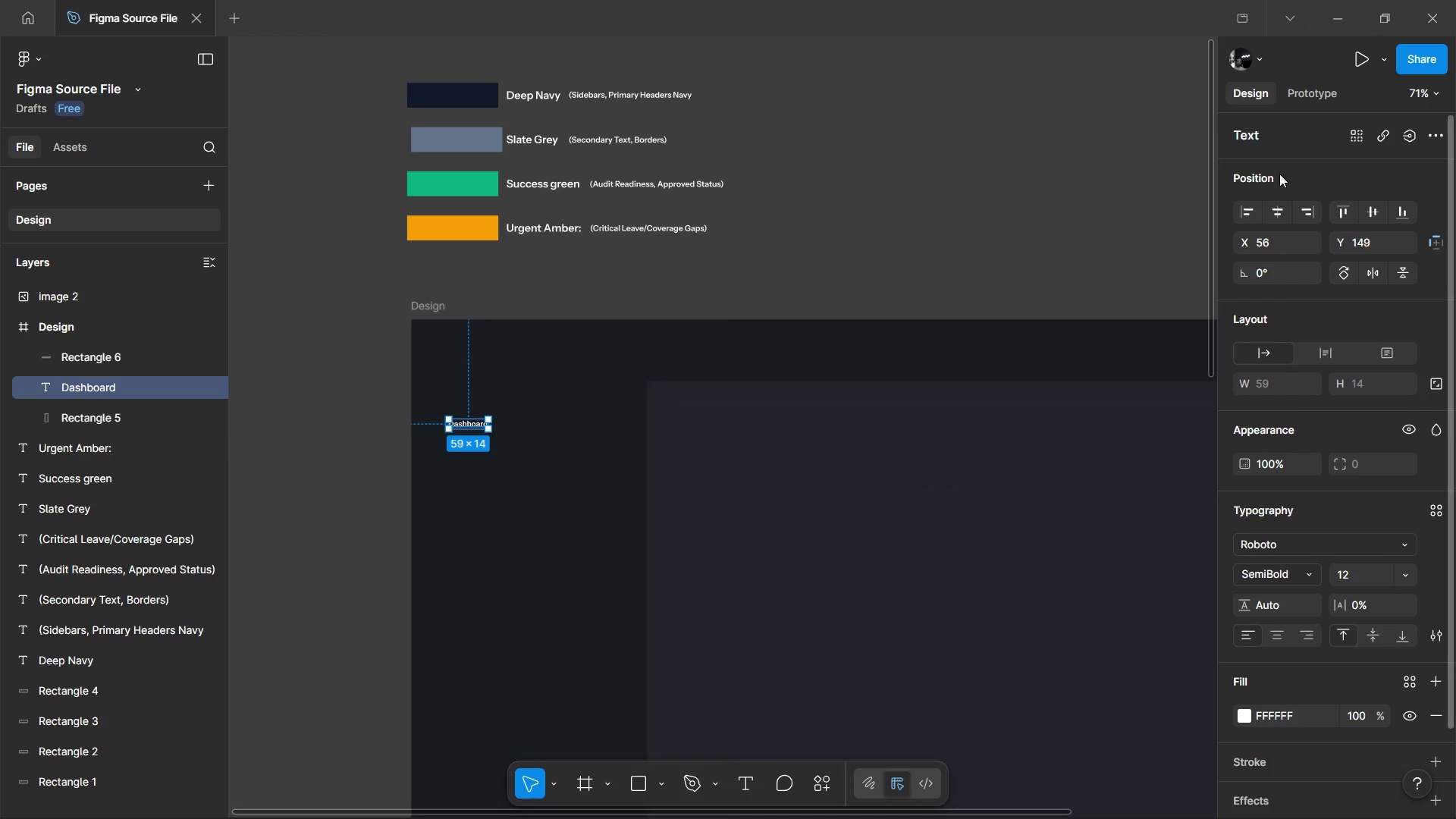 
scroll: coordinate [507, 403], scroll_direction: up, amount: 2.0
 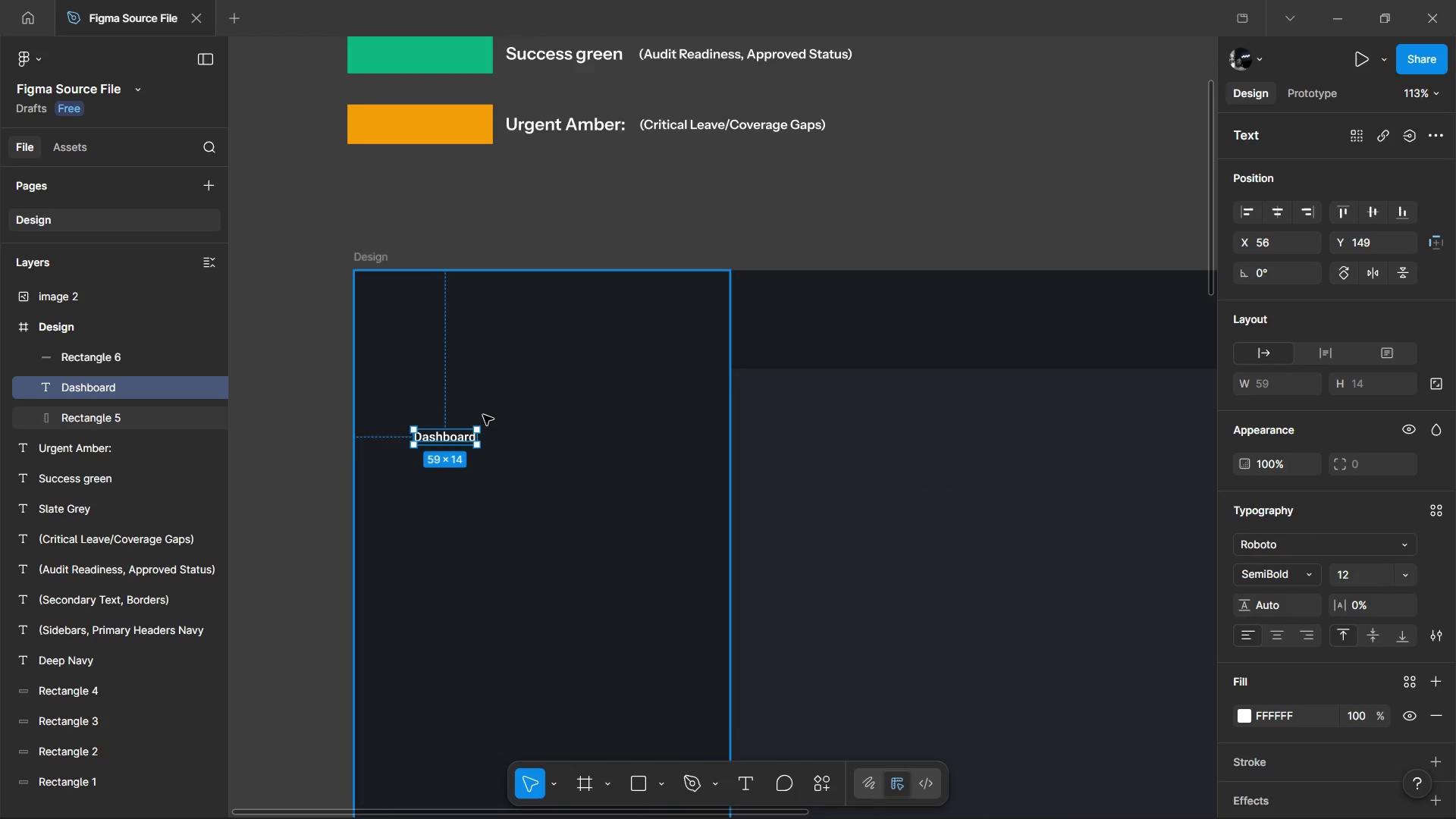 
scroll: coordinate [483, 415], scroll_direction: down, amount: 1.0
 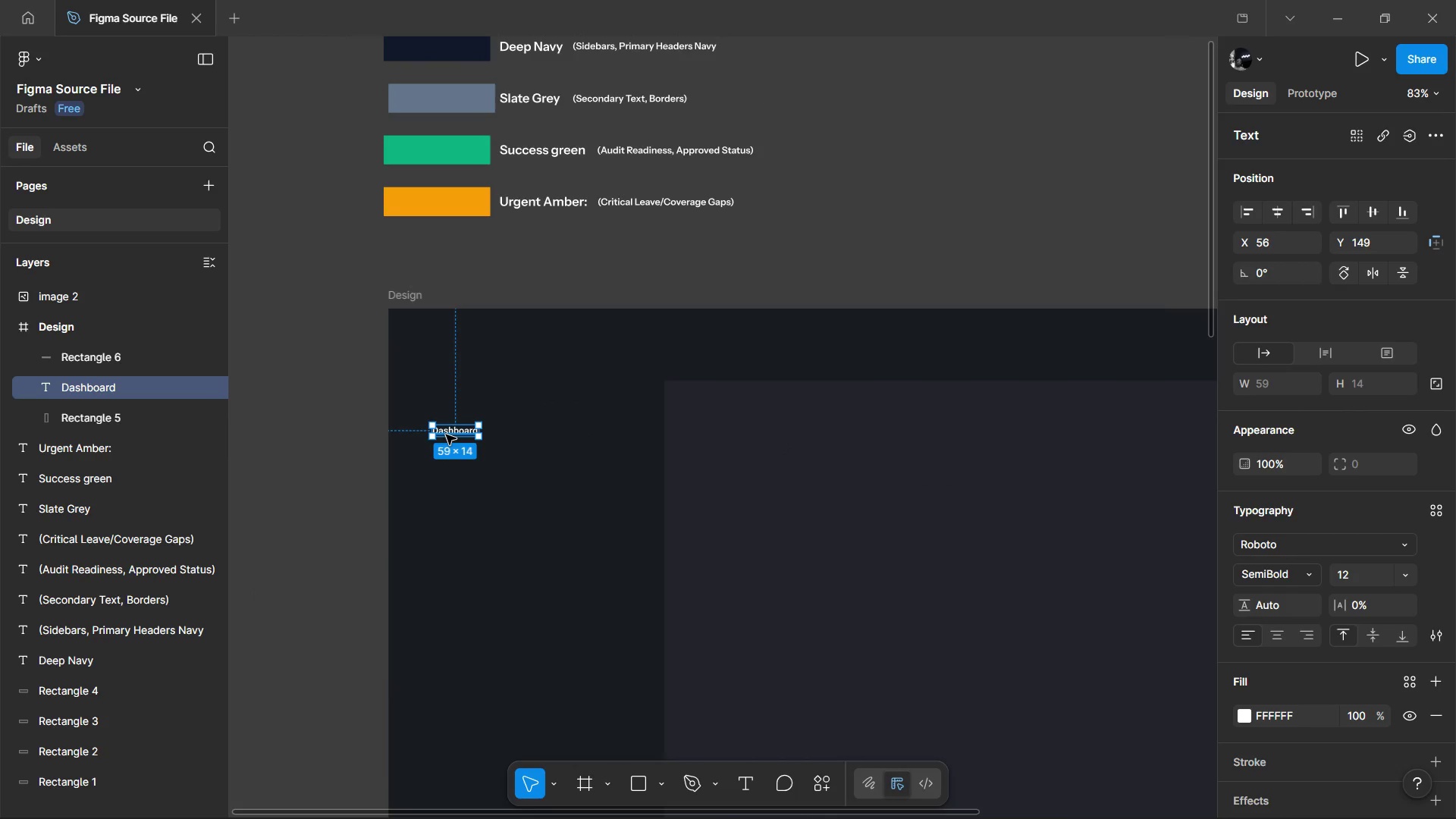 
scroll: coordinate [446, 435], scroll_direction: up, amount: 1.0
 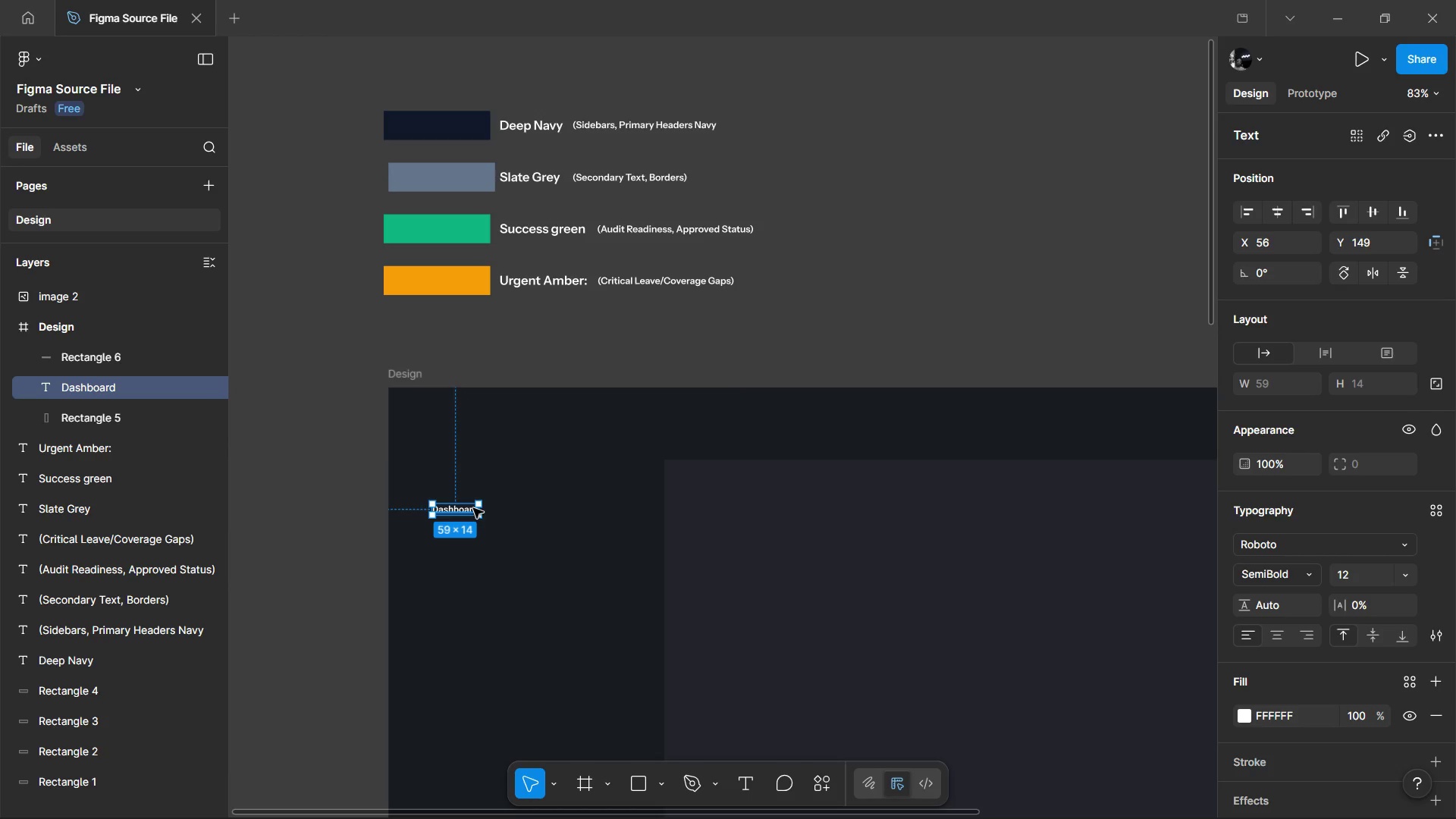 
hold_key(key=ControlLeft, duration=1.06)
scroll: coordinate [466, 514], scroll_direction: up, amount: 2.0
 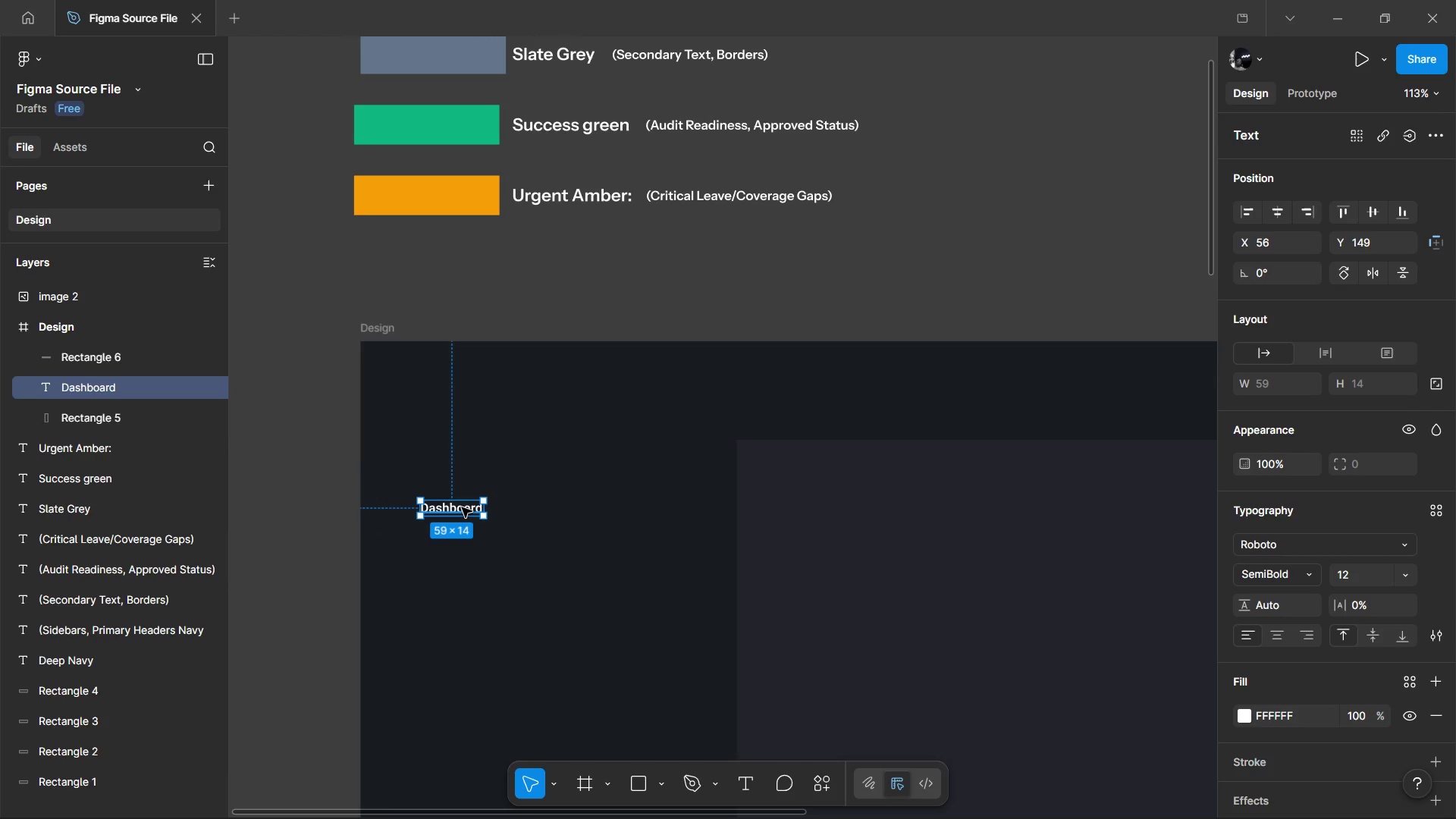 
left_click_drag(start_coordinate=[462, 507], to_coordinate=[420, 493])
 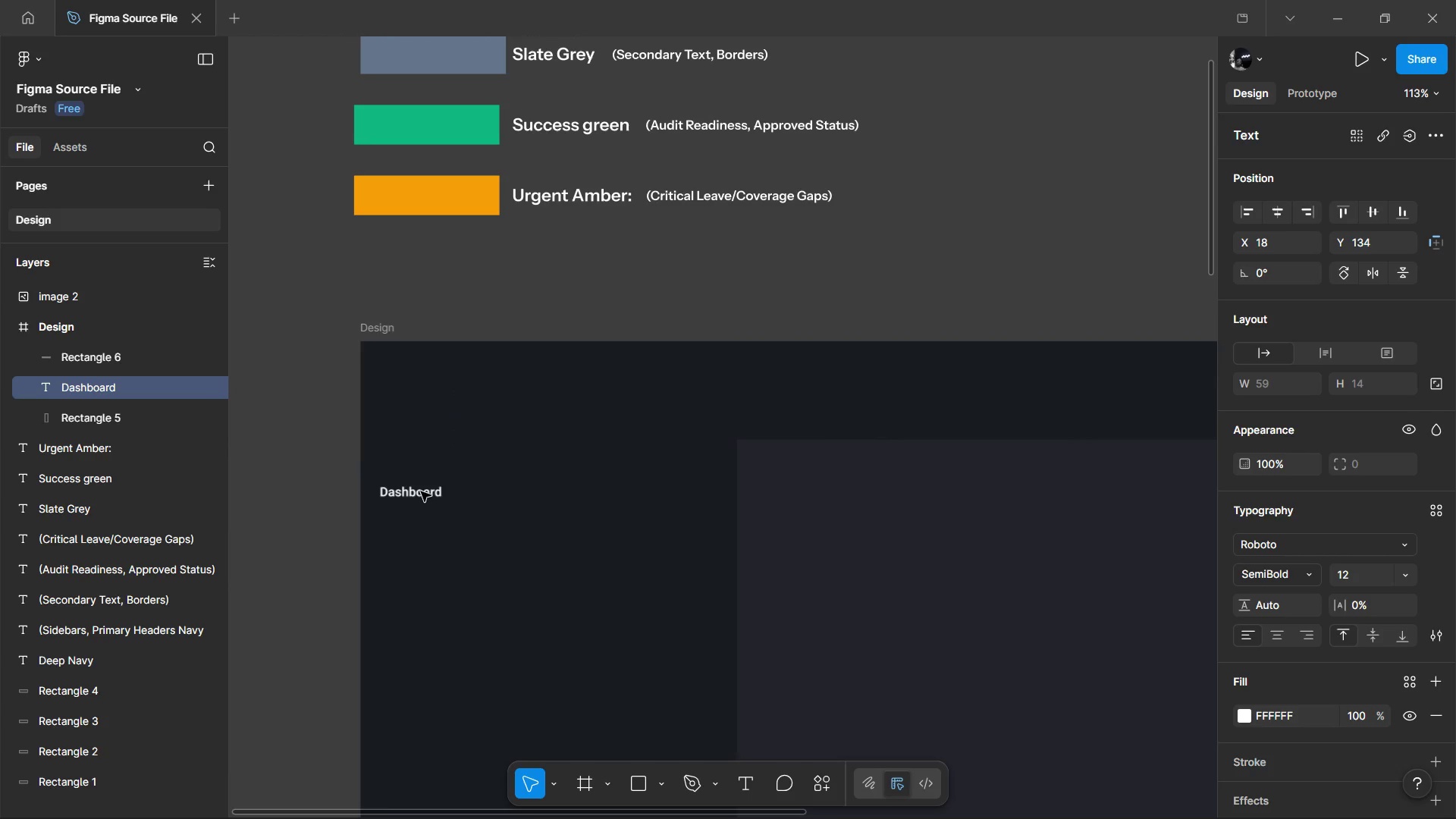 
key(Alt+Shift+ArrowRight)
 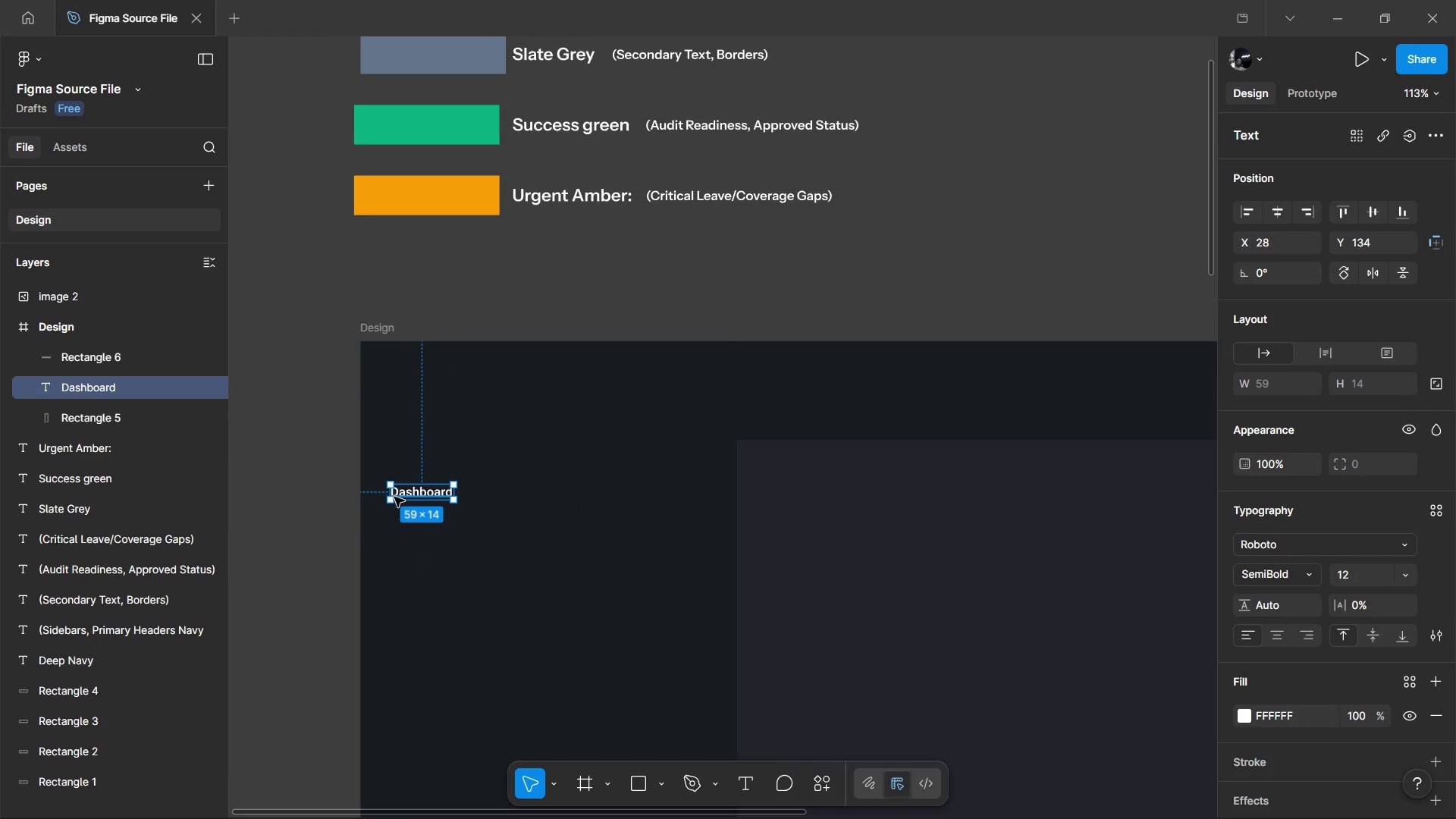 
left_click_drag(start_coordinate=[408, 492], to_coordinate=[456, 491])
 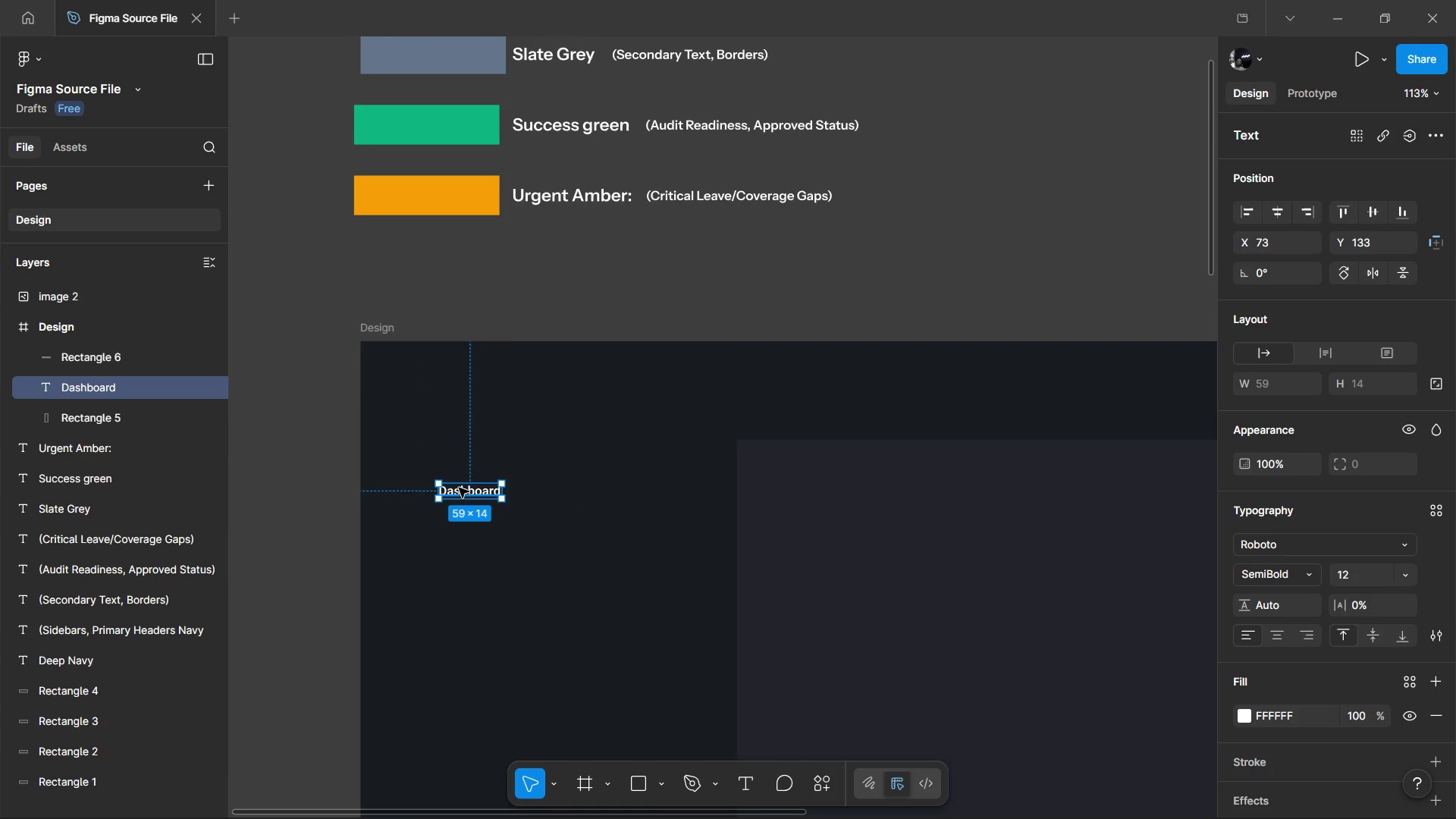 
right_click([459, 488])
 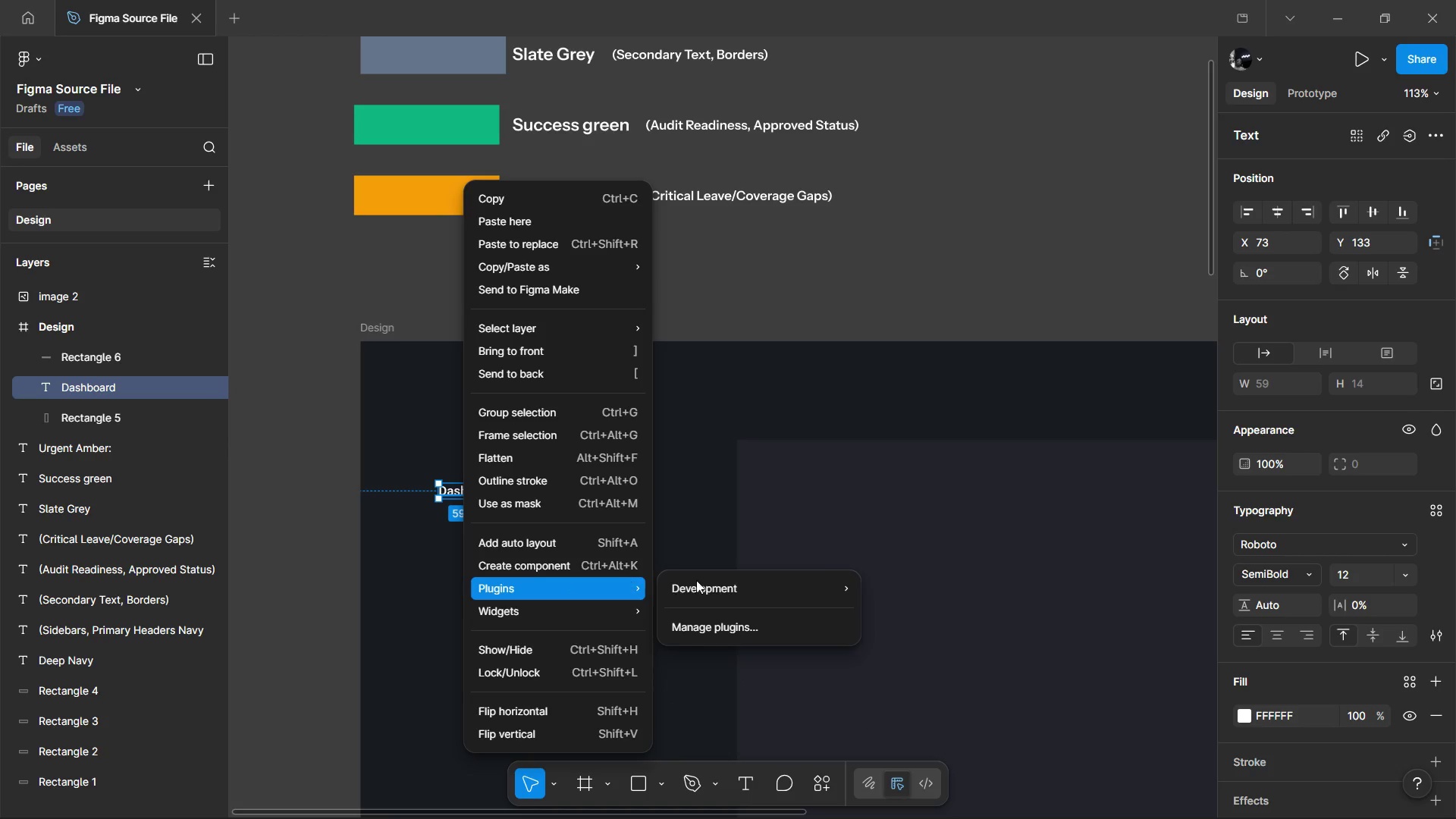 
wait(7.25)
 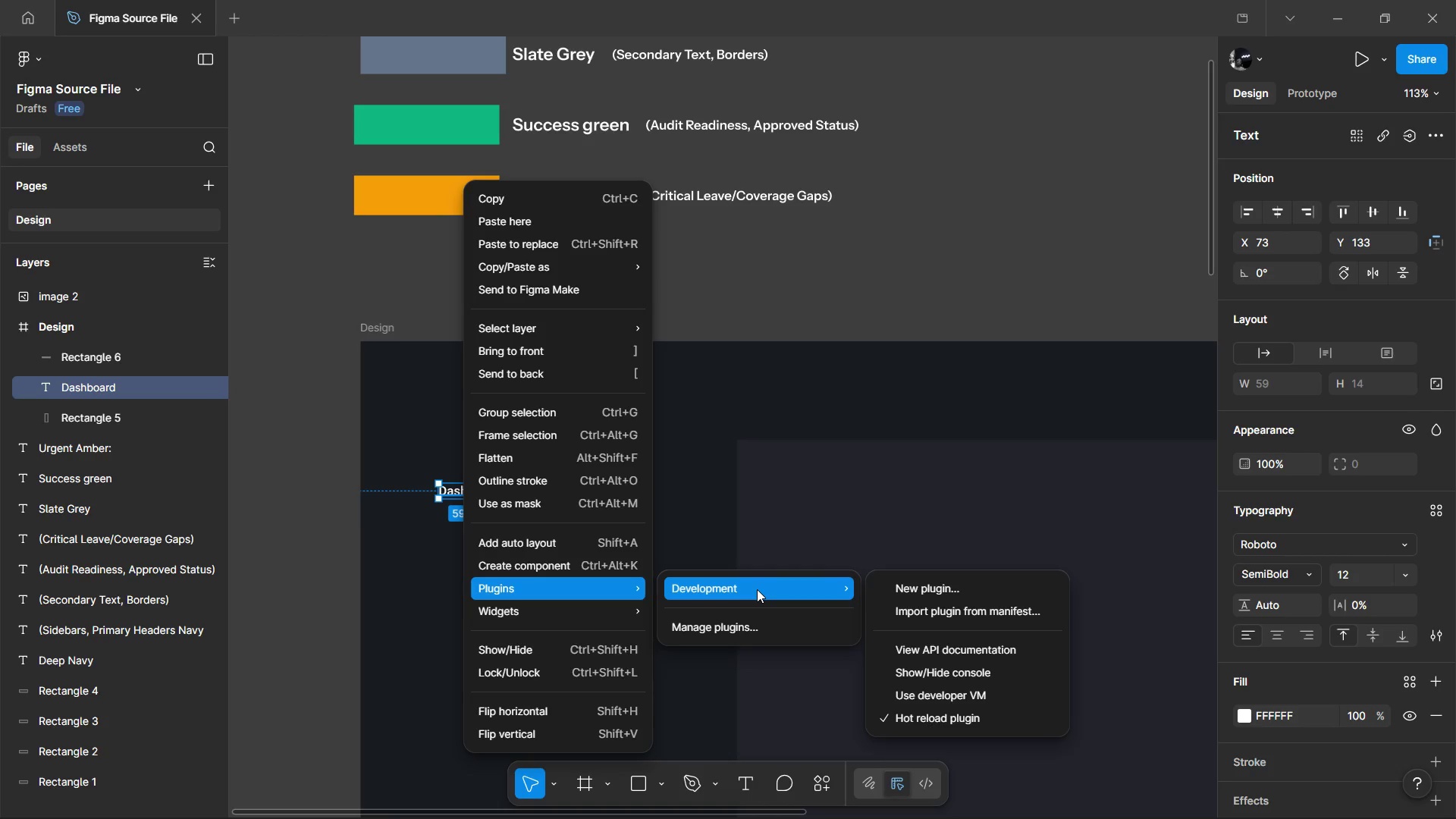 
left_click([738, 623])
 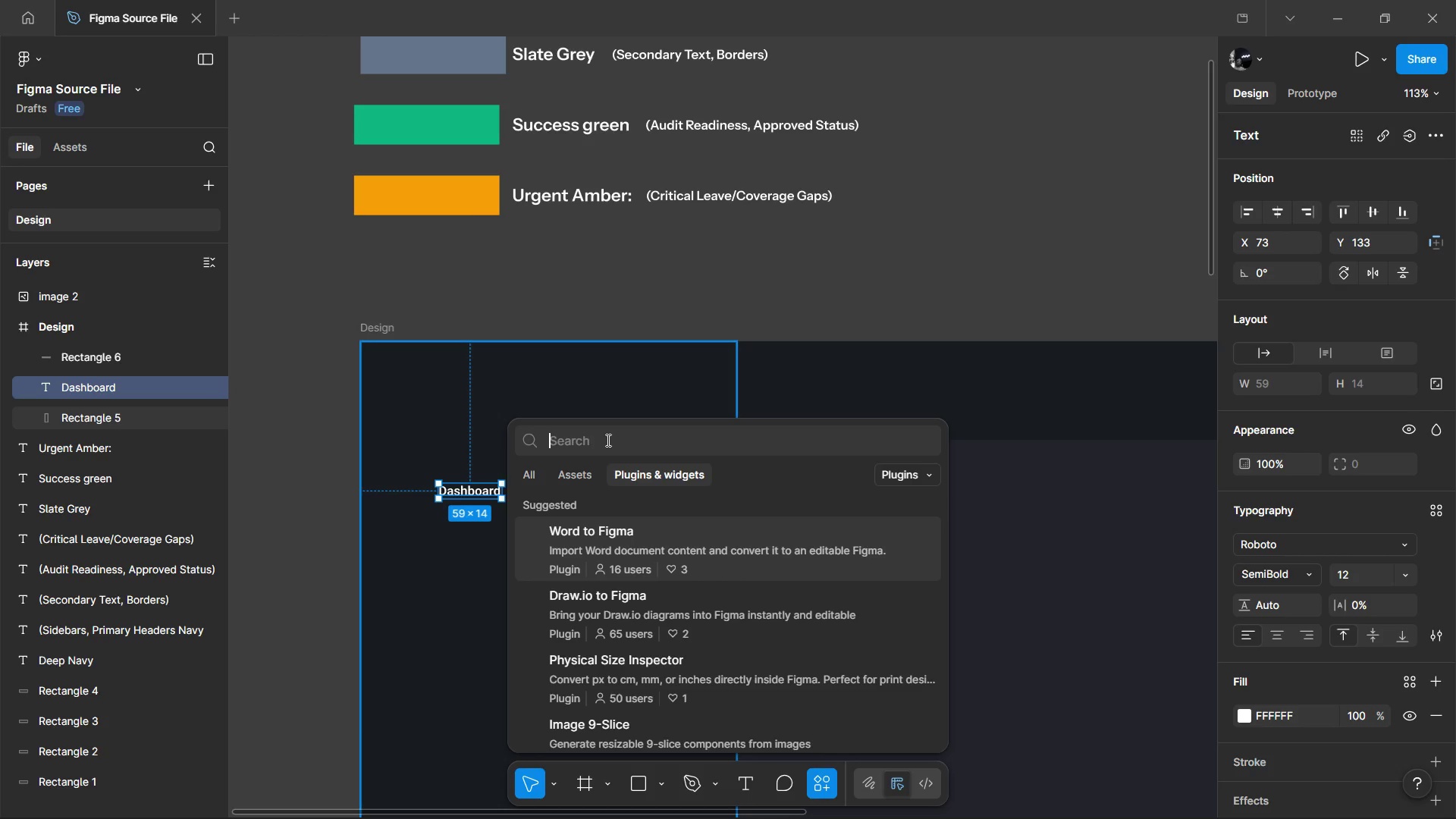 
left_click([607, 440])
 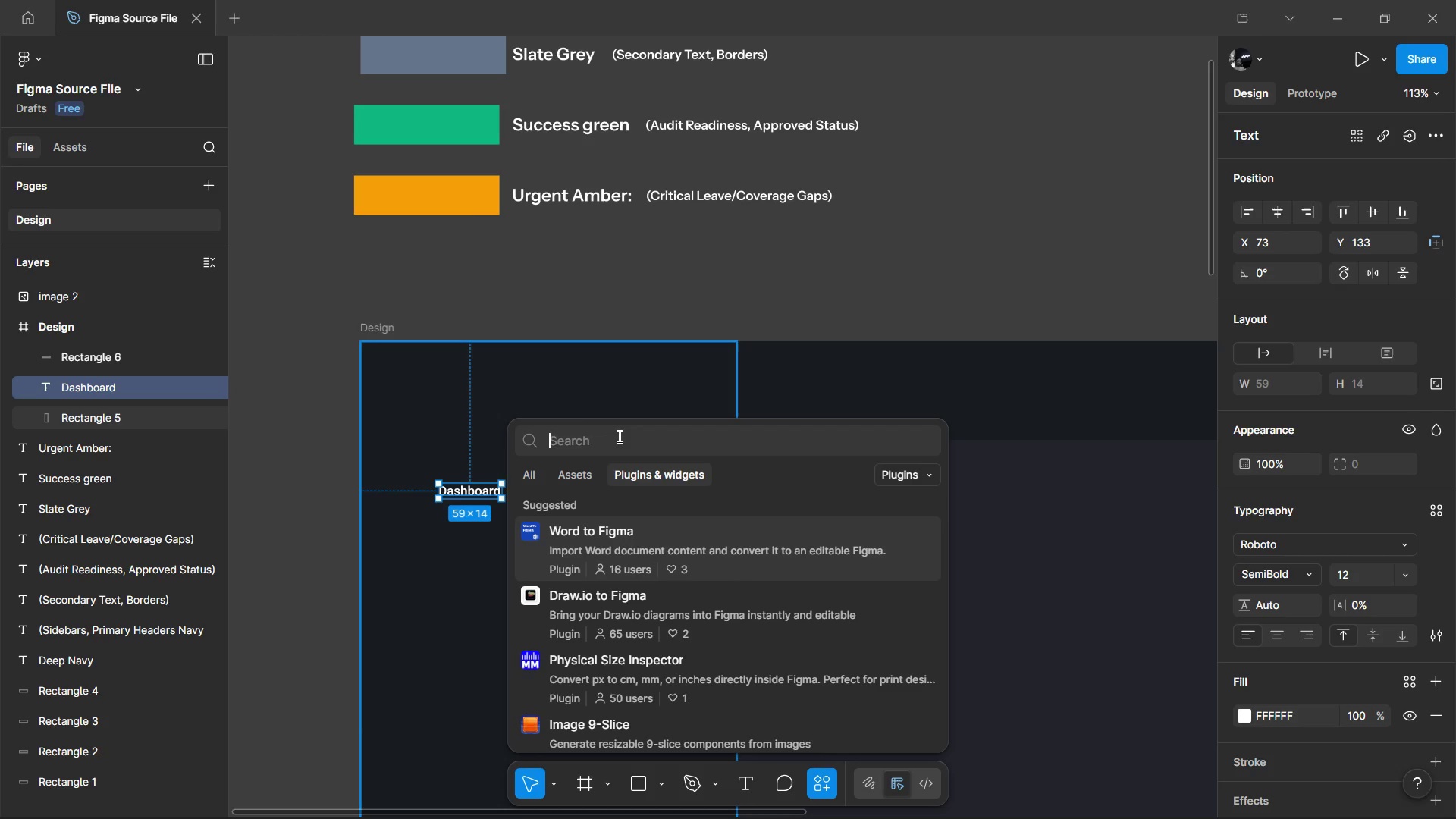 
type(hus)
key(Backspace)
type(ge)
 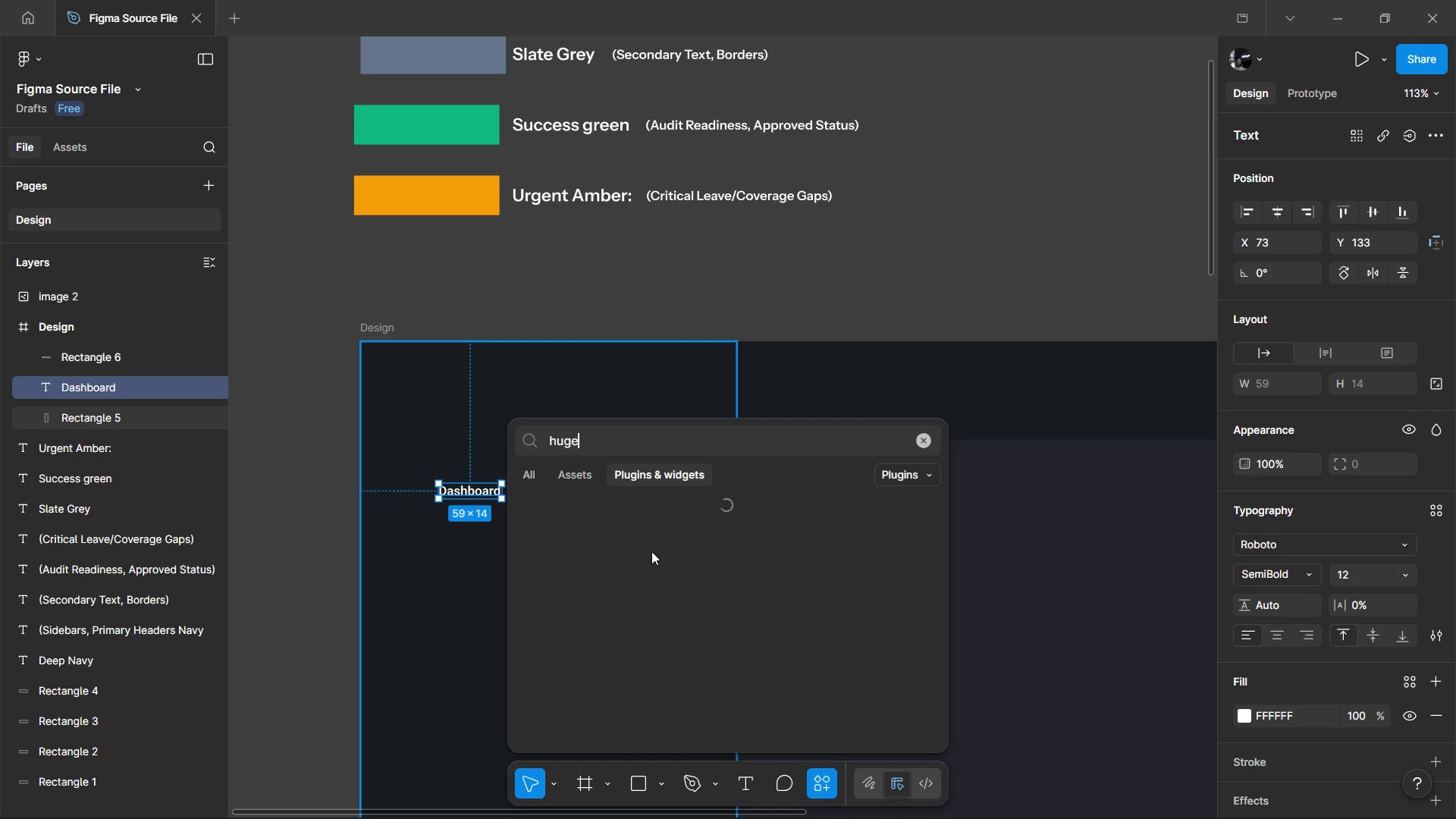 
left_click([651, 551])
 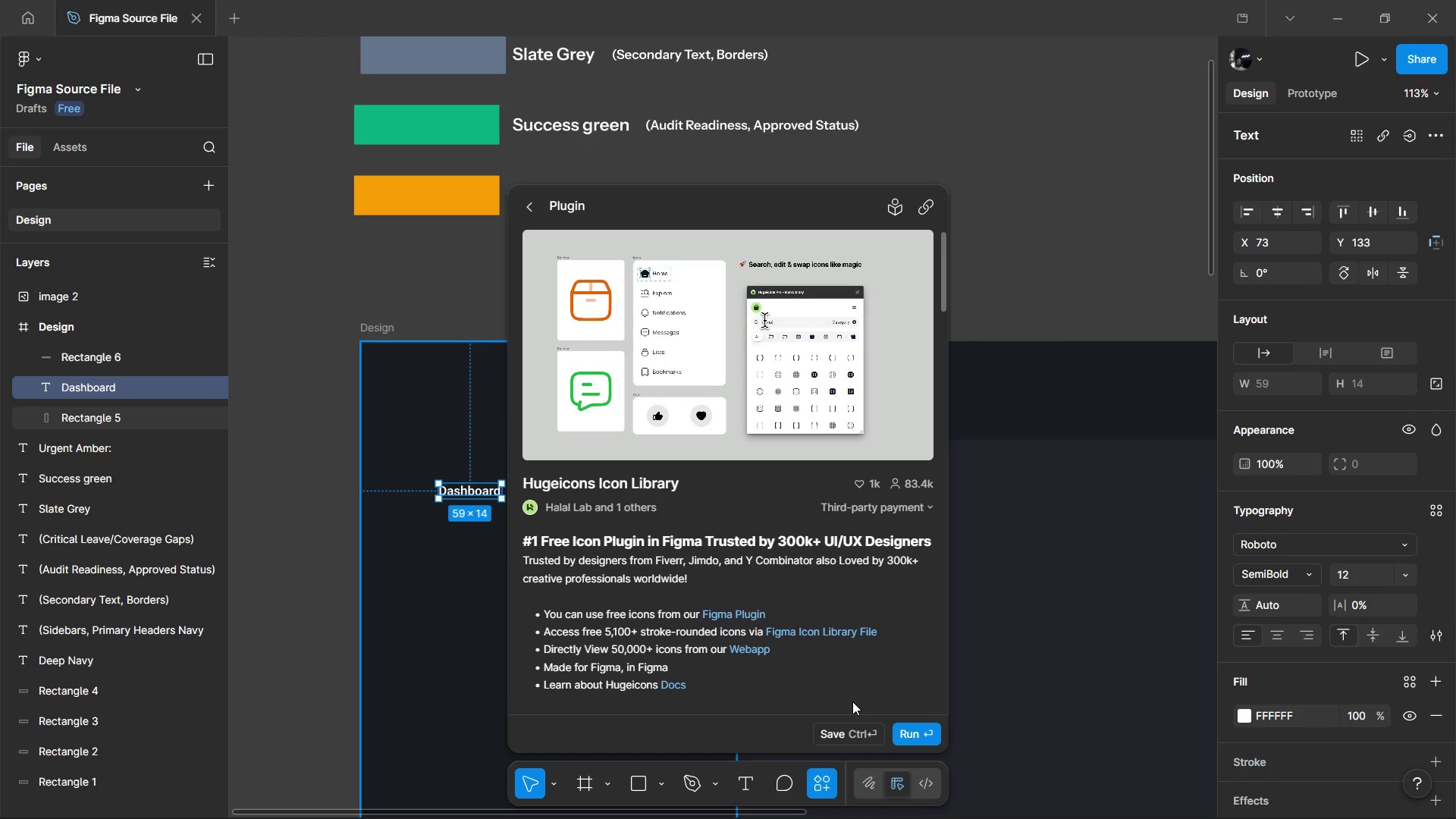 
left_click([862, 729])
 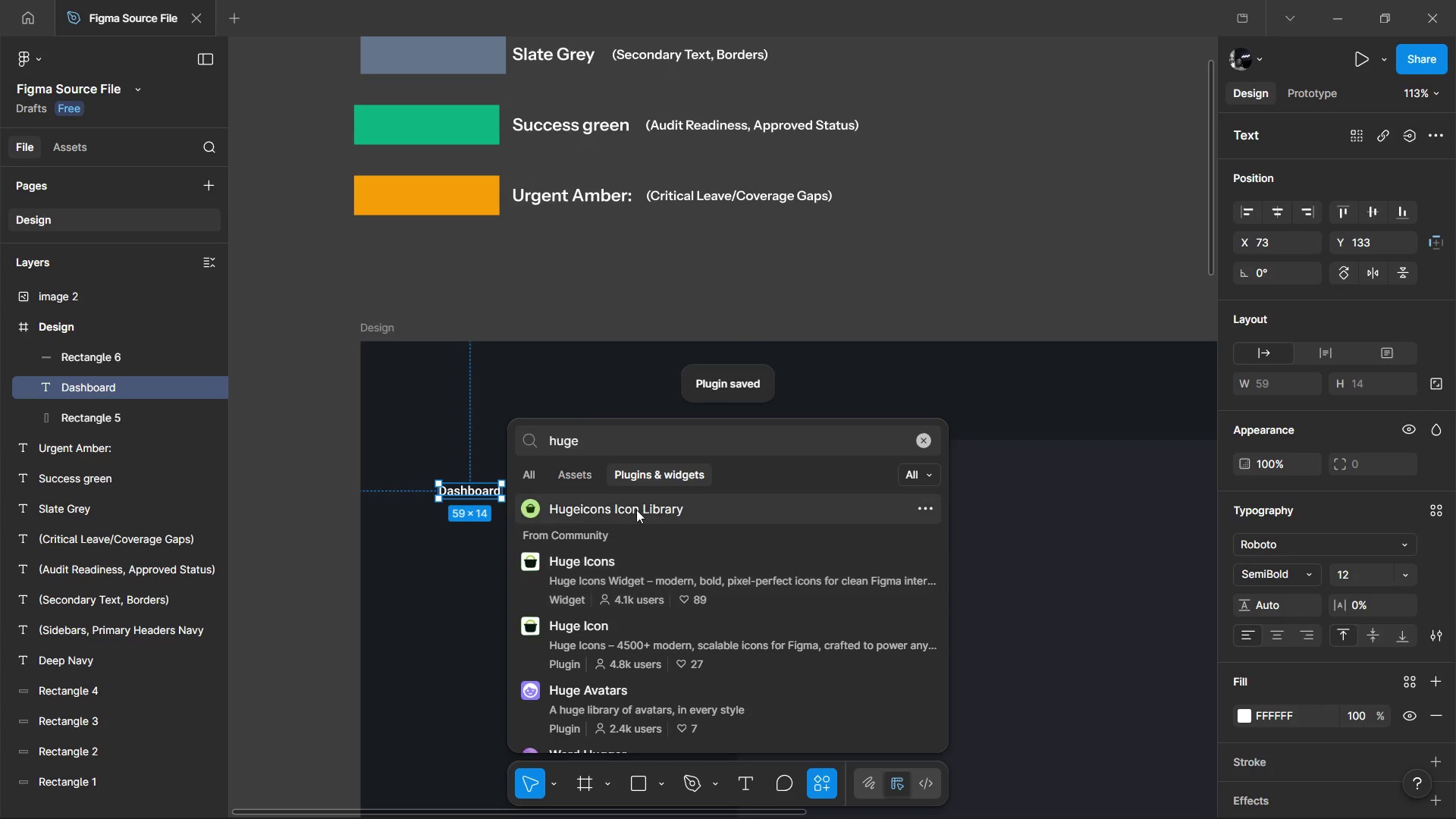 
left_click([636, 510])
 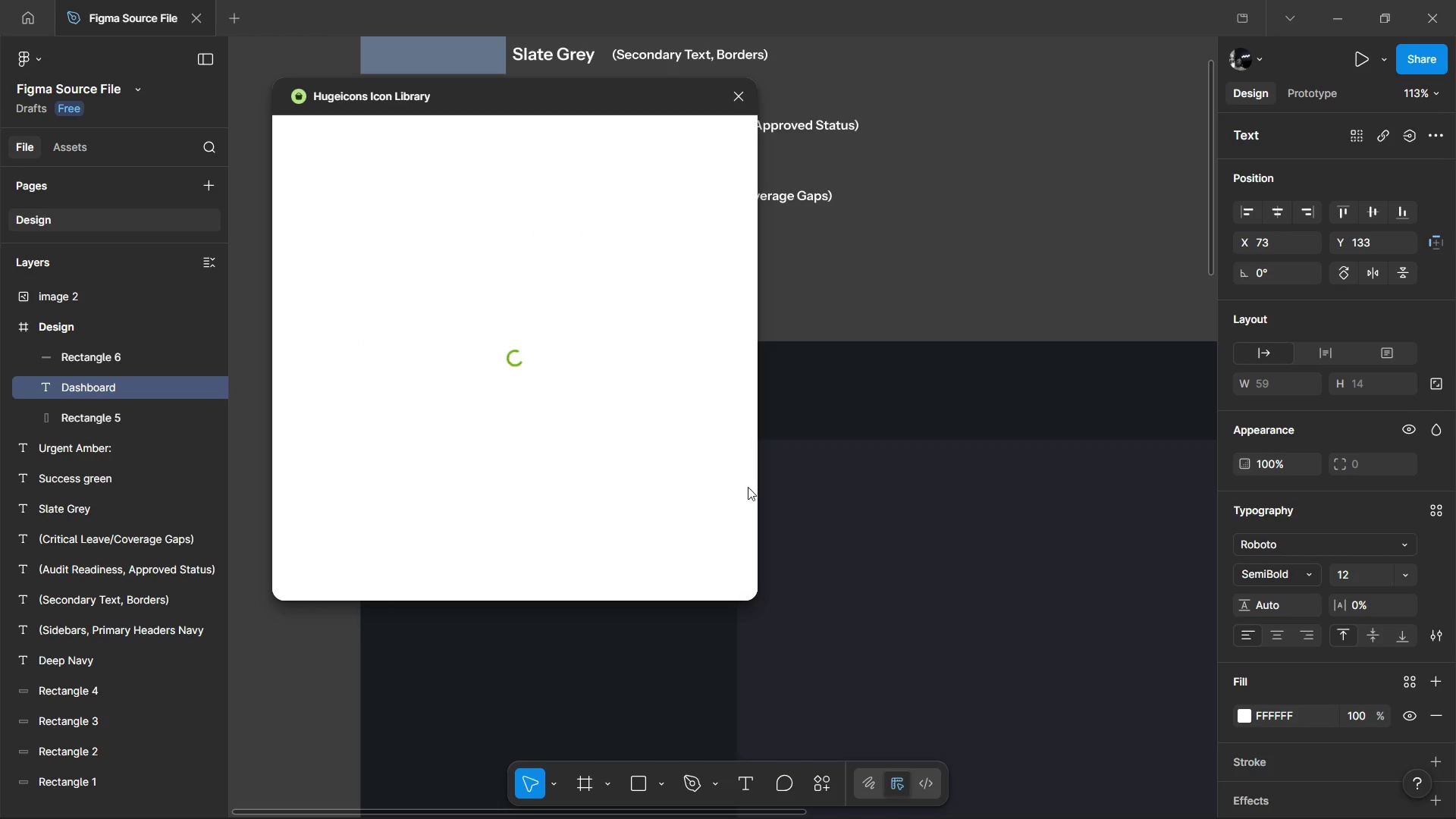 
wait(5.34)
 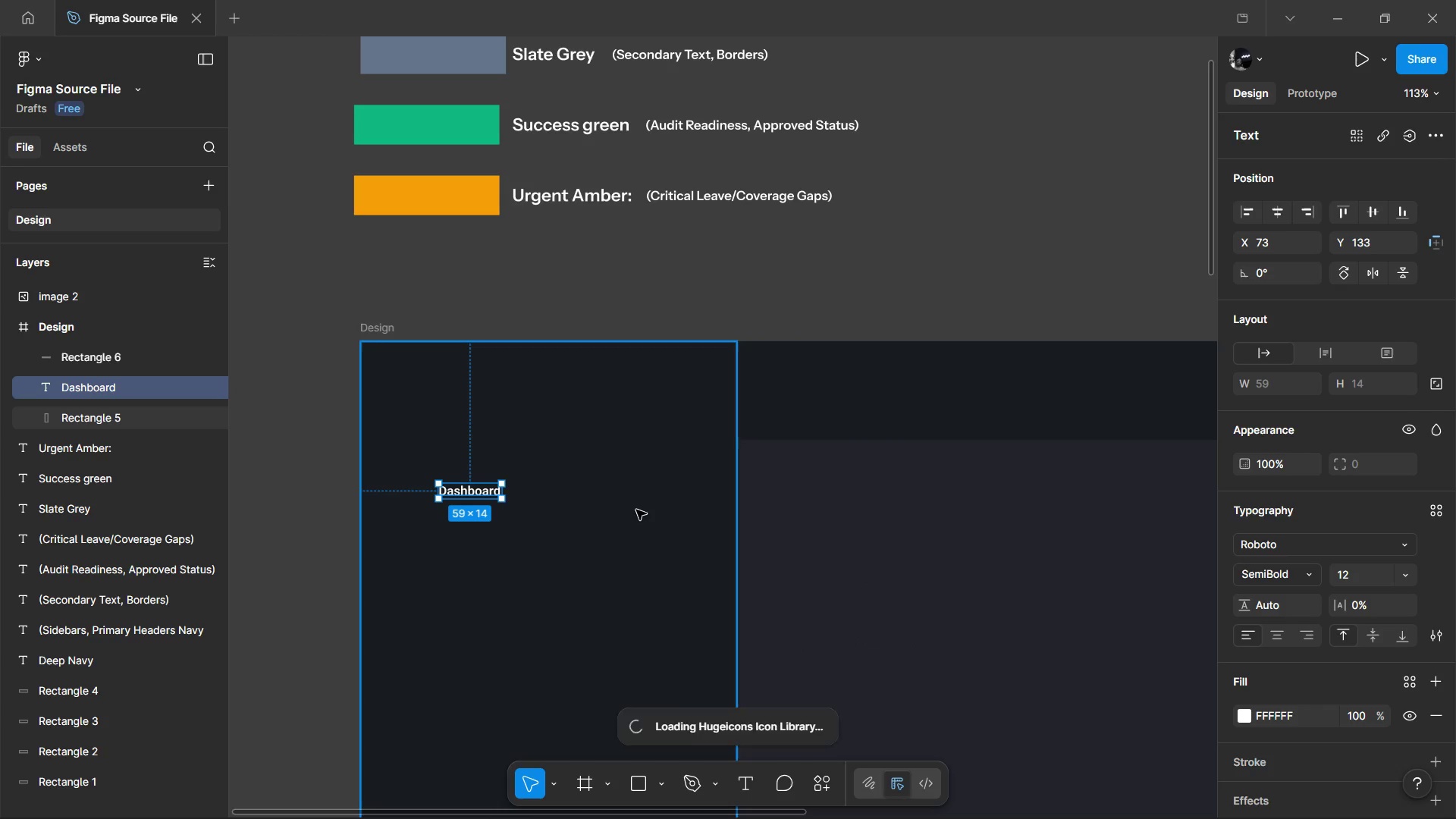 
left_click_drag(start_coordinate=[733, 90], to_coordinate=[728, 90])
 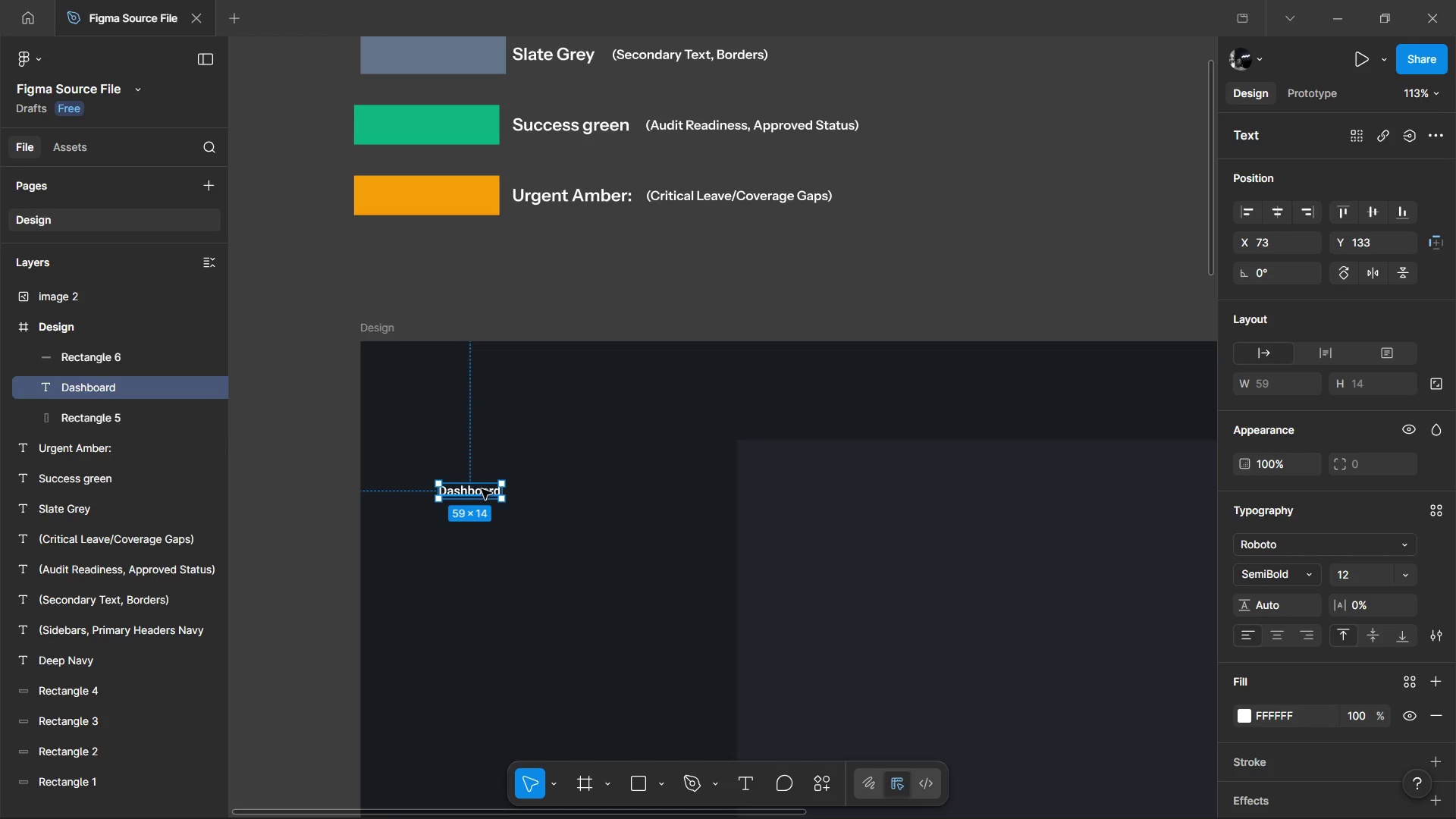 
left_click_drag(start_coordinate=[474, 488], to_coordinate=[432, 488])
 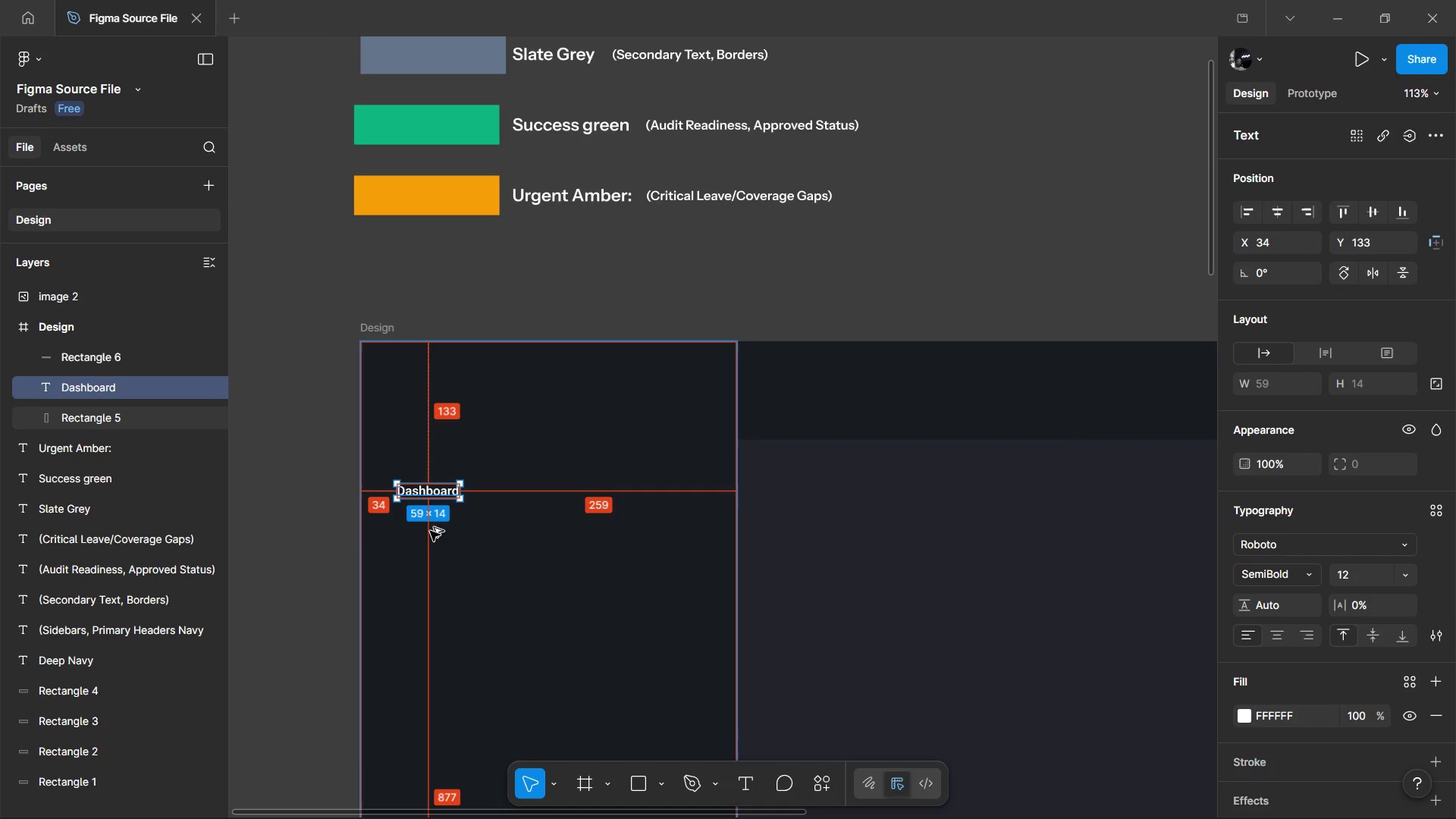 
key(Alt+ArrowLeft)
 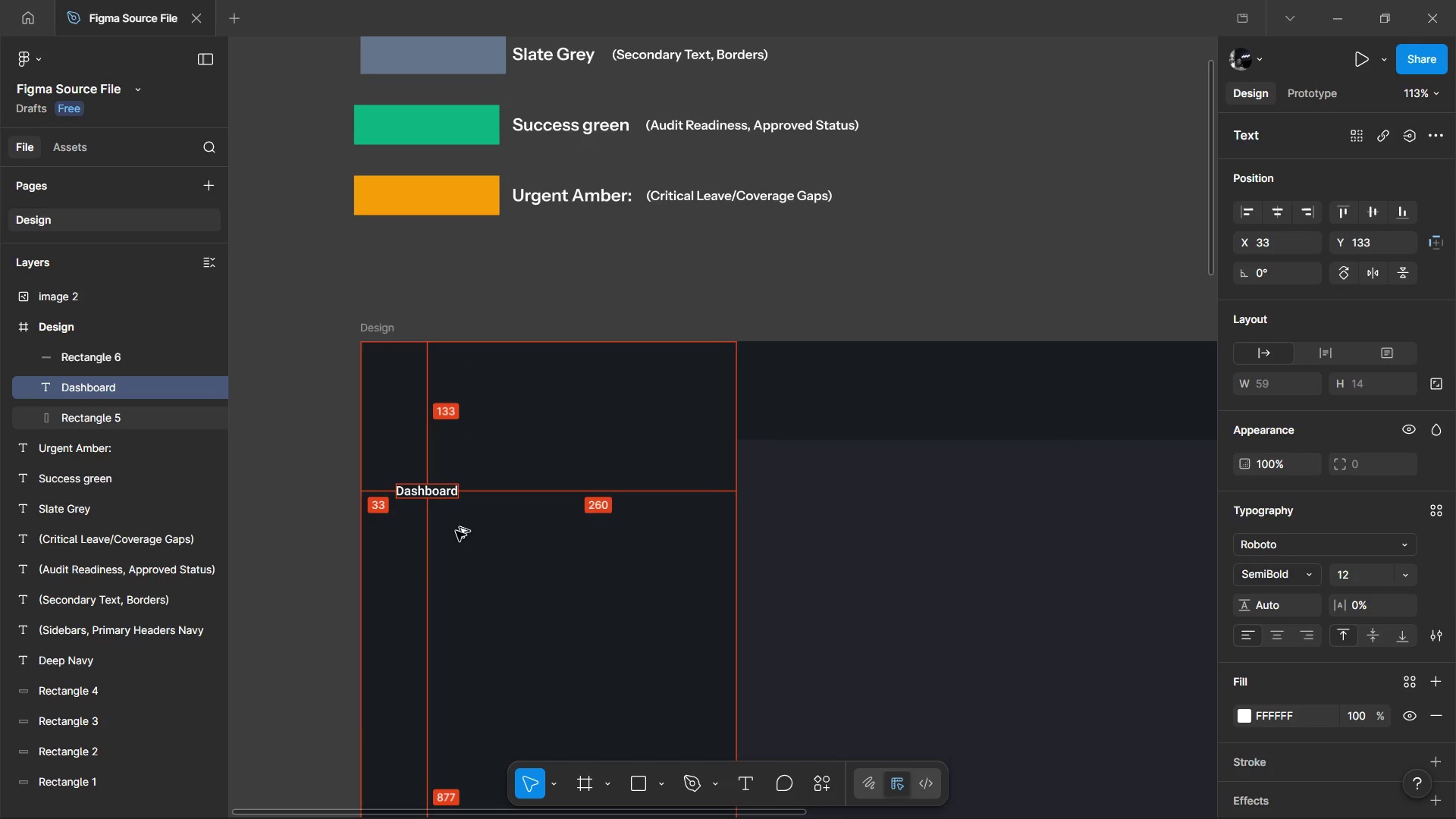 
key(Alt+ArrowLeft)
 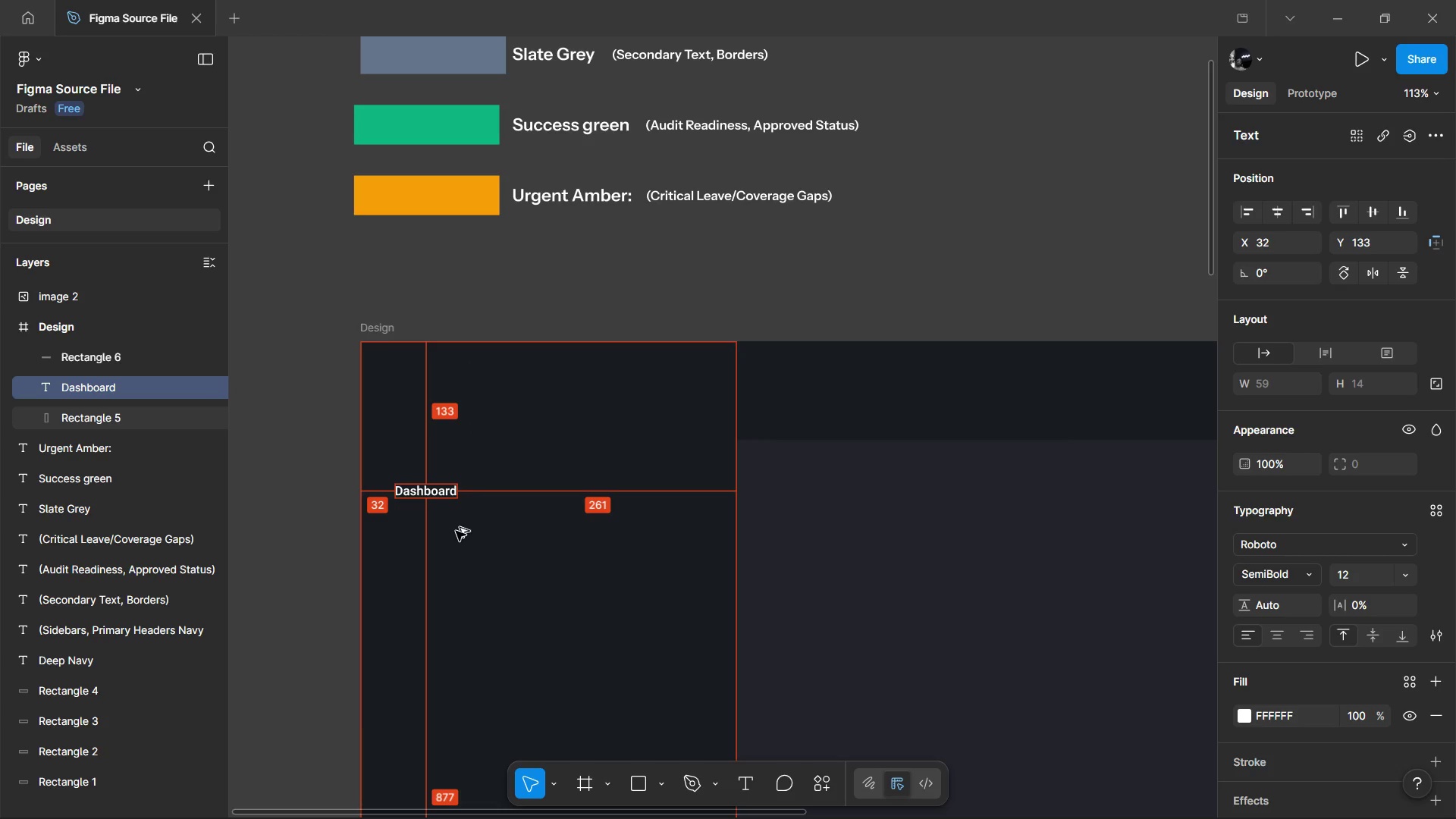 
key(Alt+Shift+ArrowLeft)
 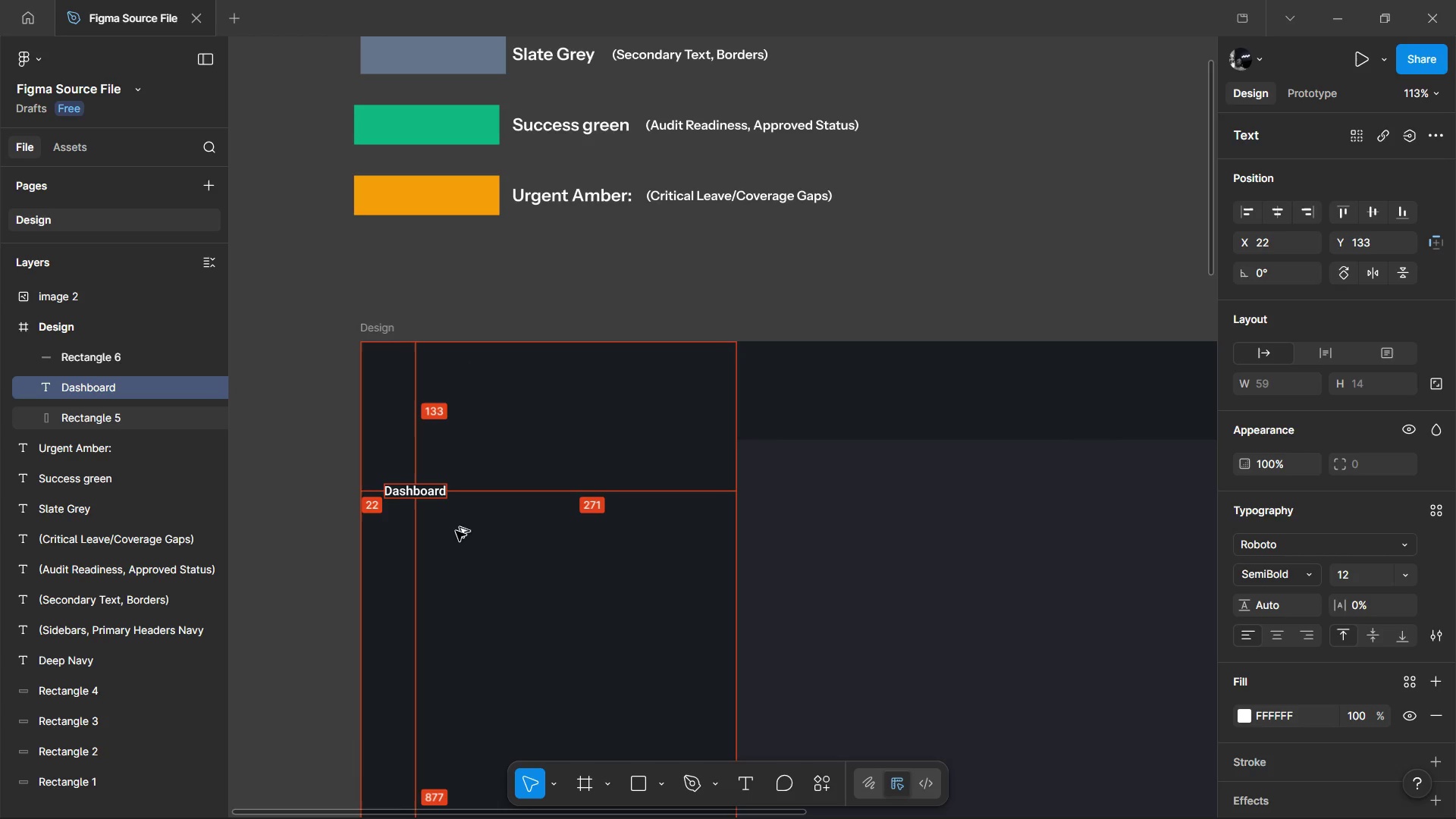 
key(Alt+ArrowRight)
 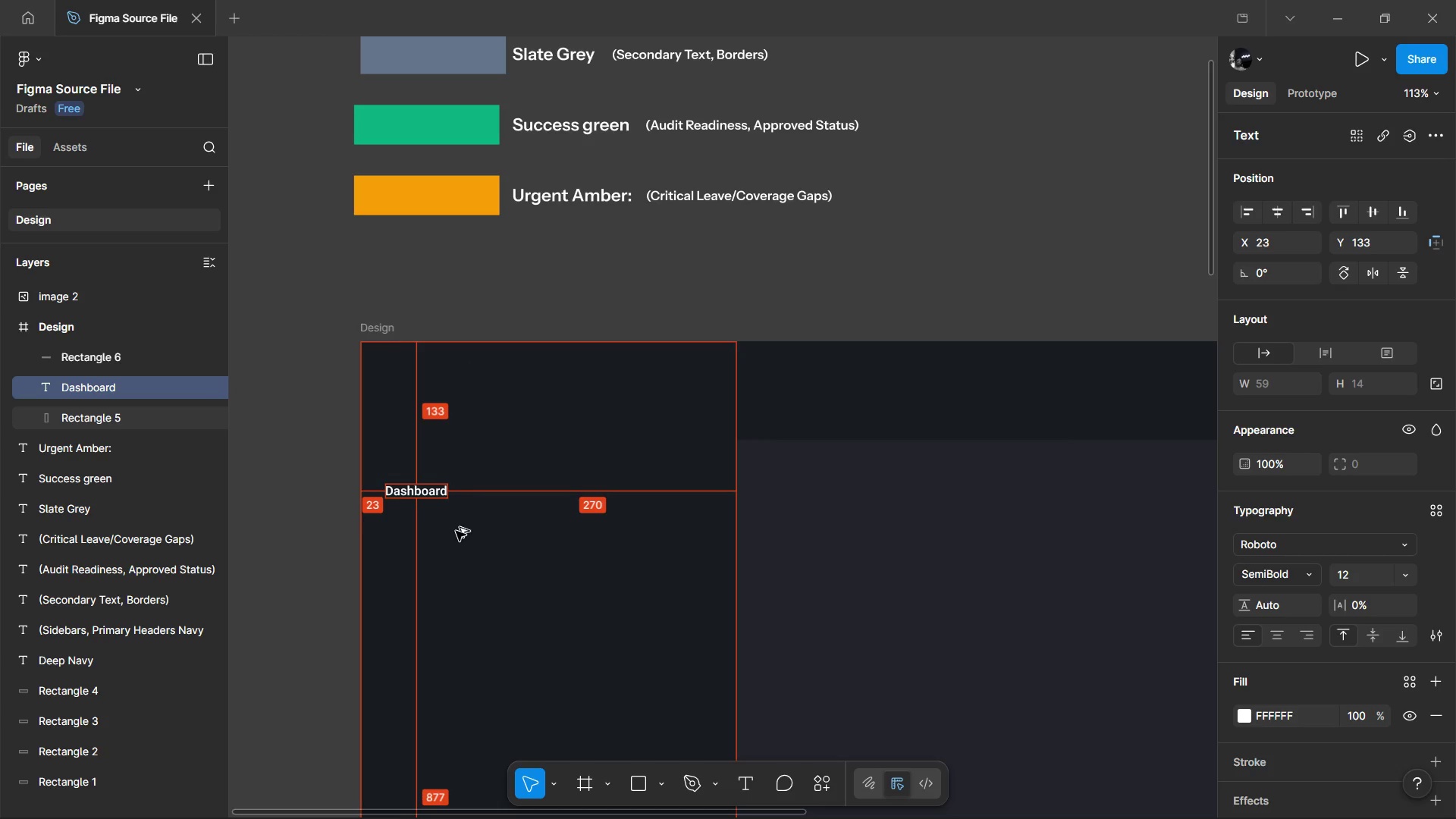 
key(Alt+ArrowRight)
 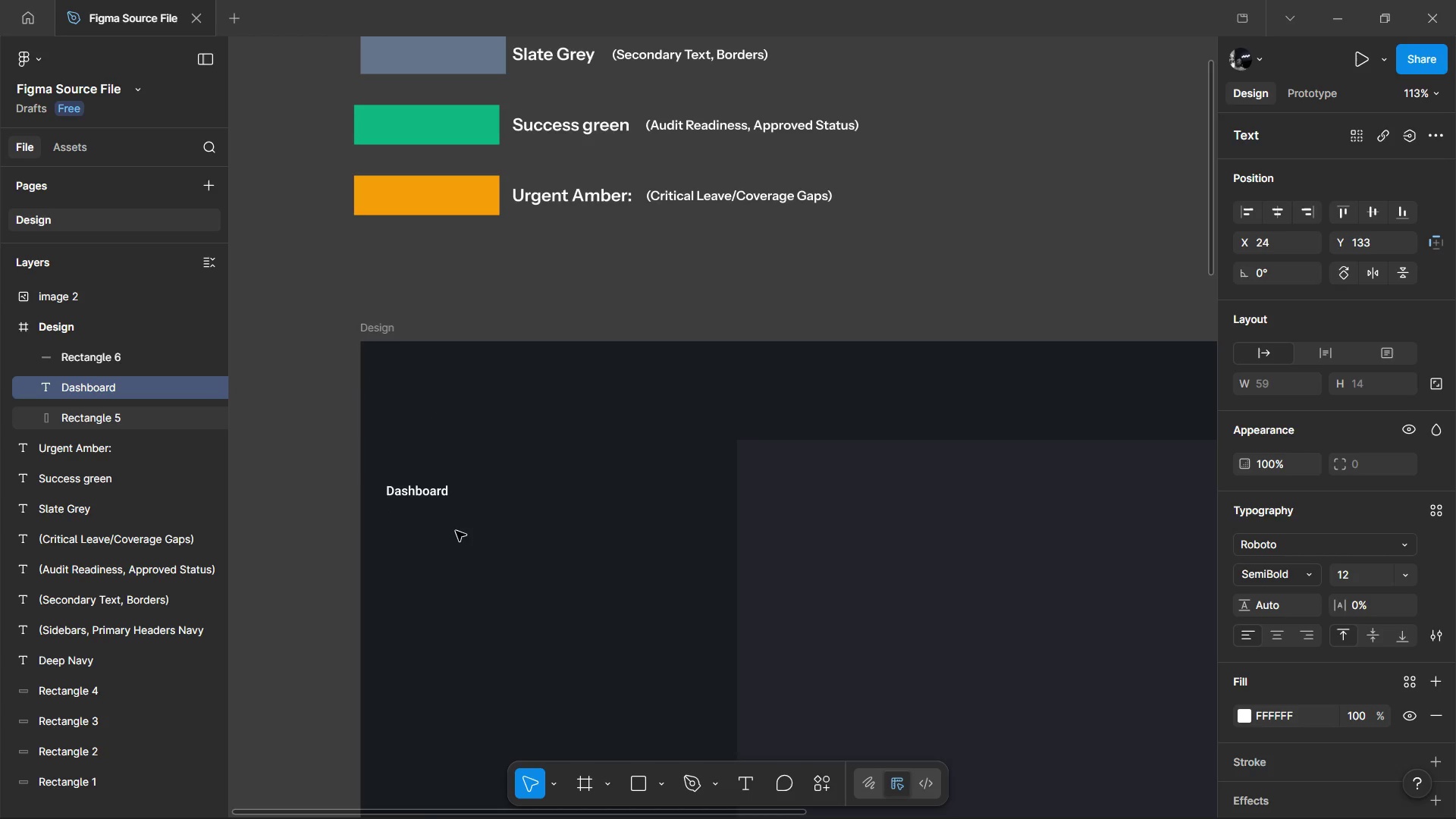 
hold_key(key=ControlLeft, duration=1.5)
 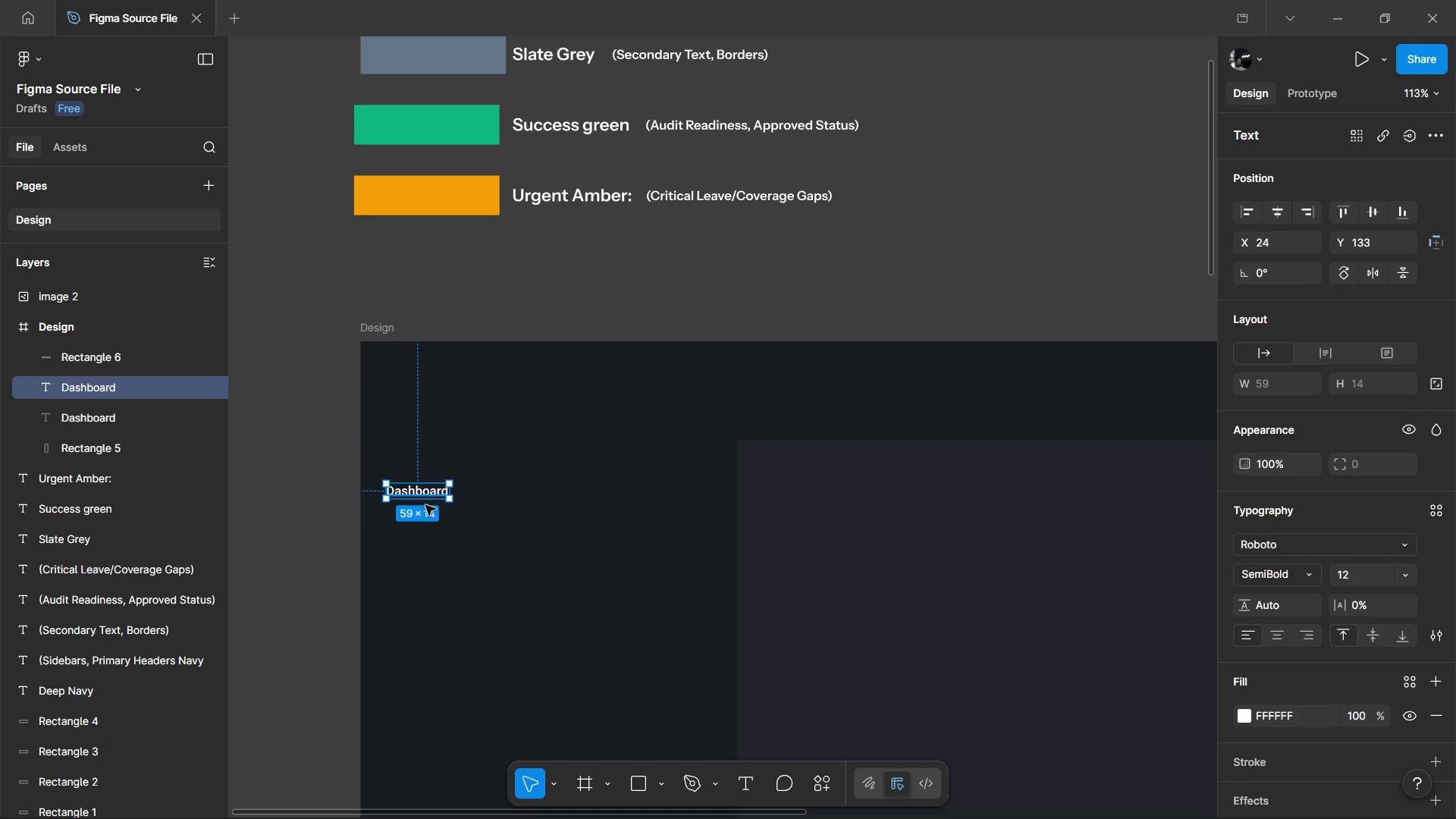 
key(Control+ControlLeft)
 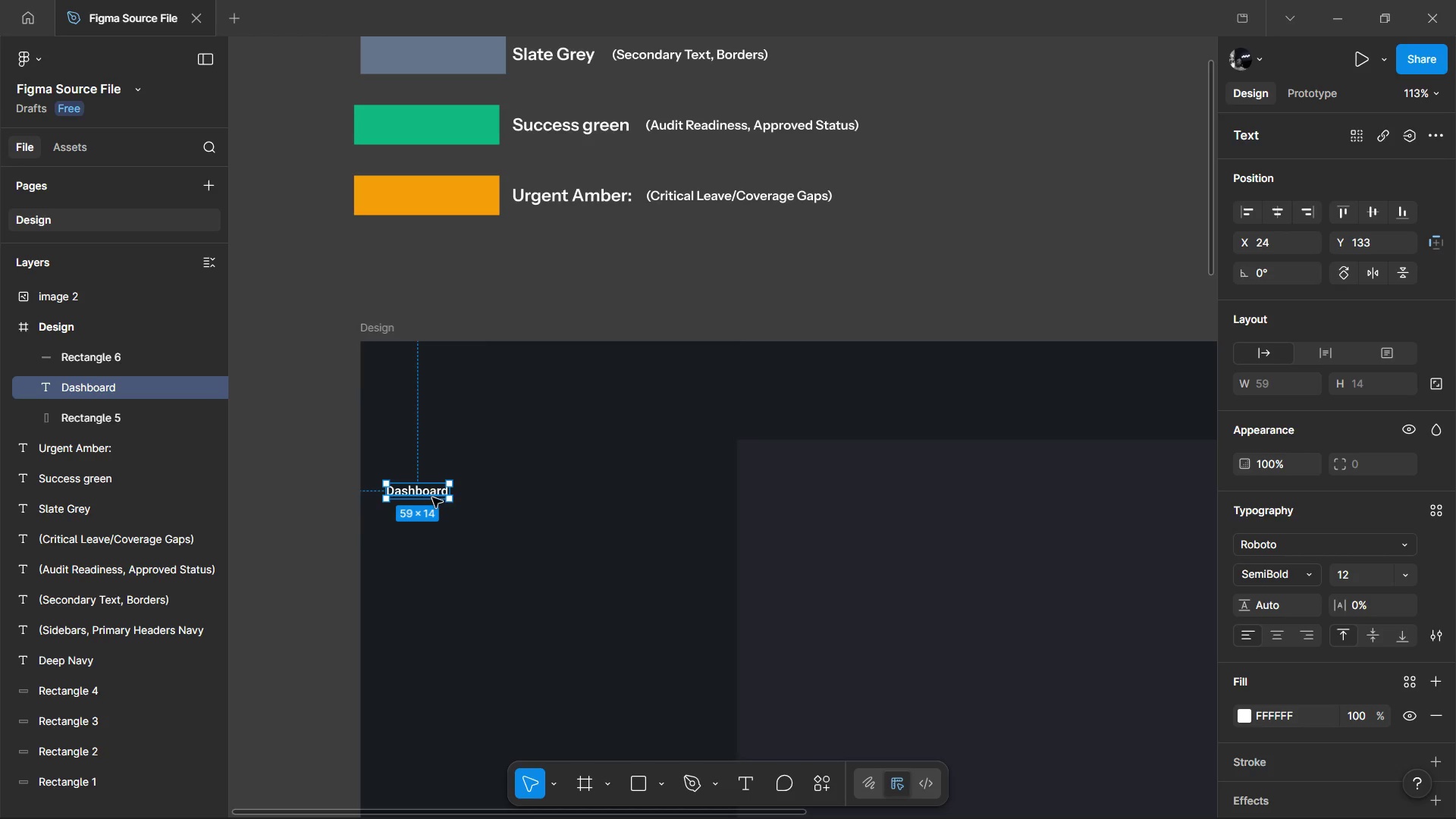 
key(Control+ControlLeft)
 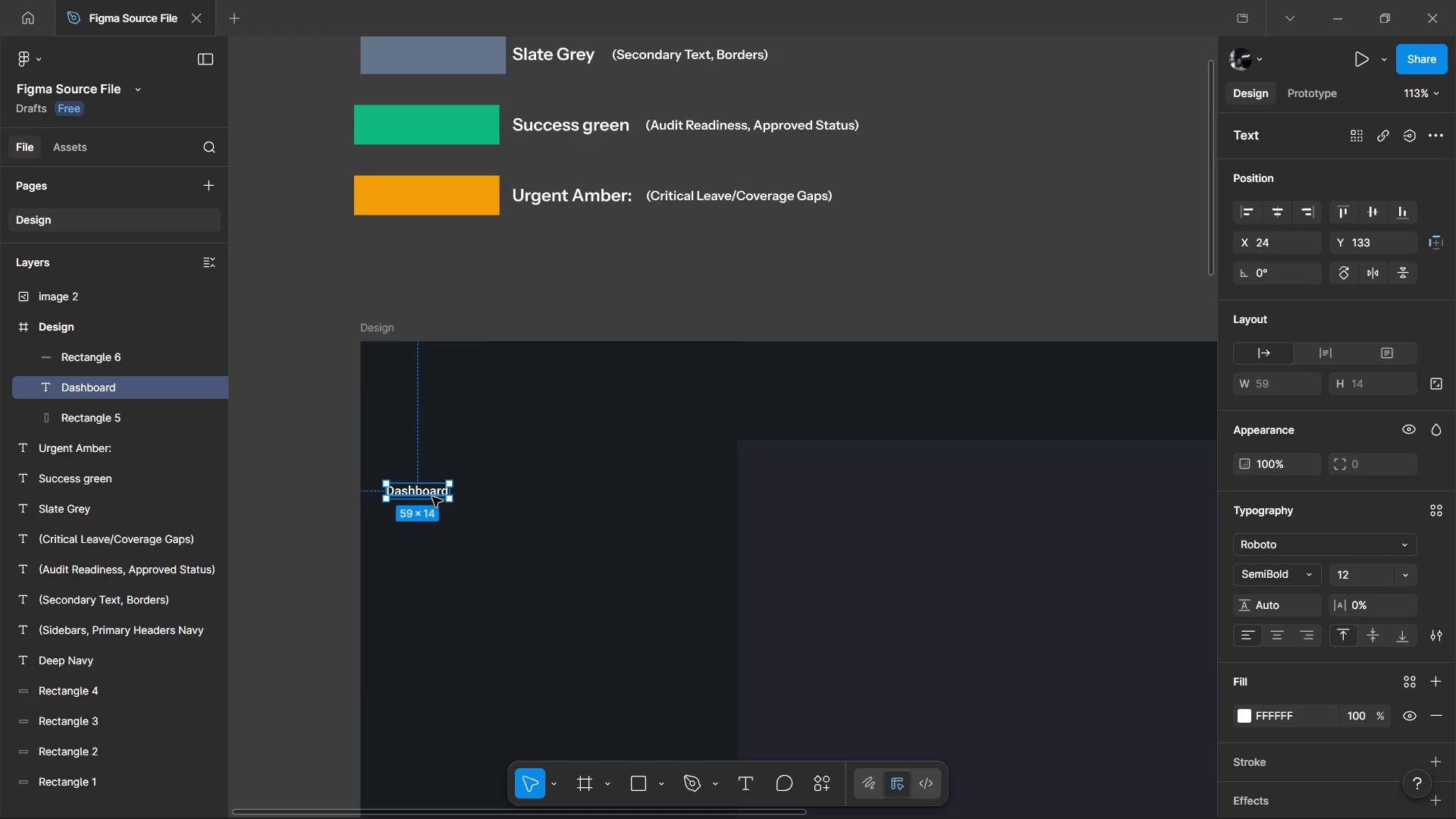 
key(Control+D)
 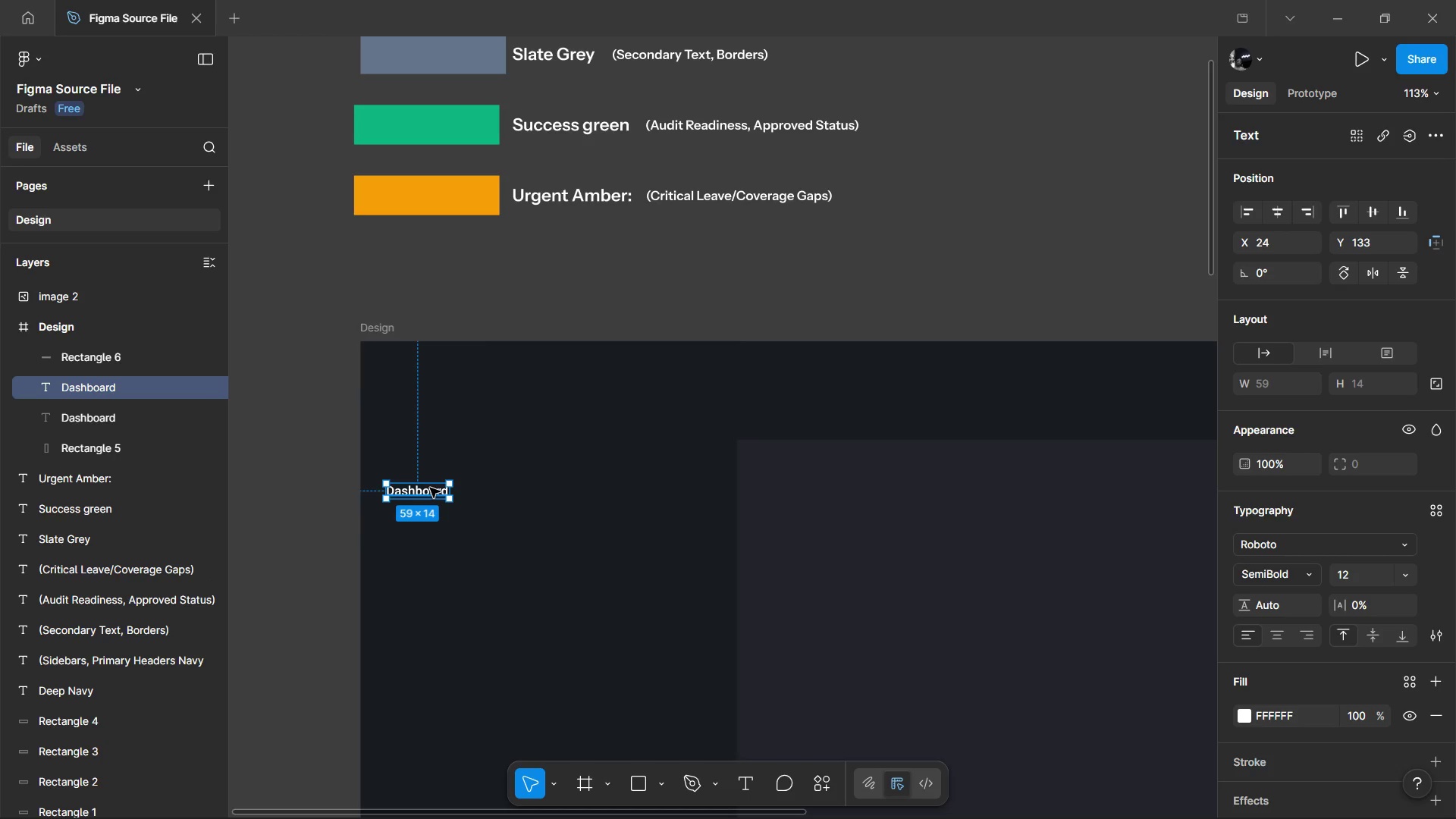 
left_click_drag(start_coordinate=[430, 488], to_coordinate=[431, 523])
 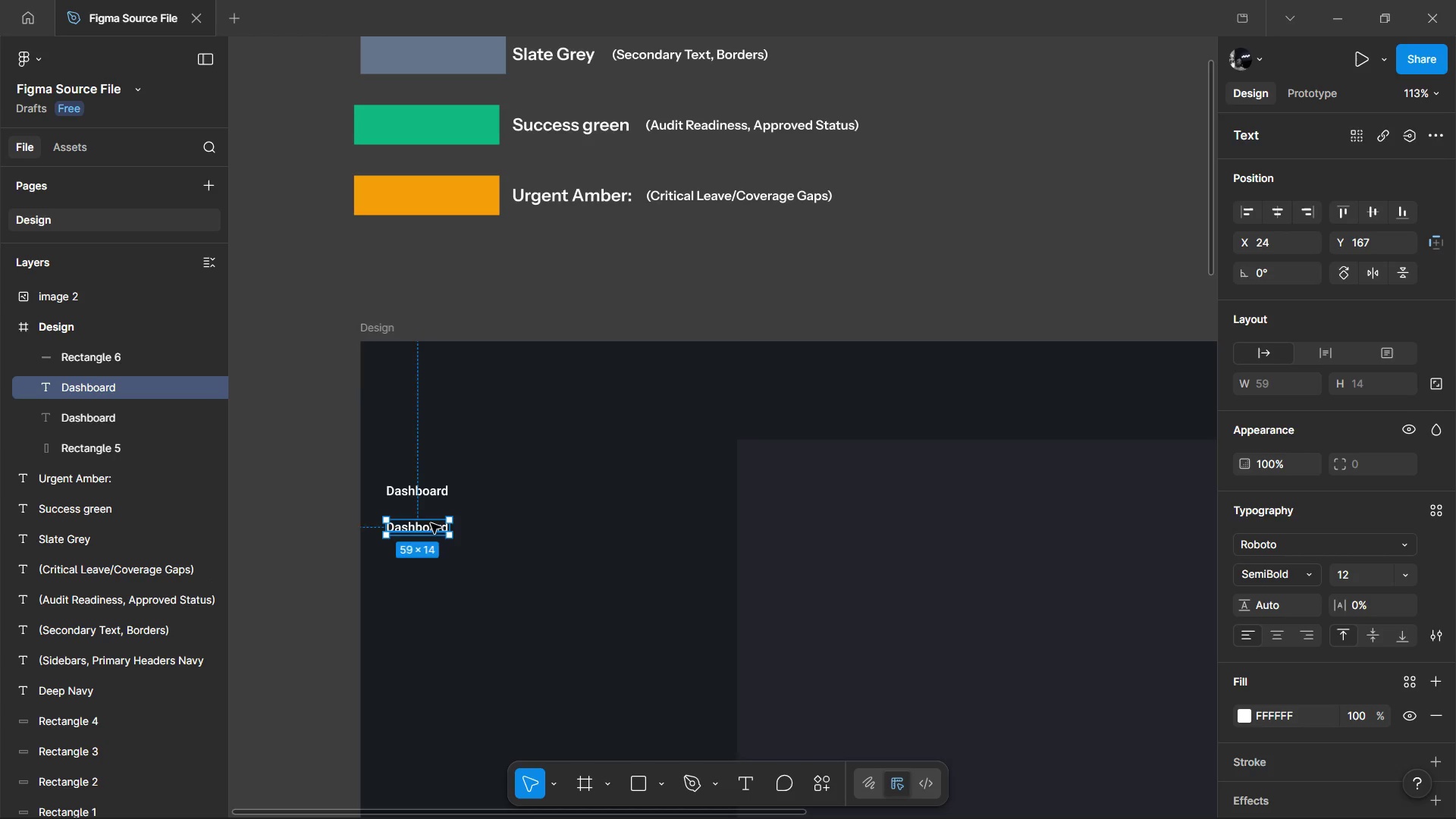 
double_click([431, 523])
 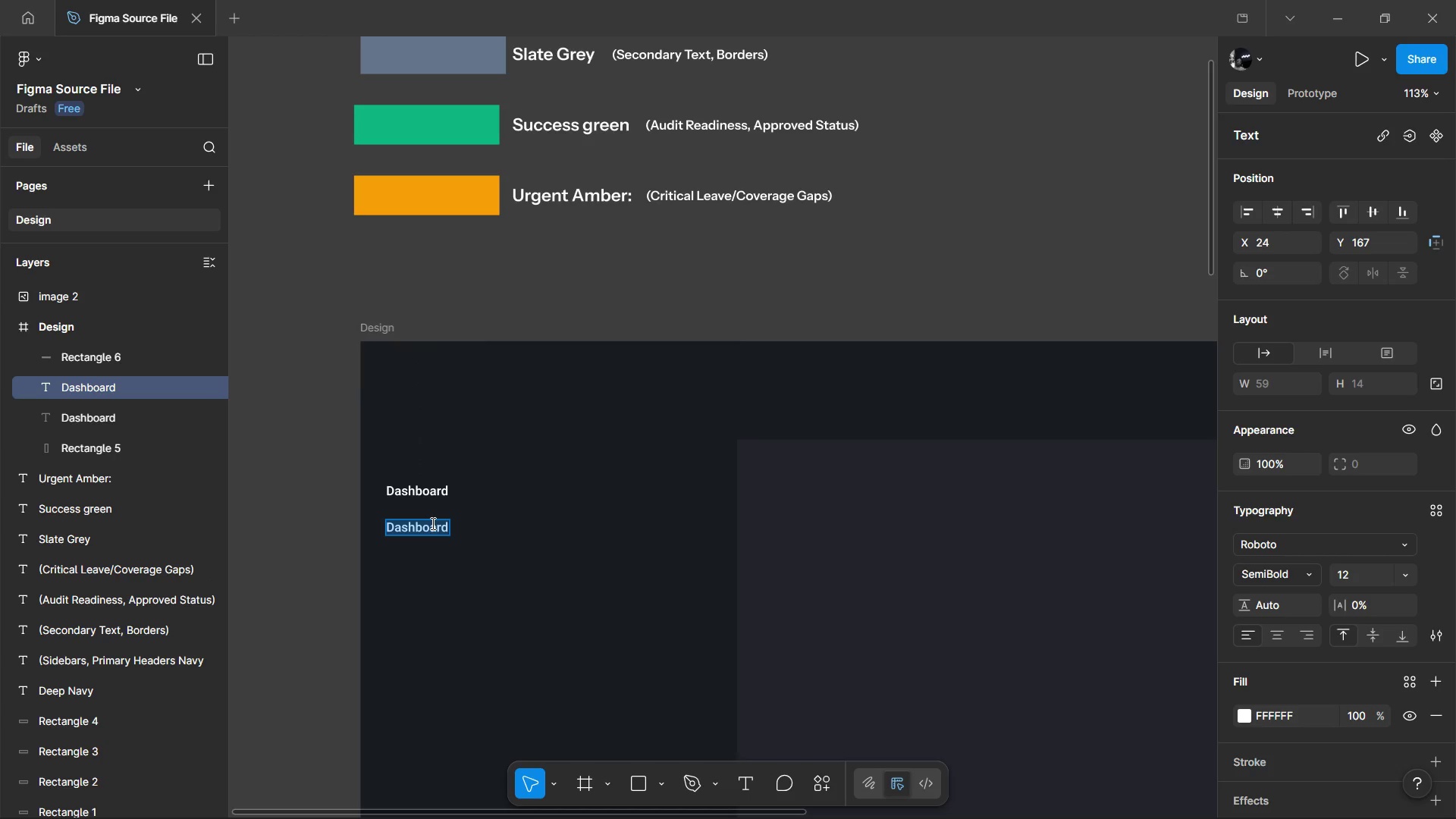 
type(Overview)
 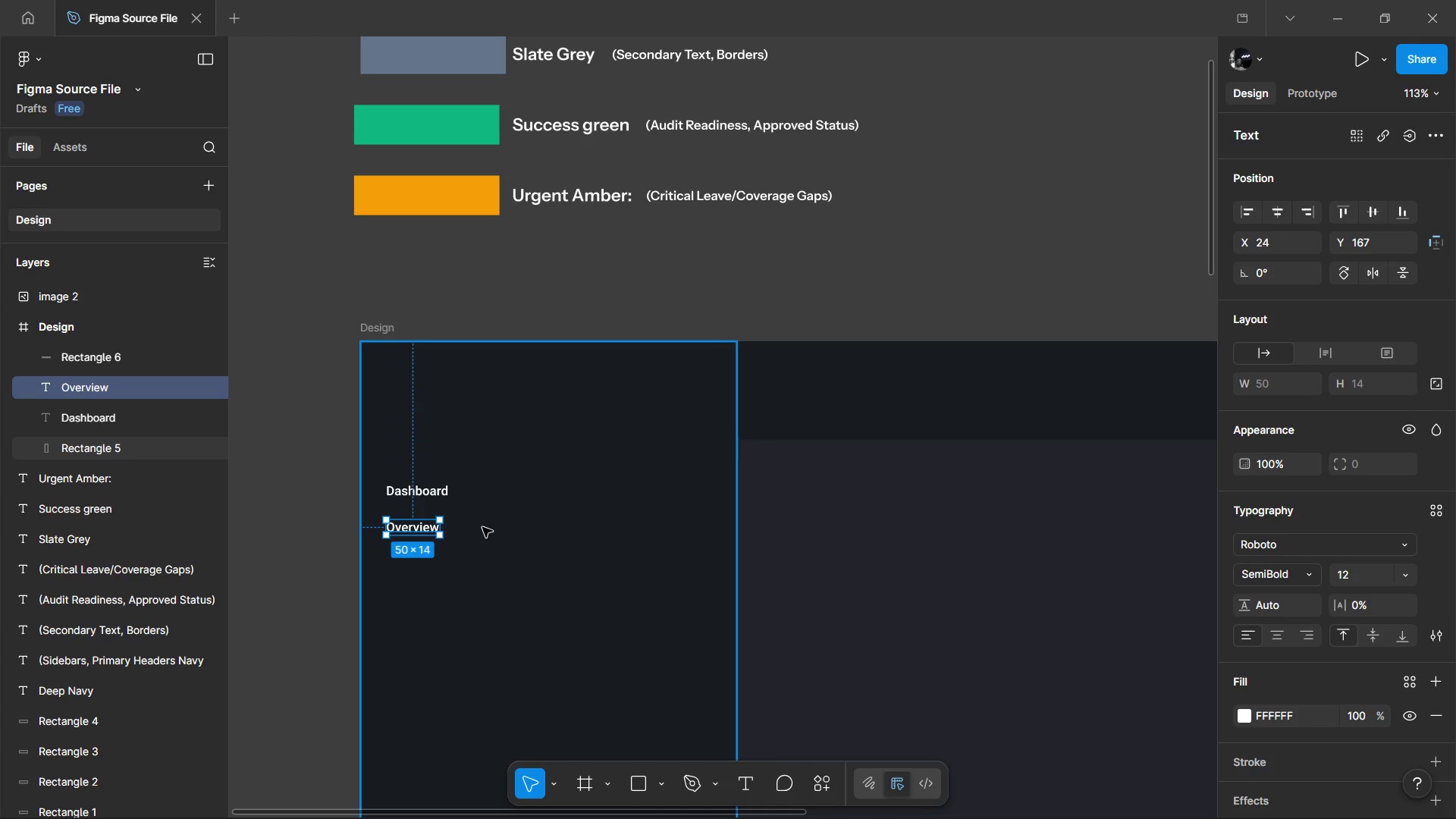 
left_click([394, 482])
 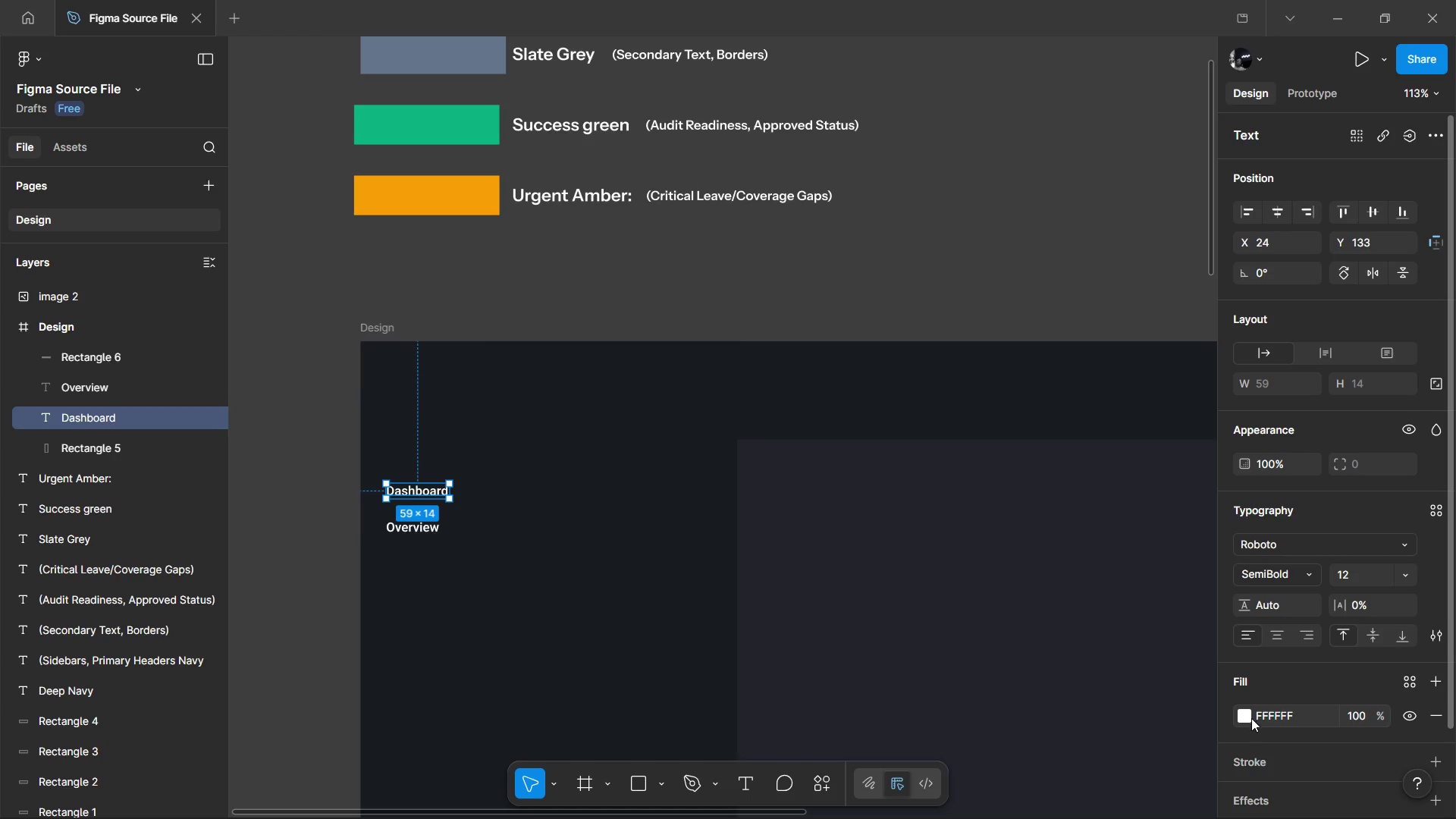 
left_click([1247, 717])
 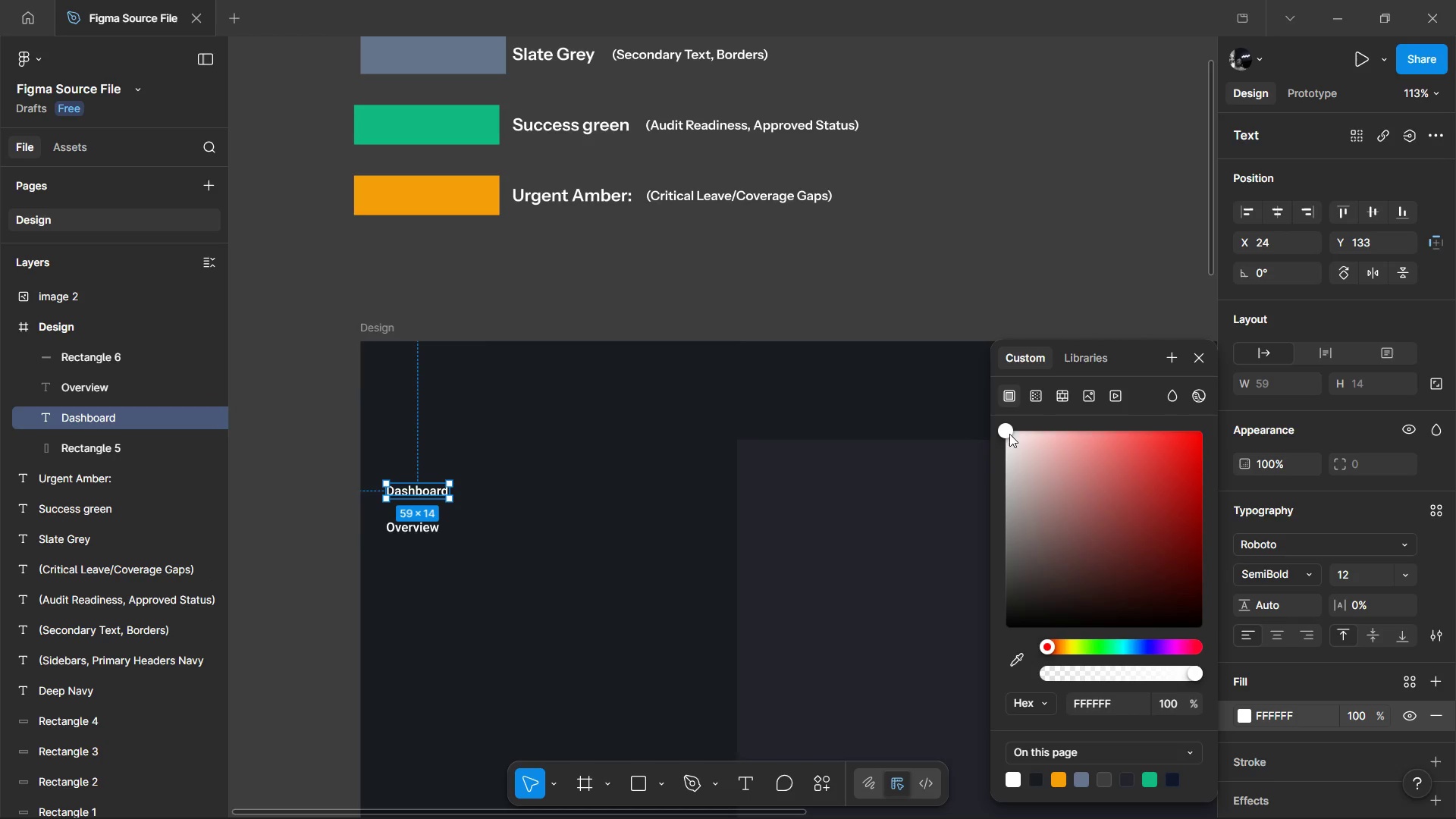 
left_click_drag(start_coordinate=[1009, 428], to_coordinate=[999, 515])
 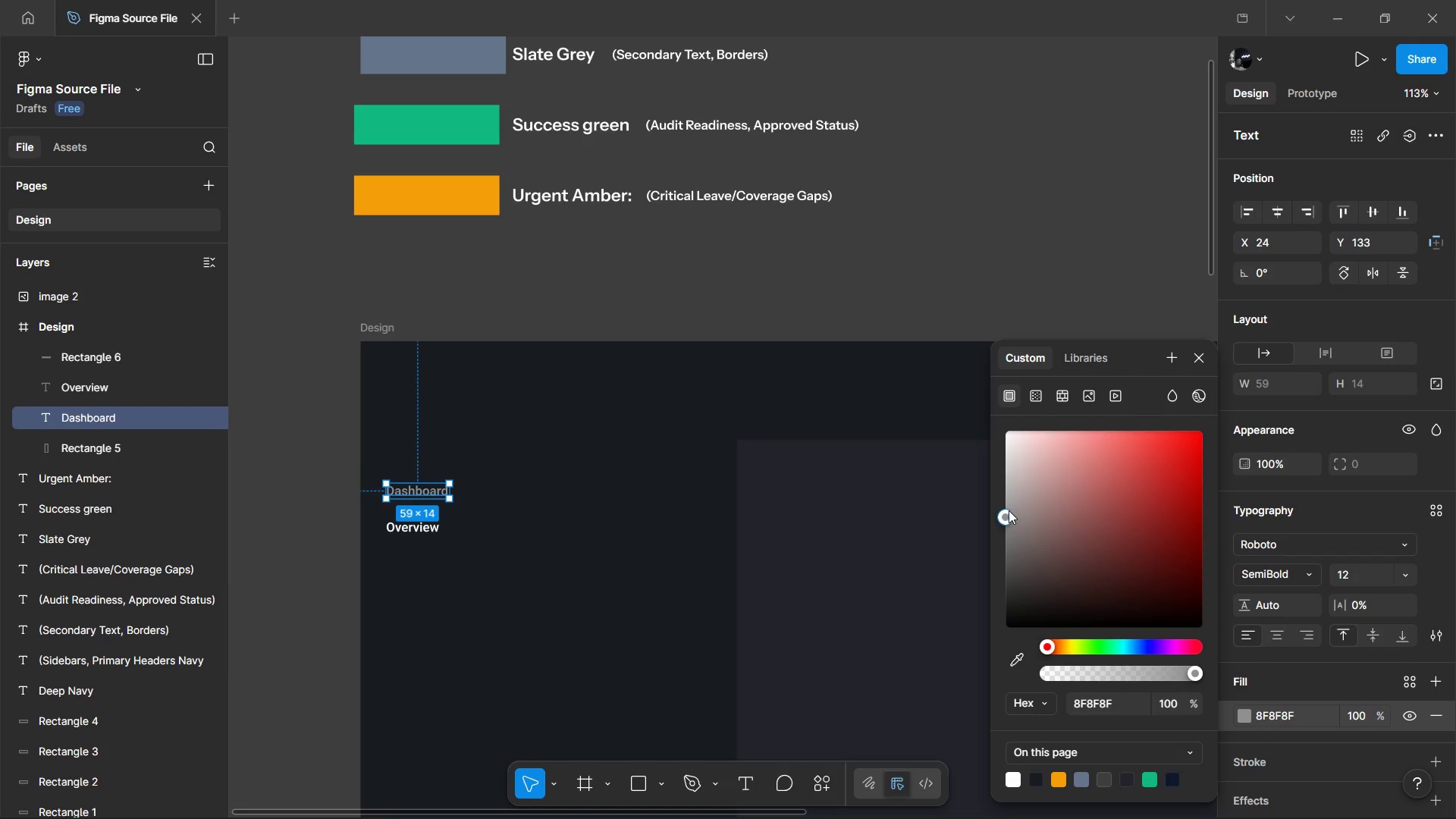 
left_click_drag(start_coordinate=[999, 513], to_coordinate=[997, 506])
 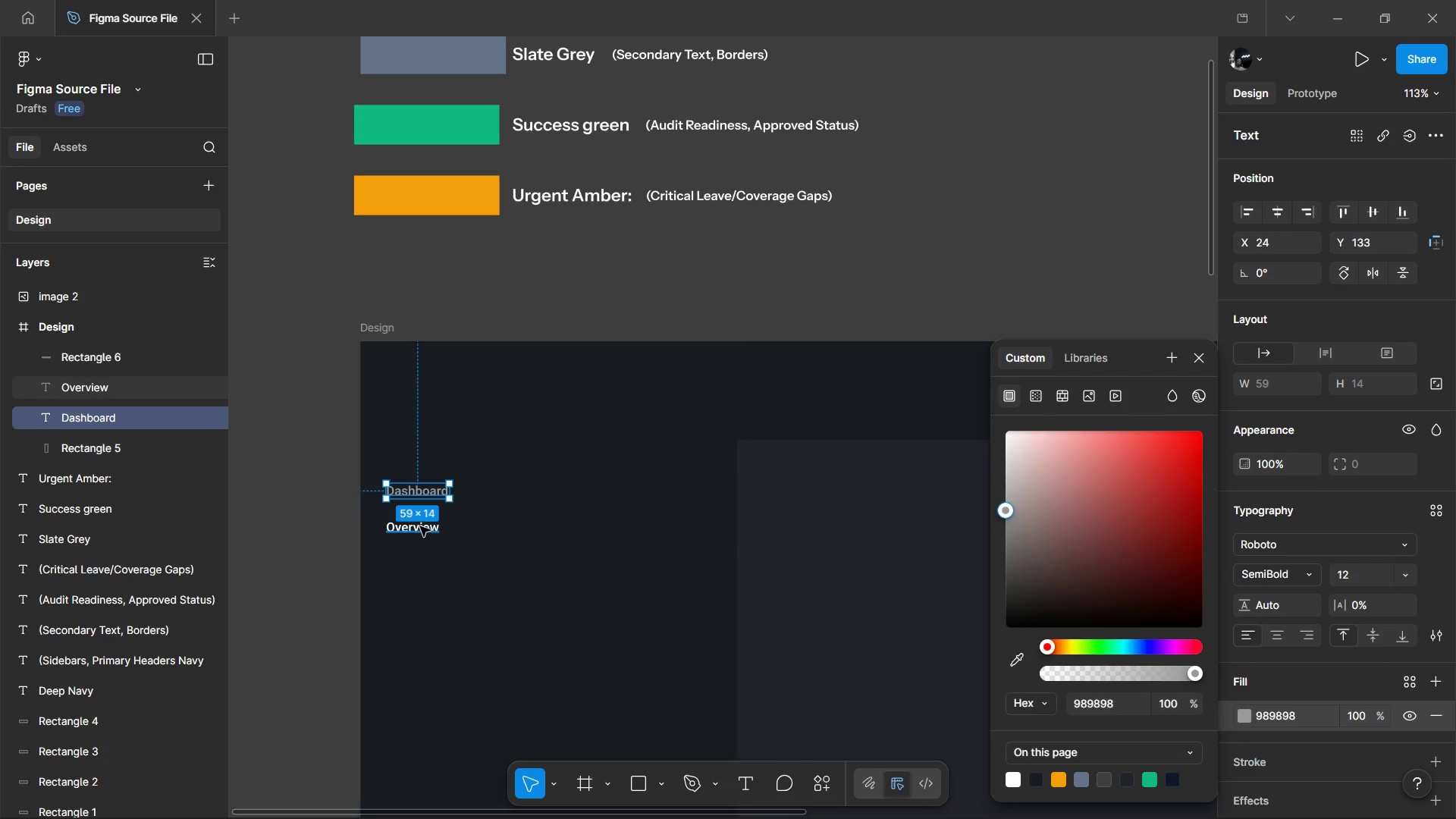 
left_click([420, 526])
 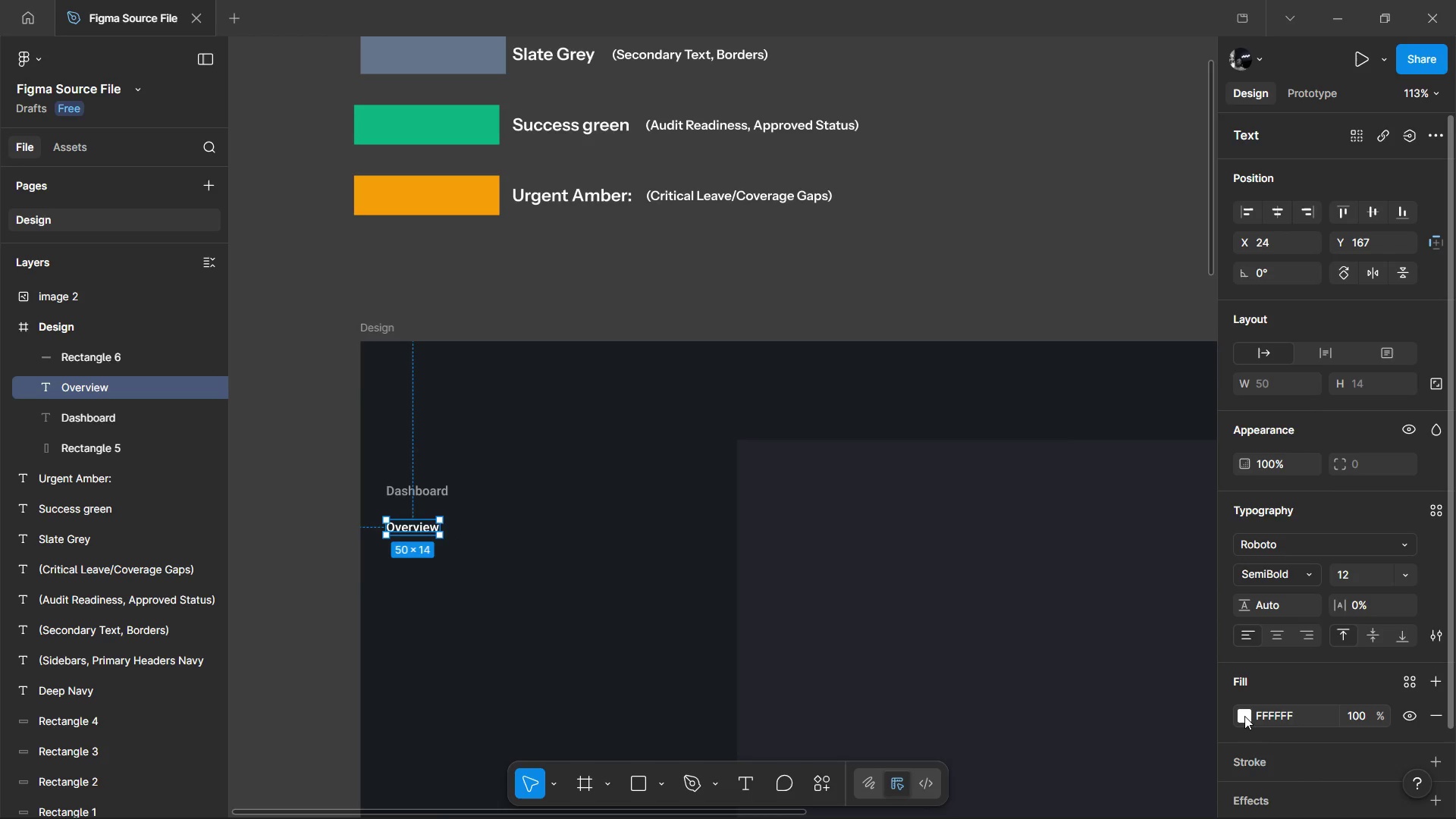 
wait(5.28)
 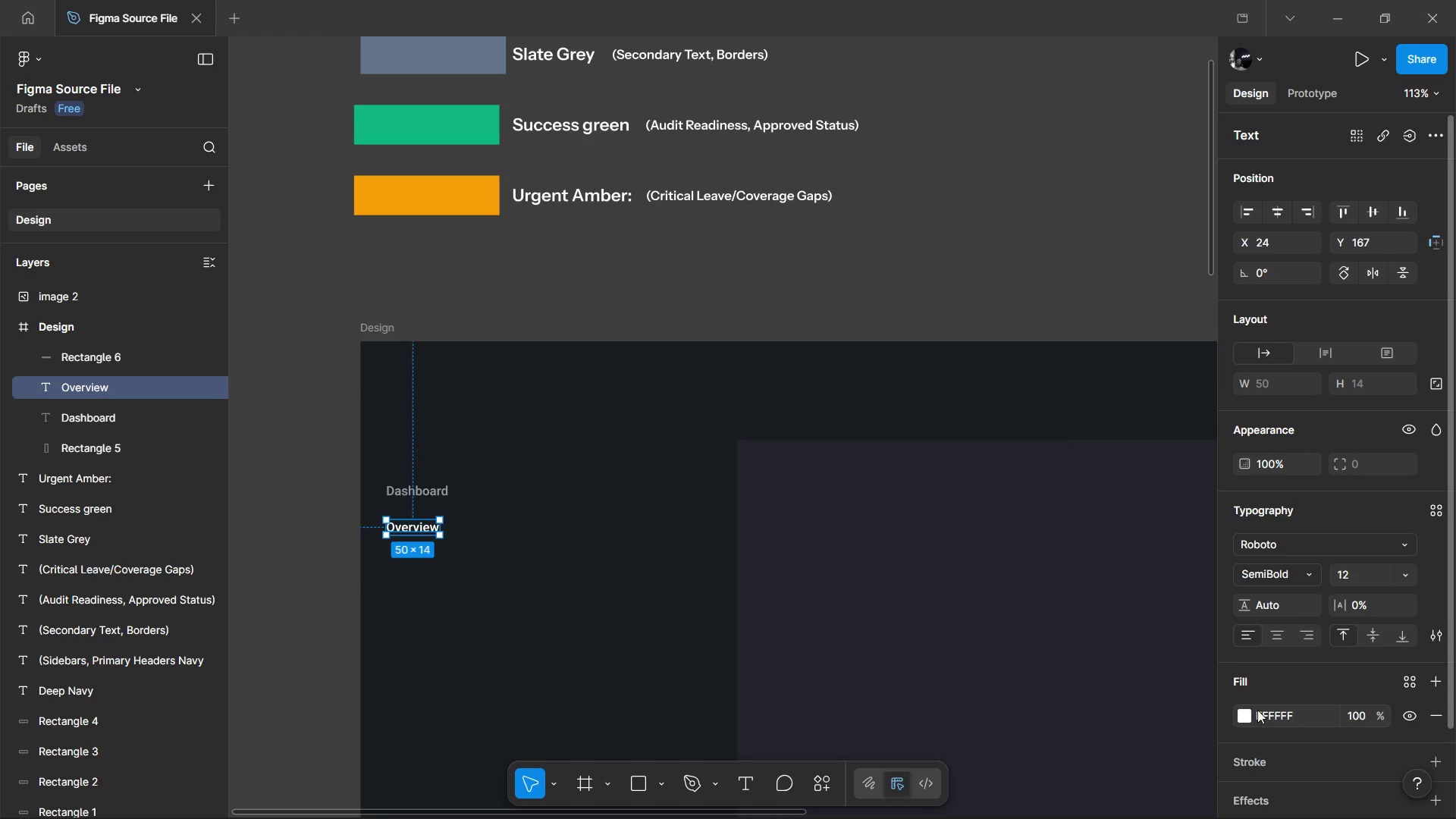 
left_click([1247, 712])
 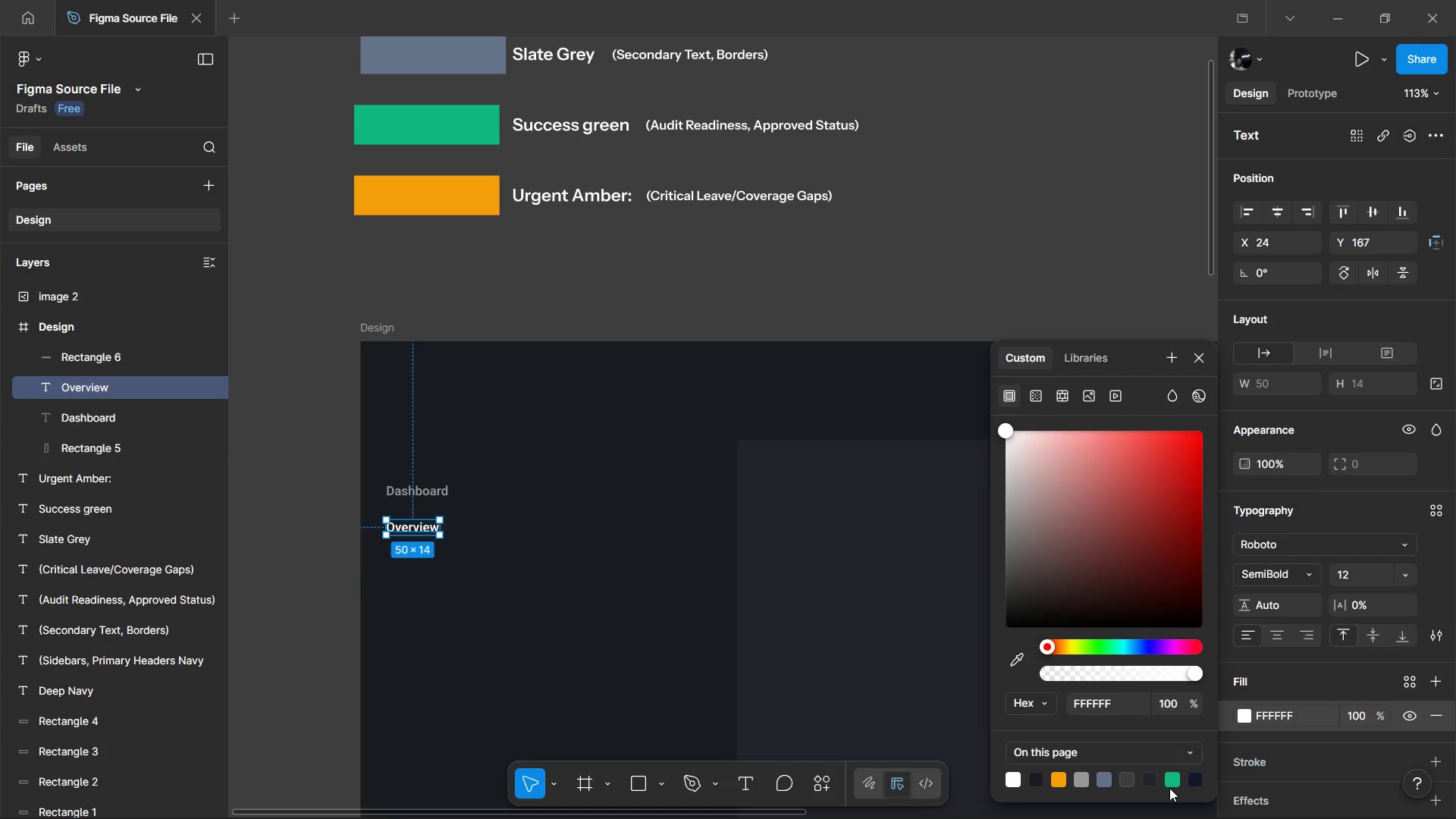 
wait(13.62)
 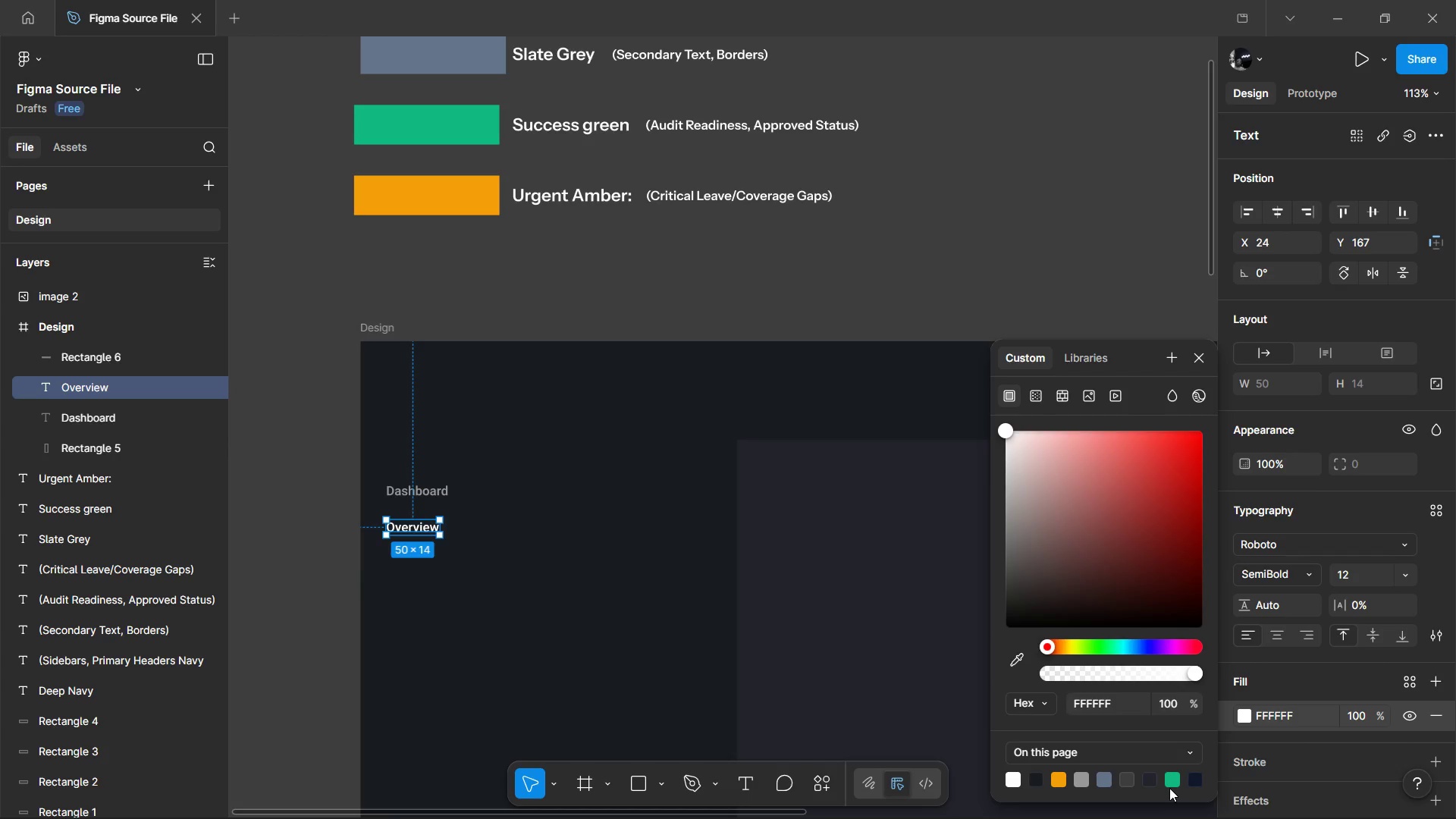 
left_click([1191, 360])
 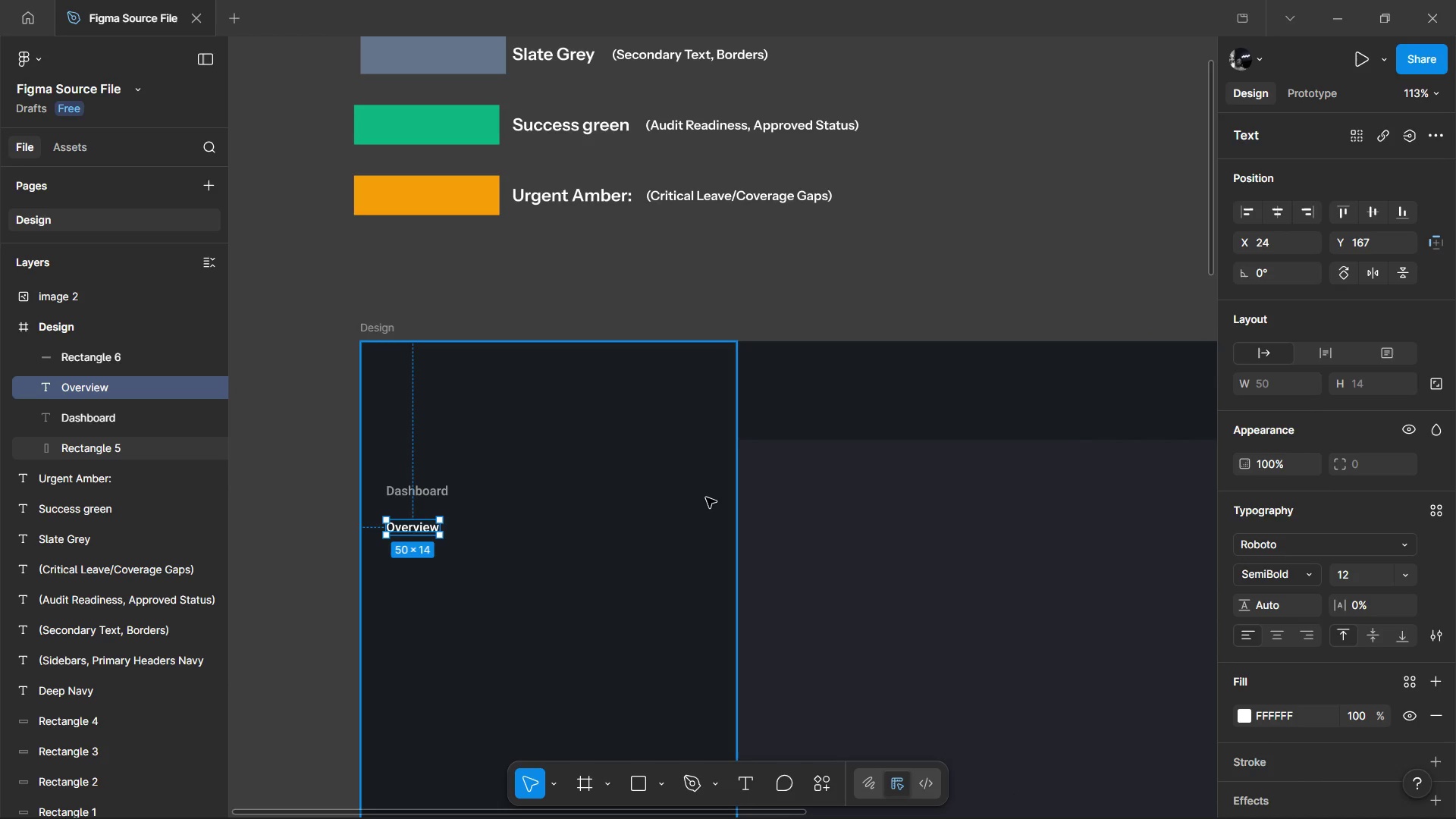 
key(Alt+Control+P)
 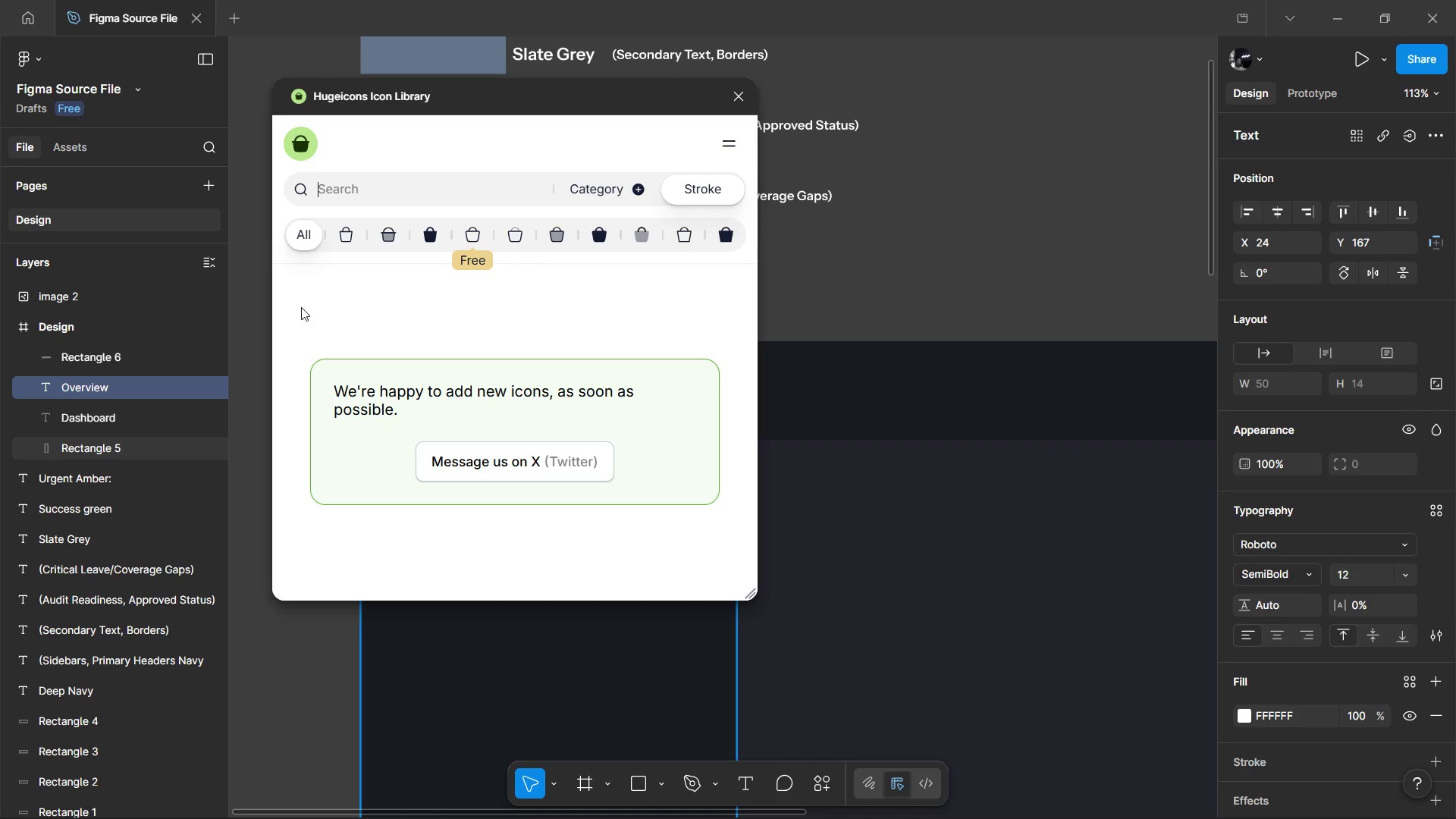 
left_click([425, 189])
 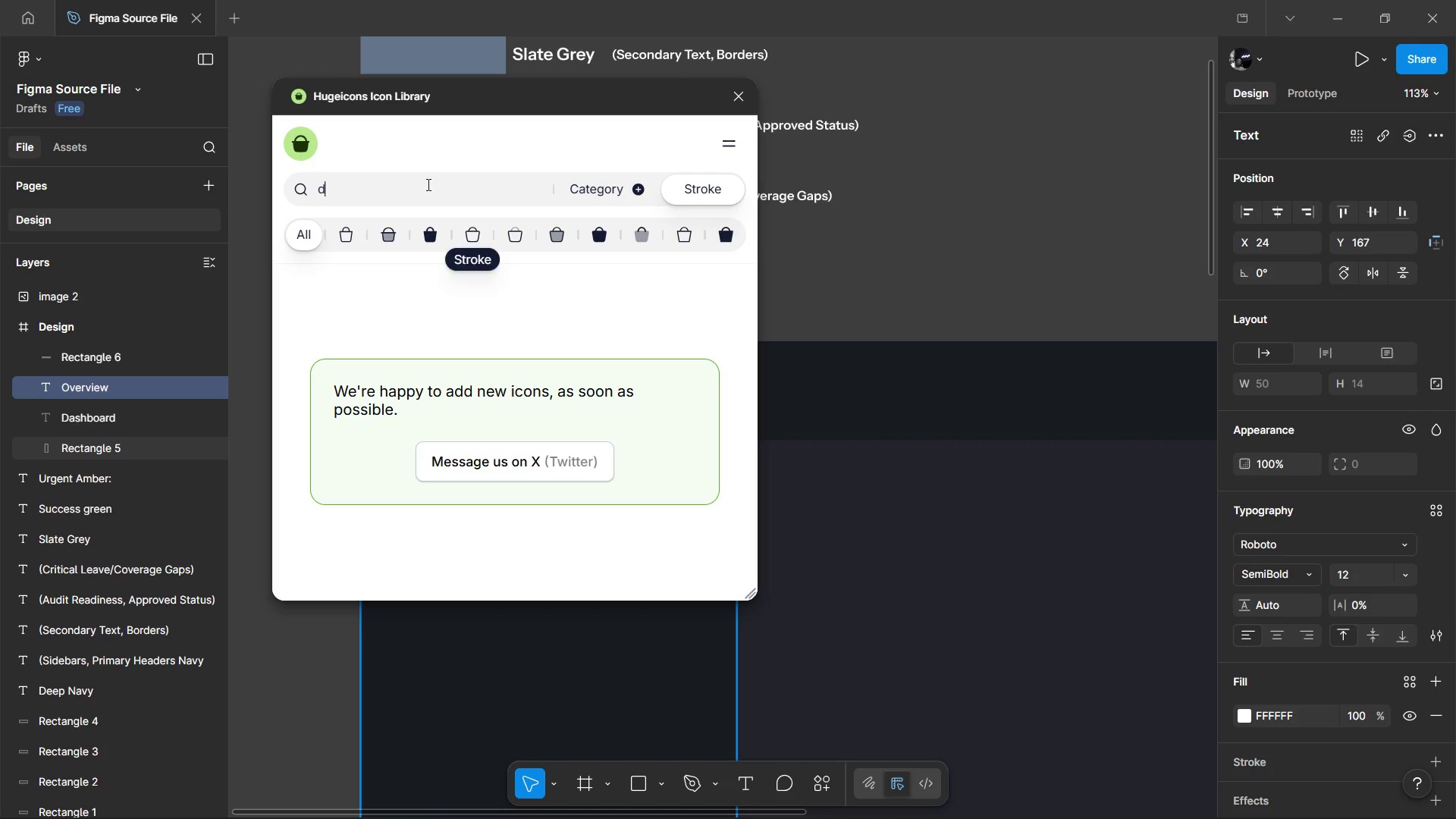 
type(dashboard)
 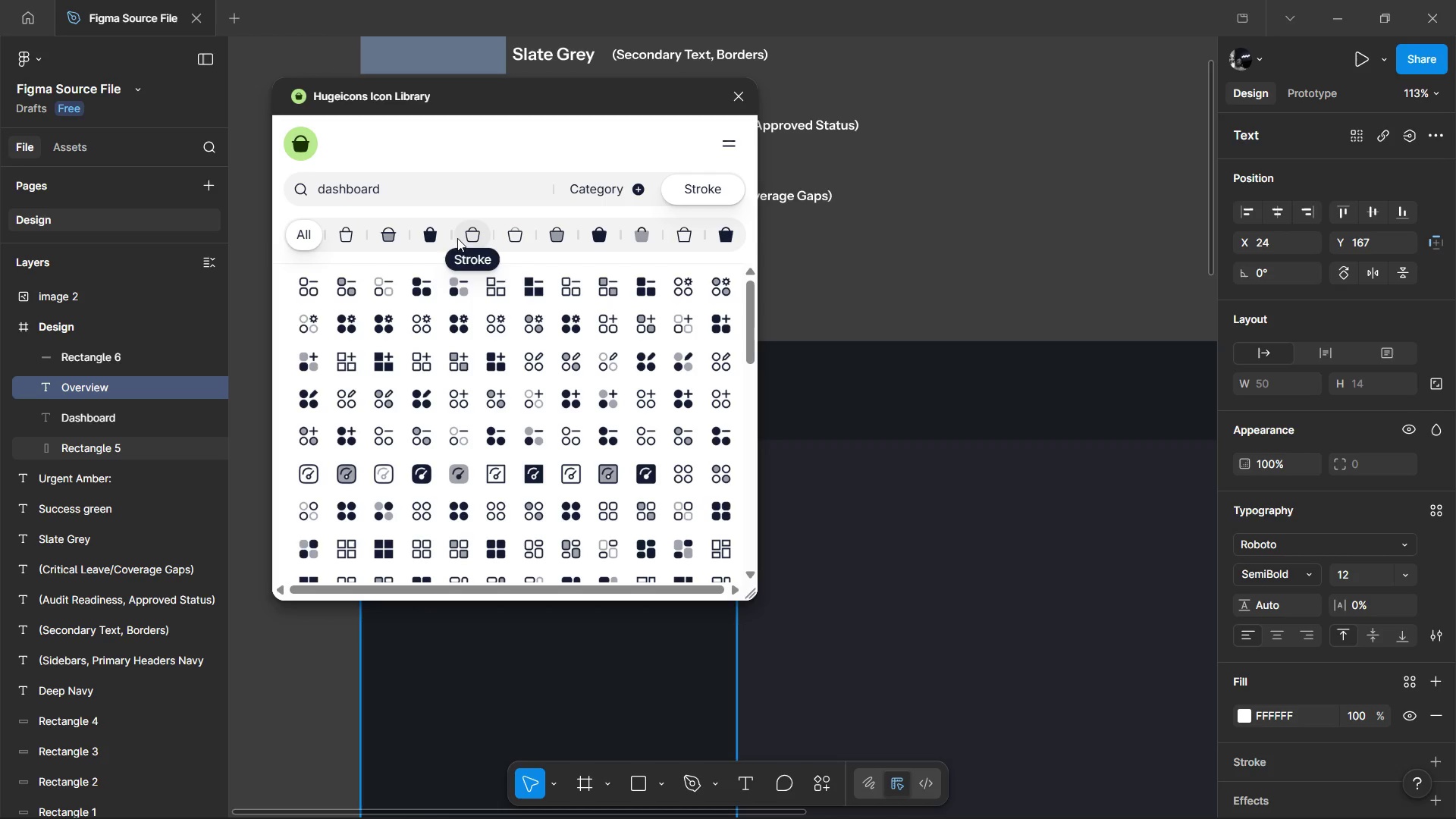 
left_click([465, 231])
 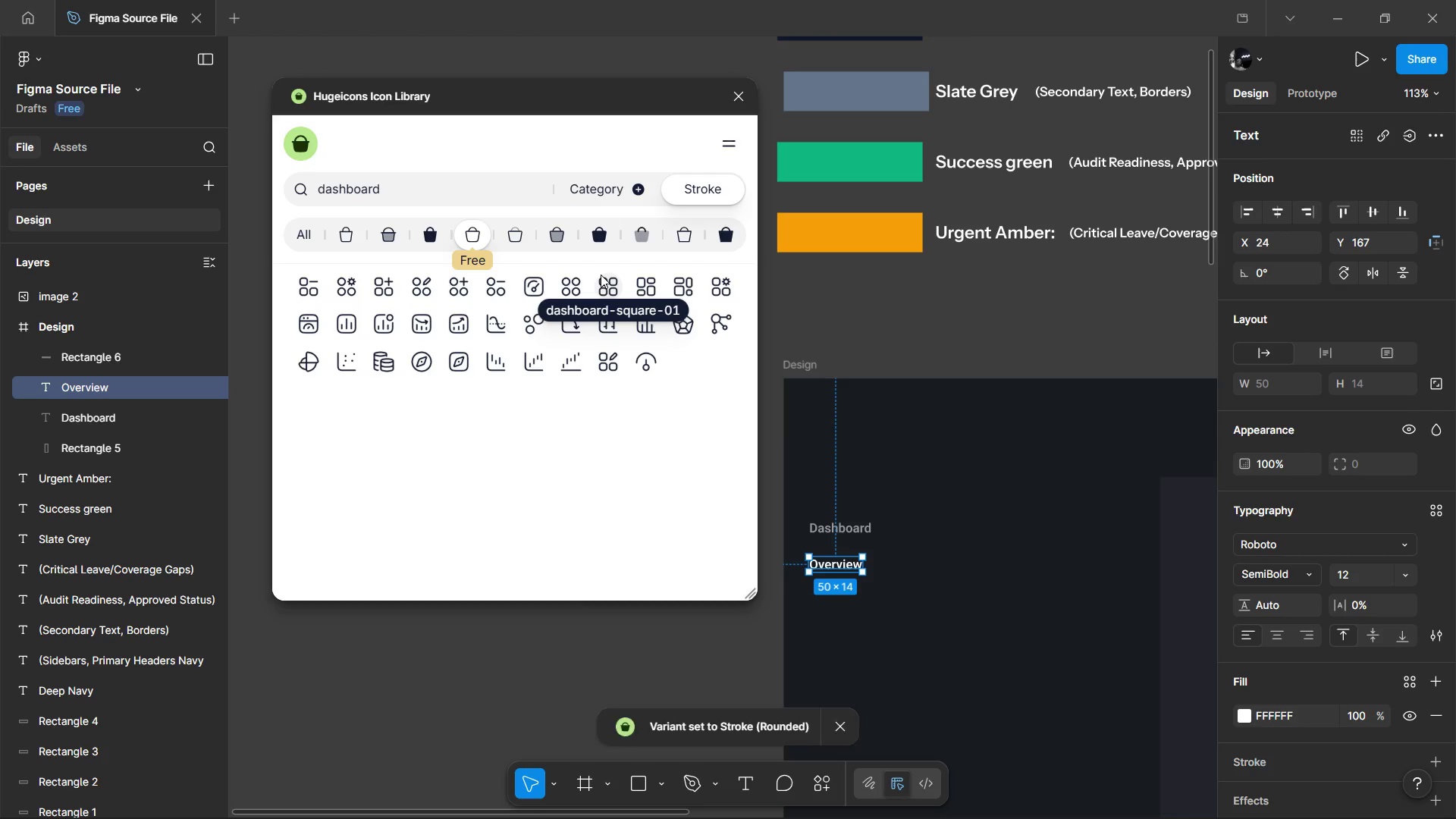 
wait(6.86)
 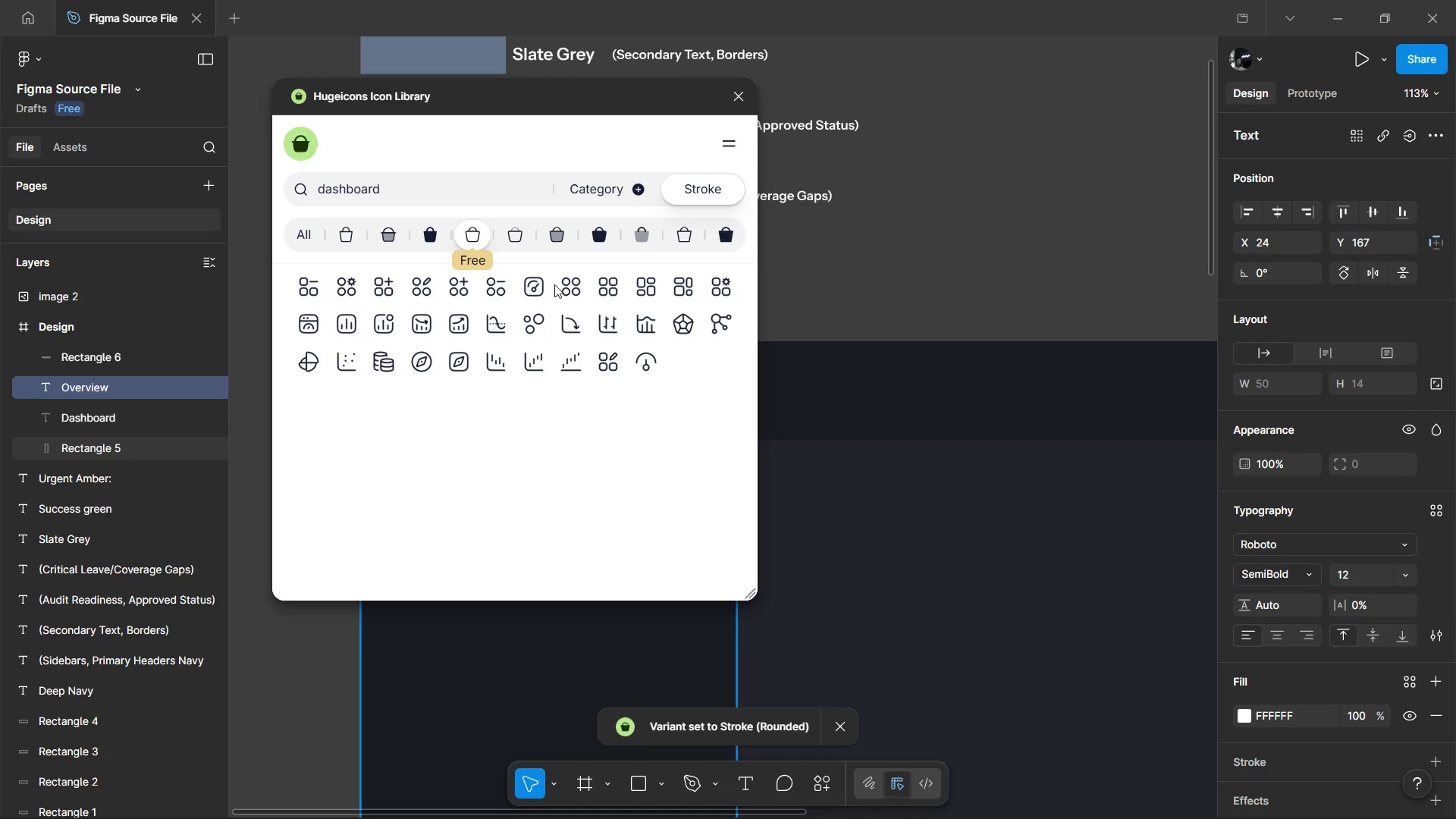 
left_click([599, 275])
 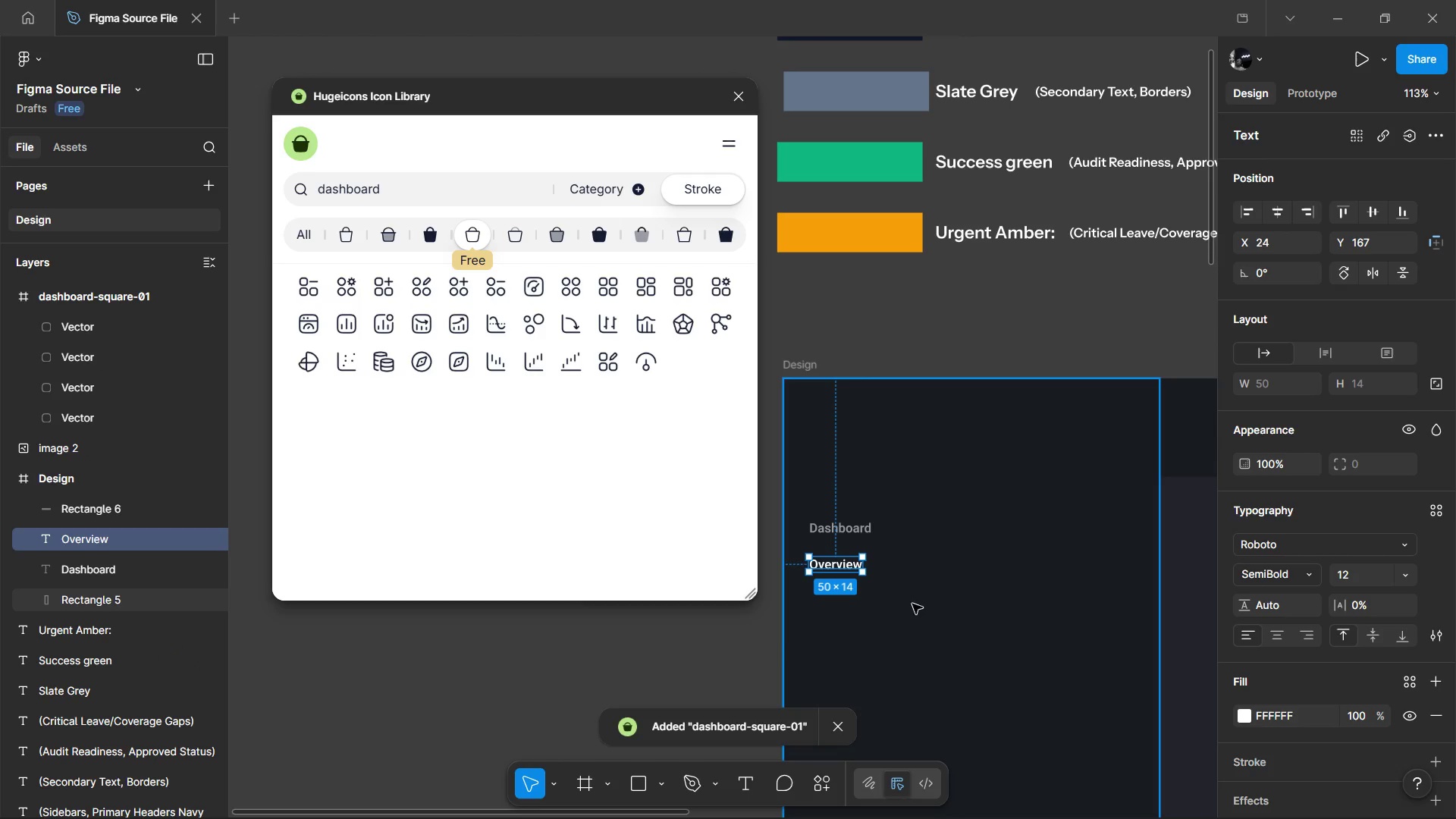 
scroll: coordinate [837, 664], scroll_direction: down, amount: 1.0
 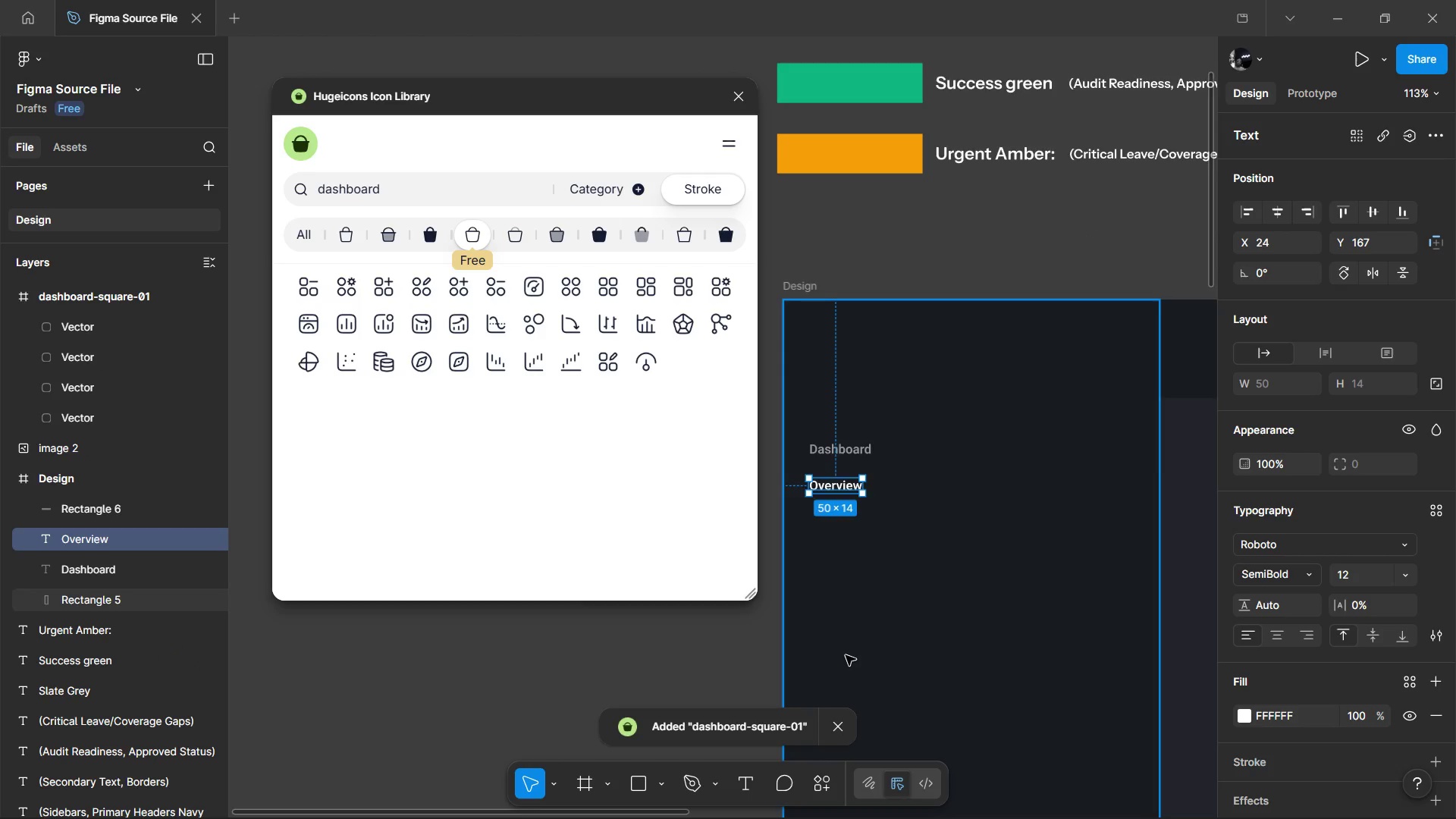 
hold_key(key=ControlLeft, duration=1.51)
scroll: coordinate [846, 654], scroll_direction: down, amount: 18.0
 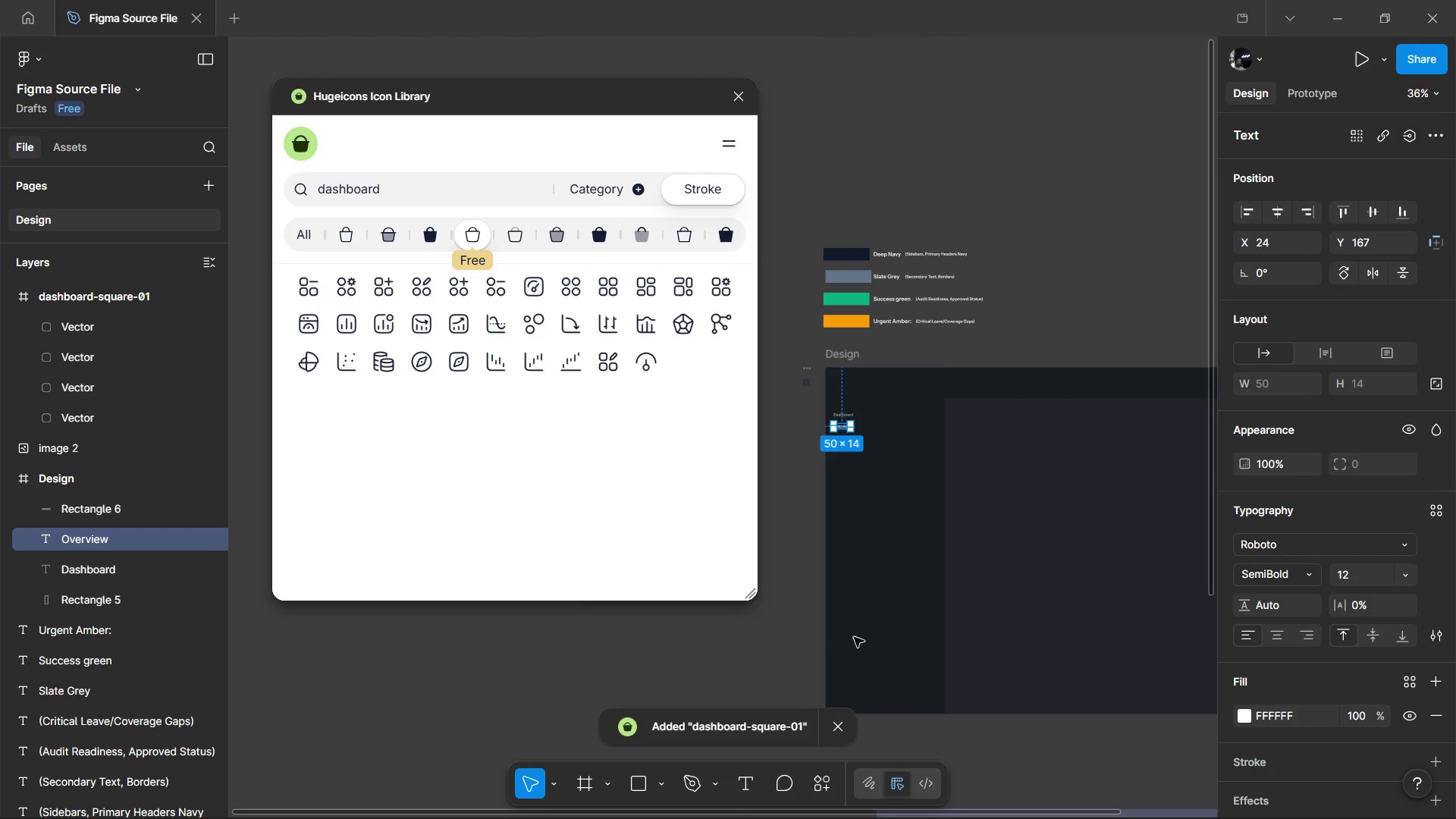 
hold_key(key=ControlLeft, duration=0.41)
scroll: coordinate [817, 370], scroll_direction: up, amount: 3.0
 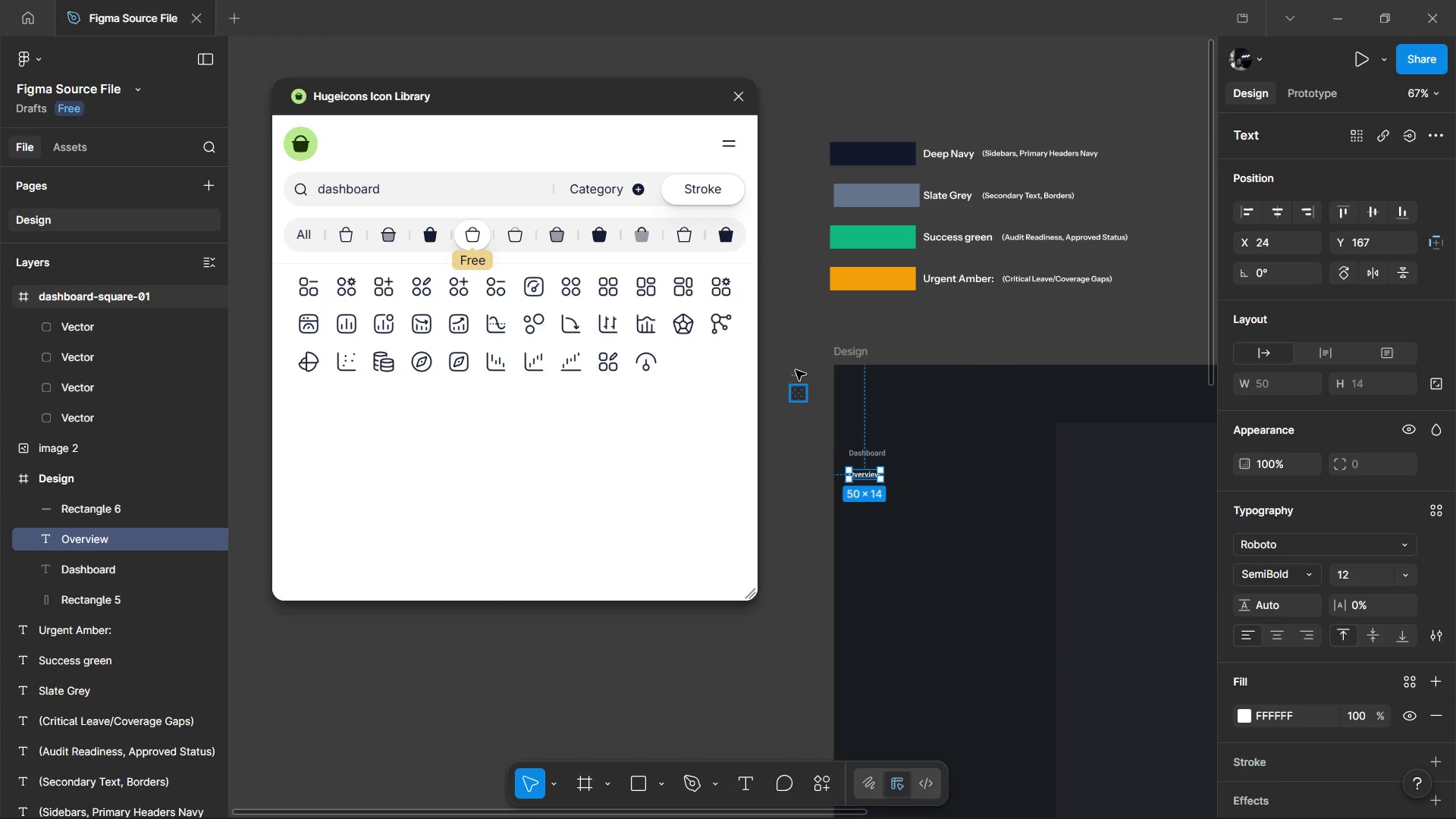 
left_click_drag(start_coordinate=[795, 370], to_coordinate=[863, 466])
 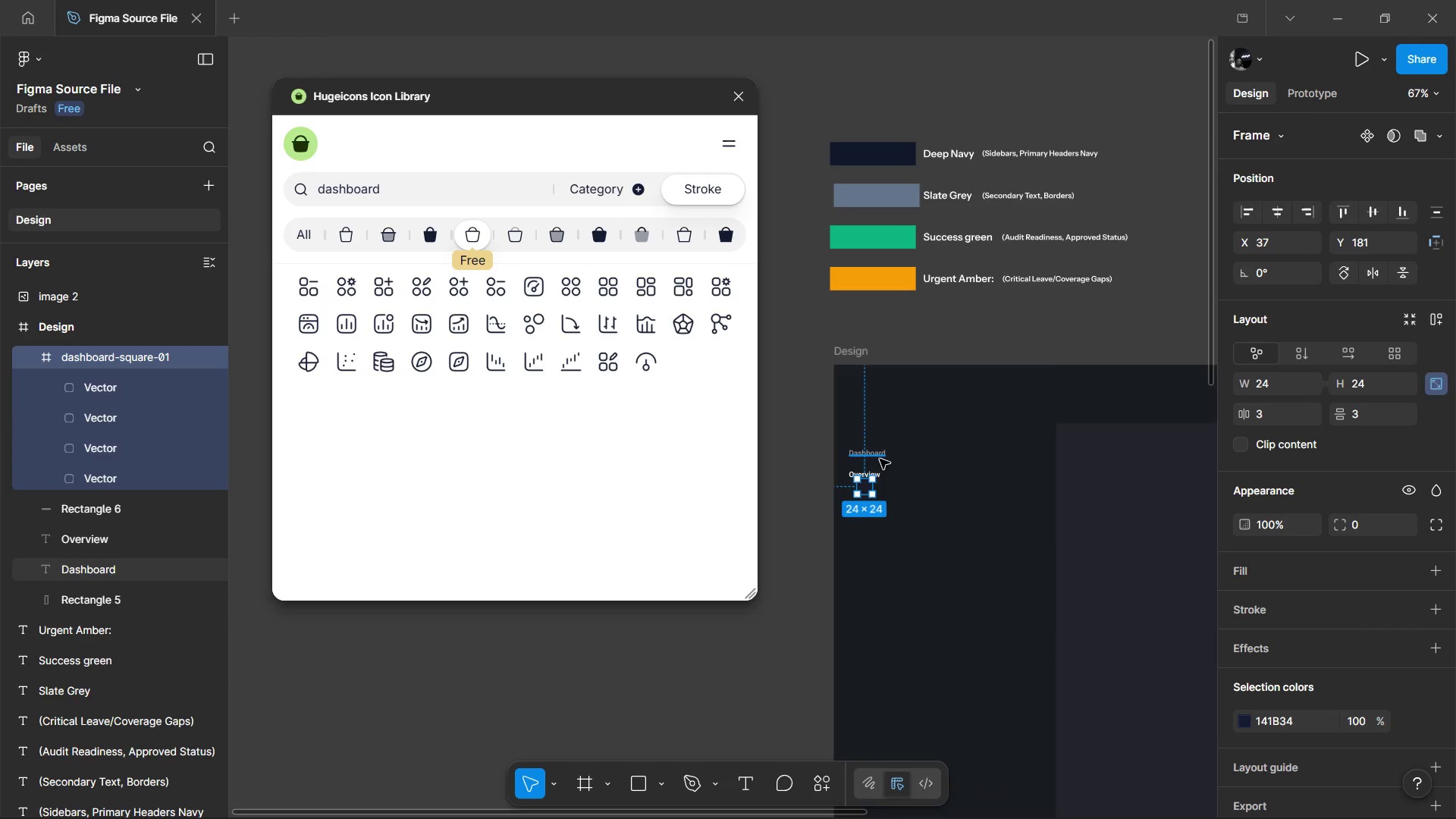 
hold_key(key=ControlLeft, duration=0.59)
scroll: coordinate [900, 459], scroll_direction: up, amount: 4.0
 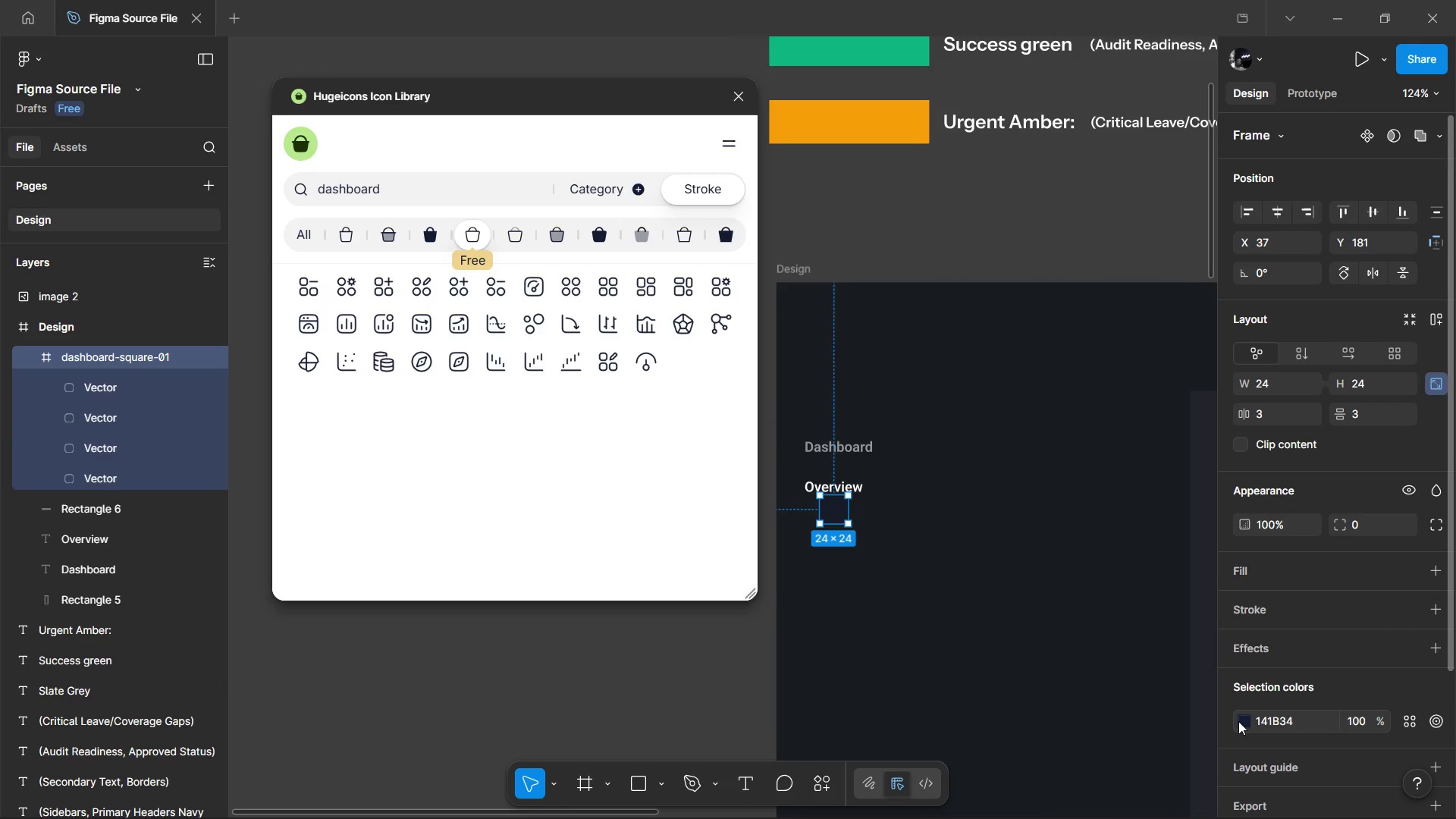 
left_click([1238, 720])
 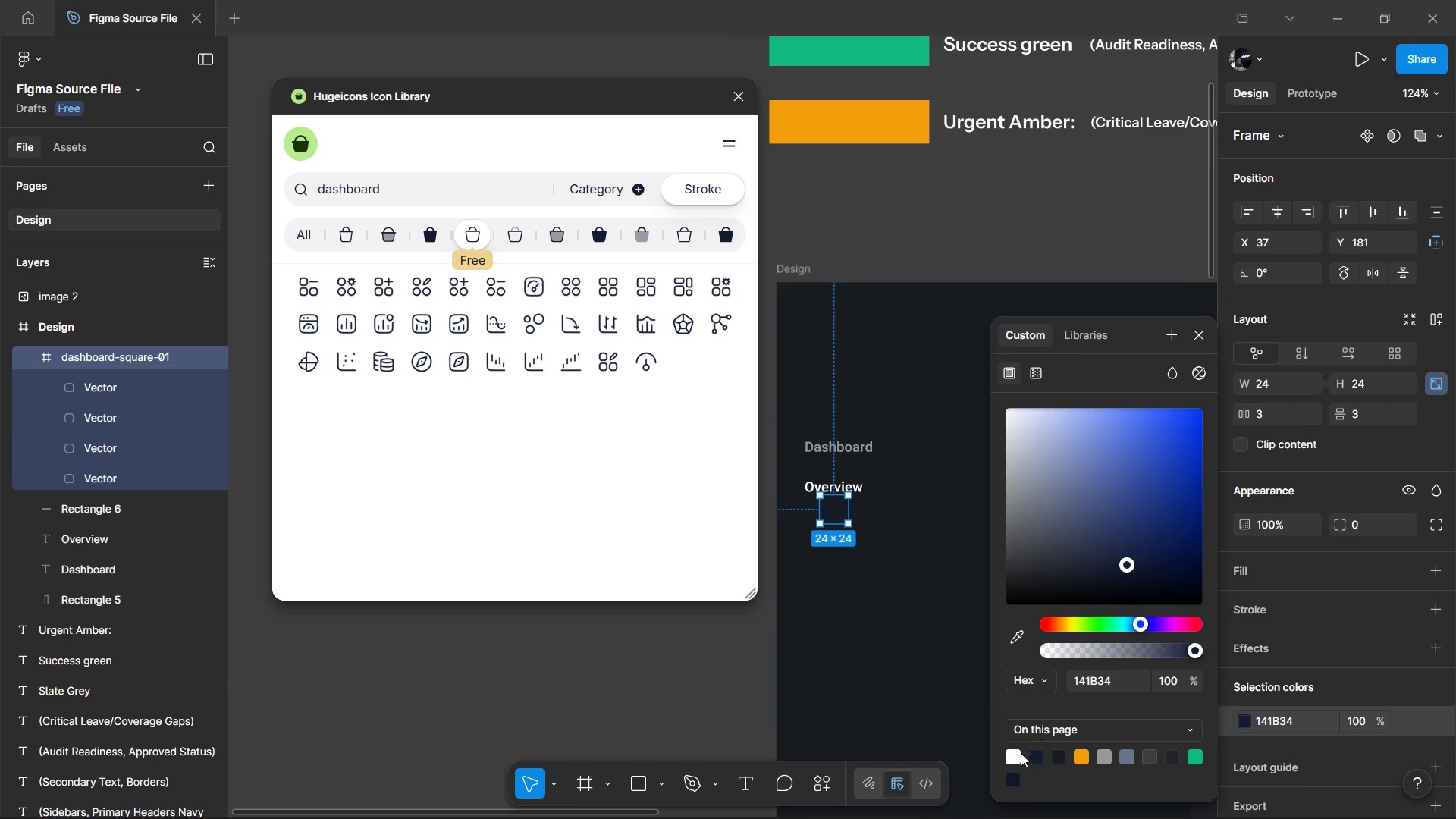 
left_click([1012, 755])
 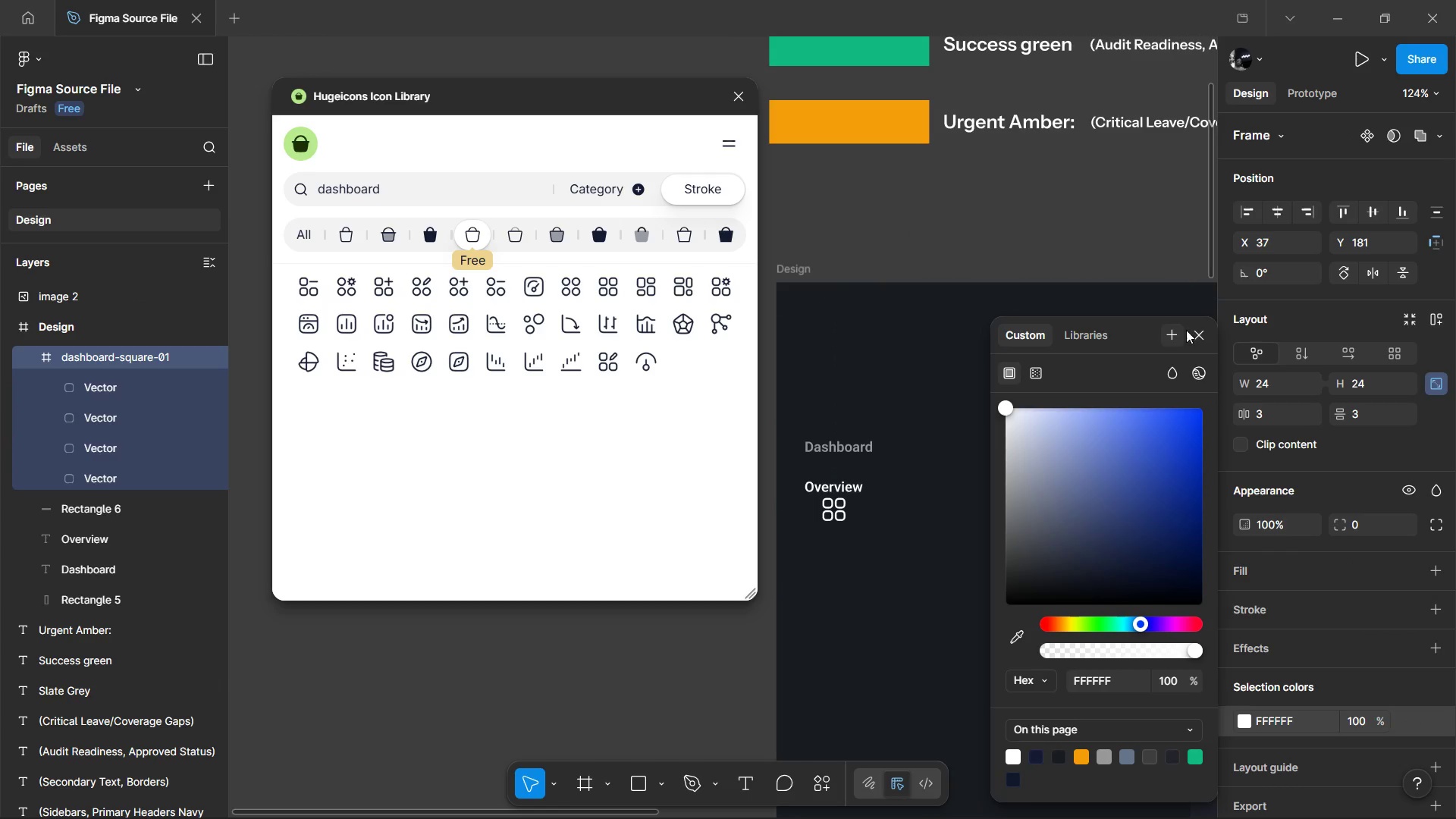 
left_click_drag(start_coordinate=[1190, 329], to_coordinate=[1191, 333])
 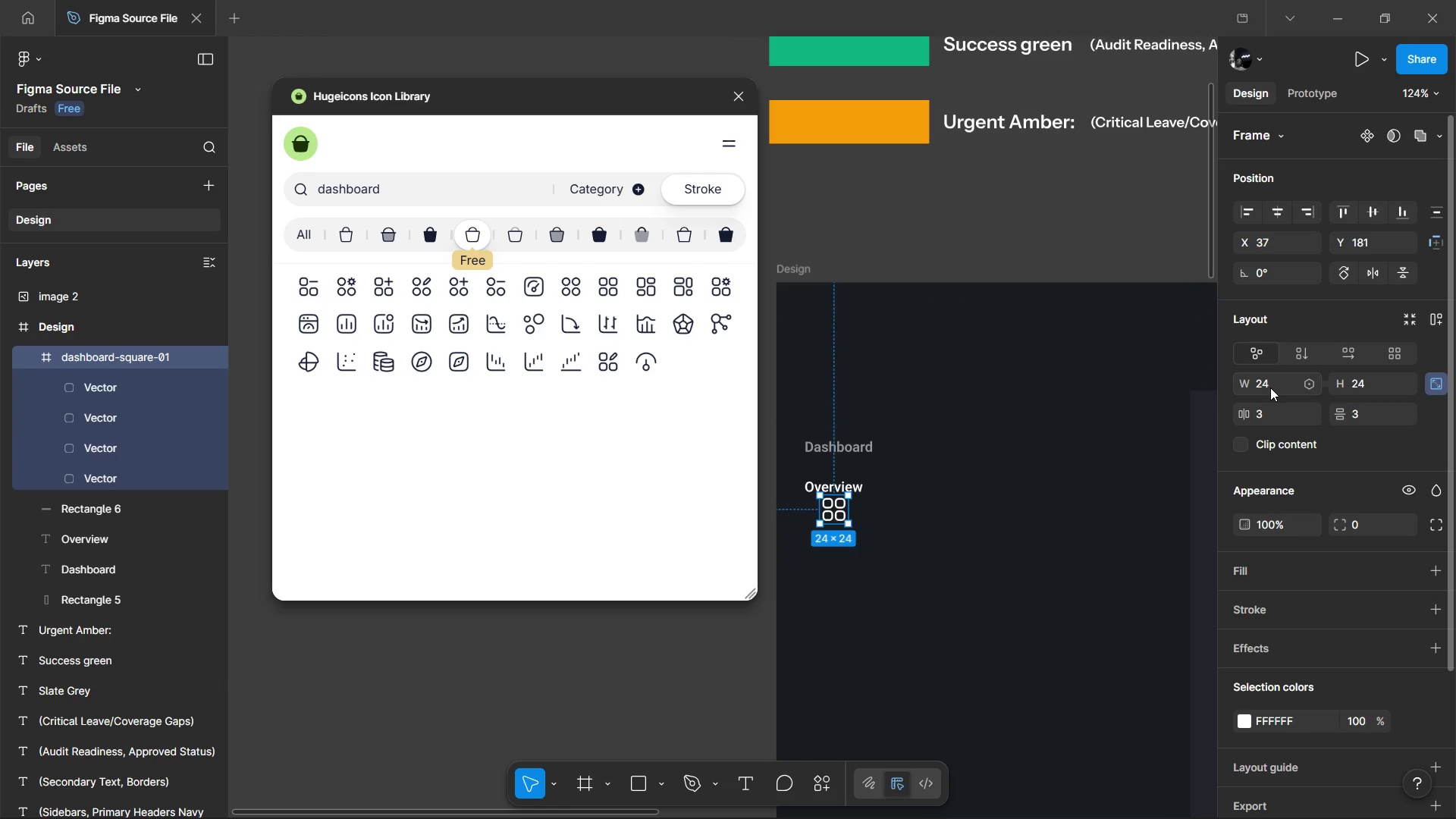 
left_click([1270, 388])
 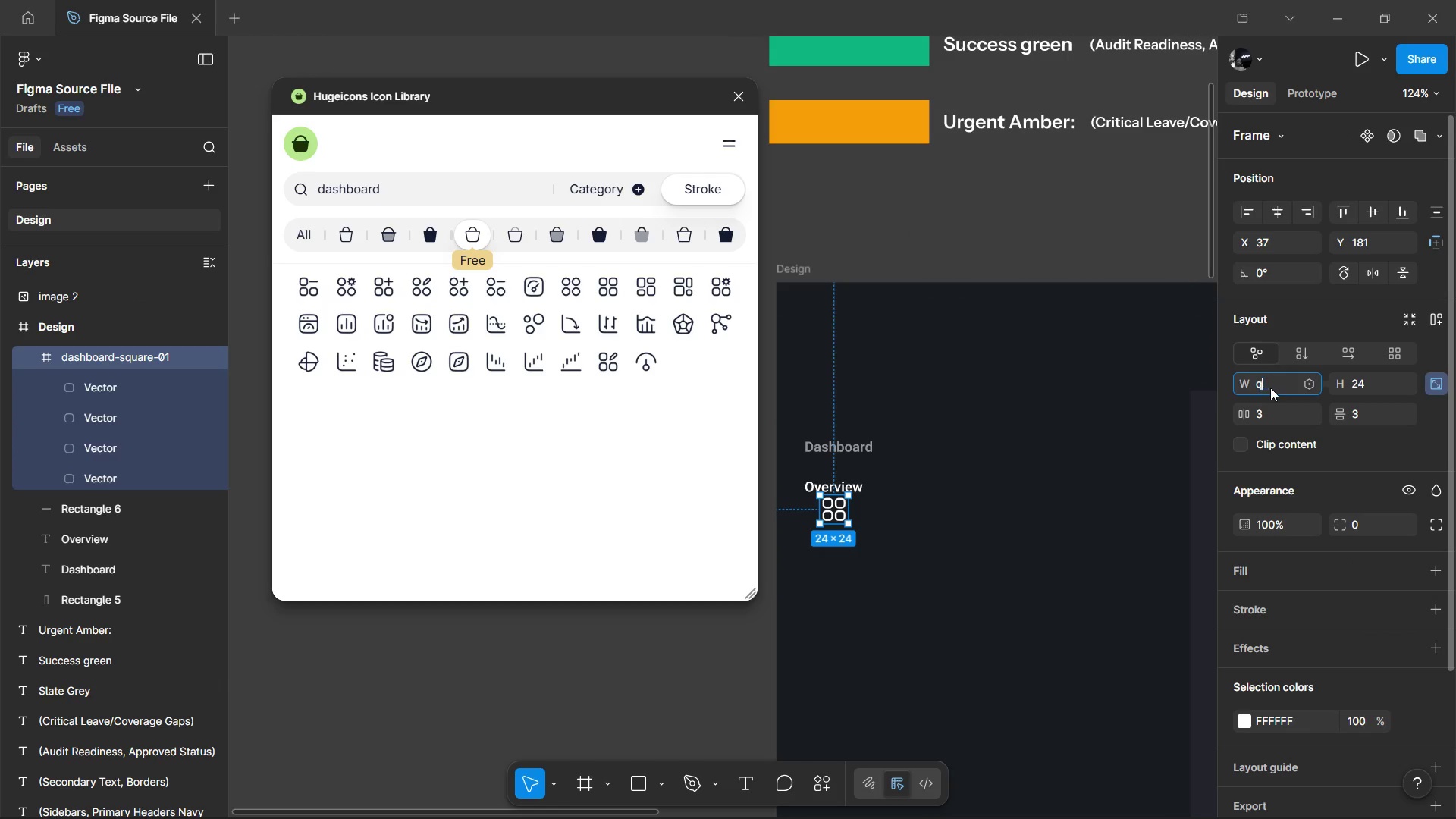 
key(Q)
 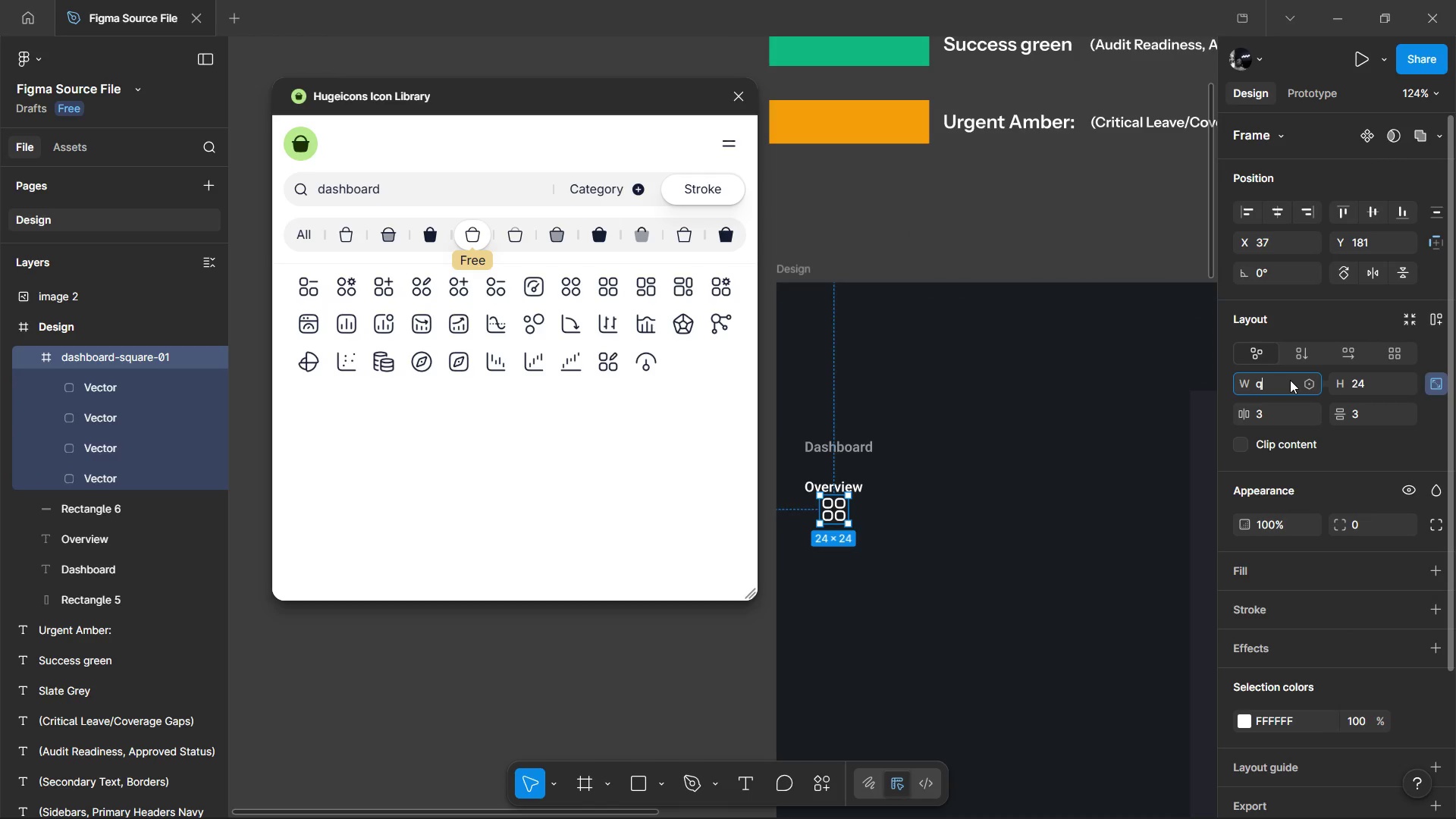 
key(Backspace)
type(16)
 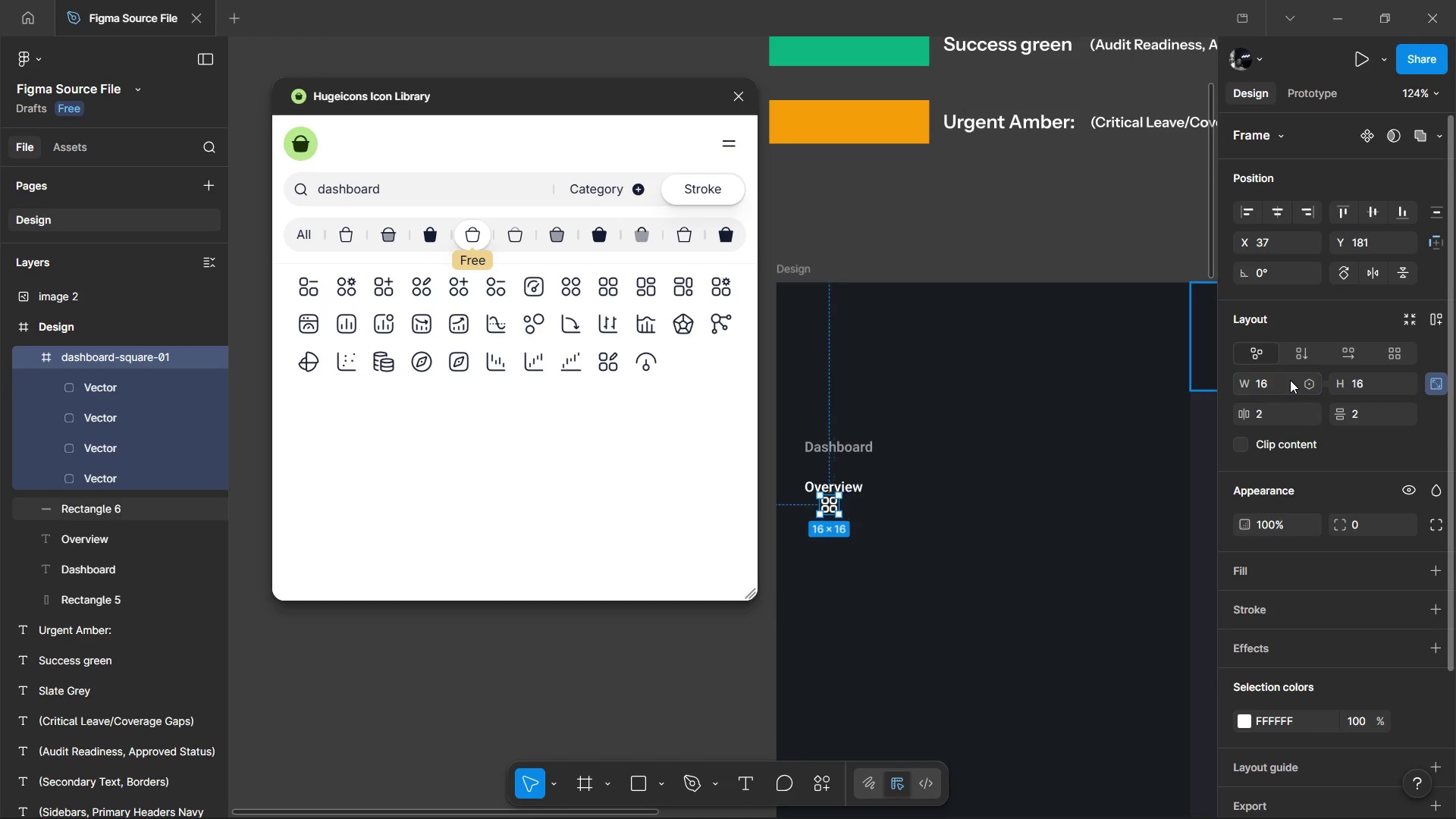 
key(Enter)
 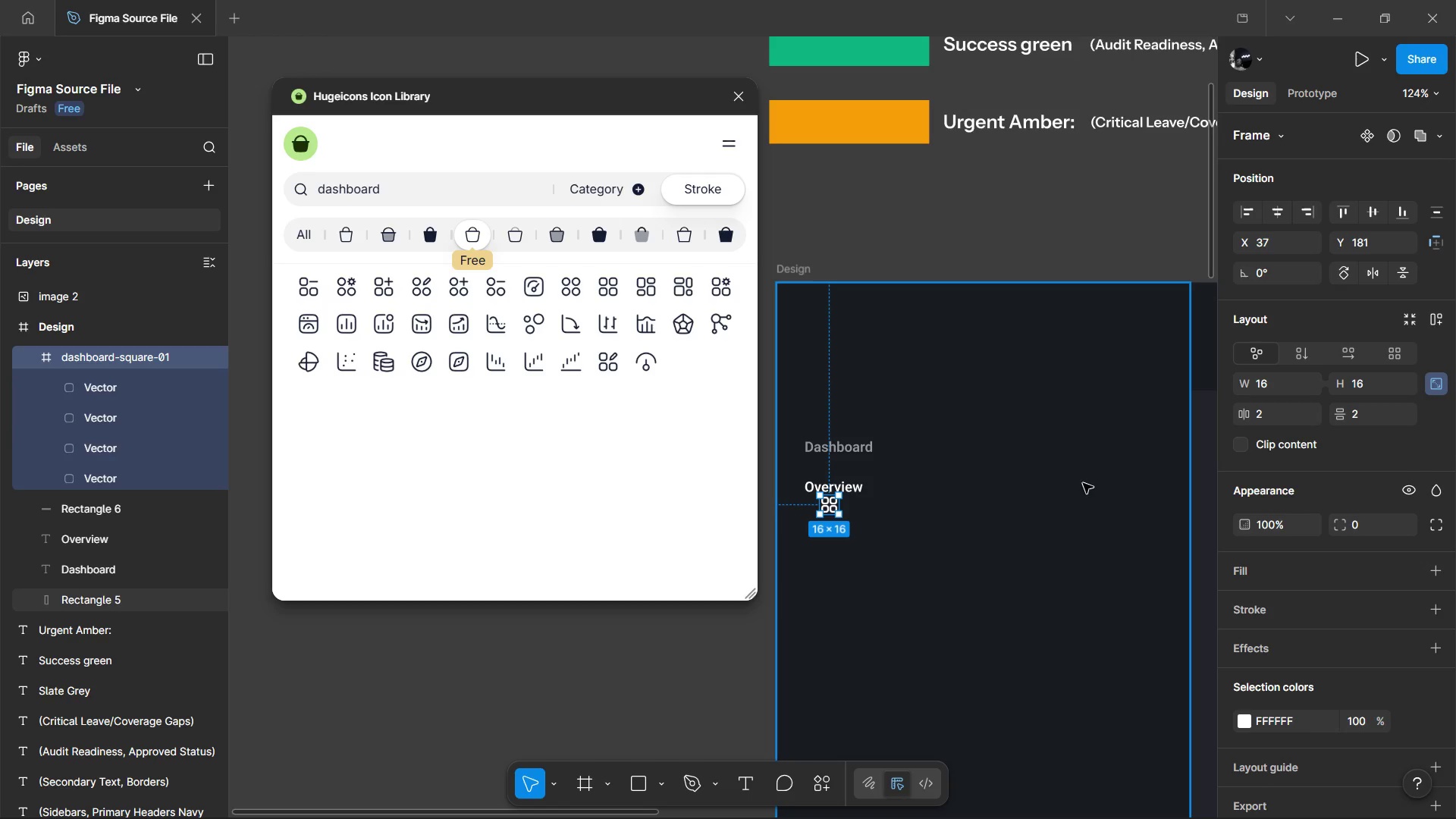 
hold_key(key=ControlLeft, duration=0.48)
 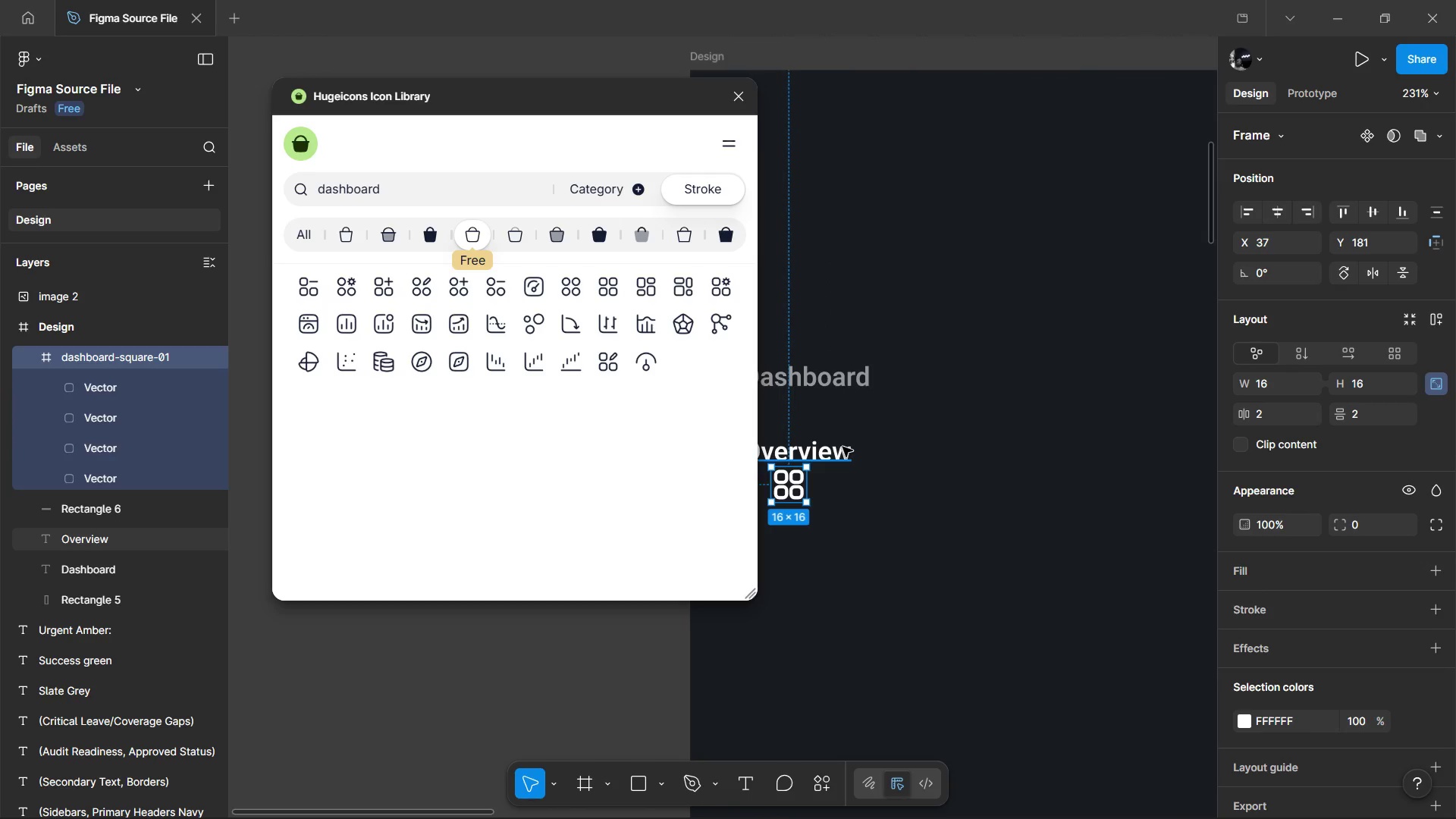 
key(Shift+ShiftLeft)
 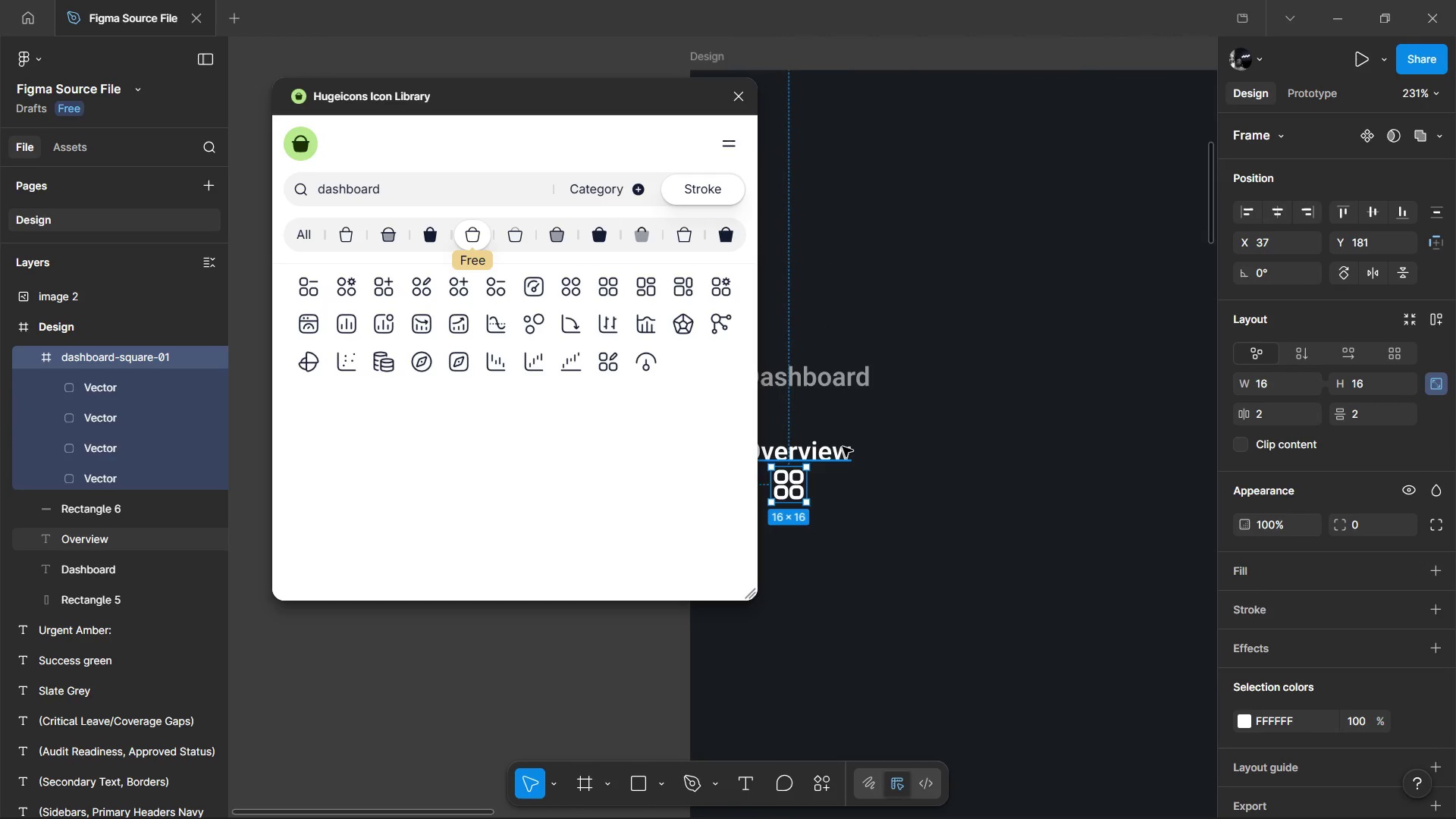 
scroll: coordinate [876, 529], scroll_direction: up, amount: 4.0
 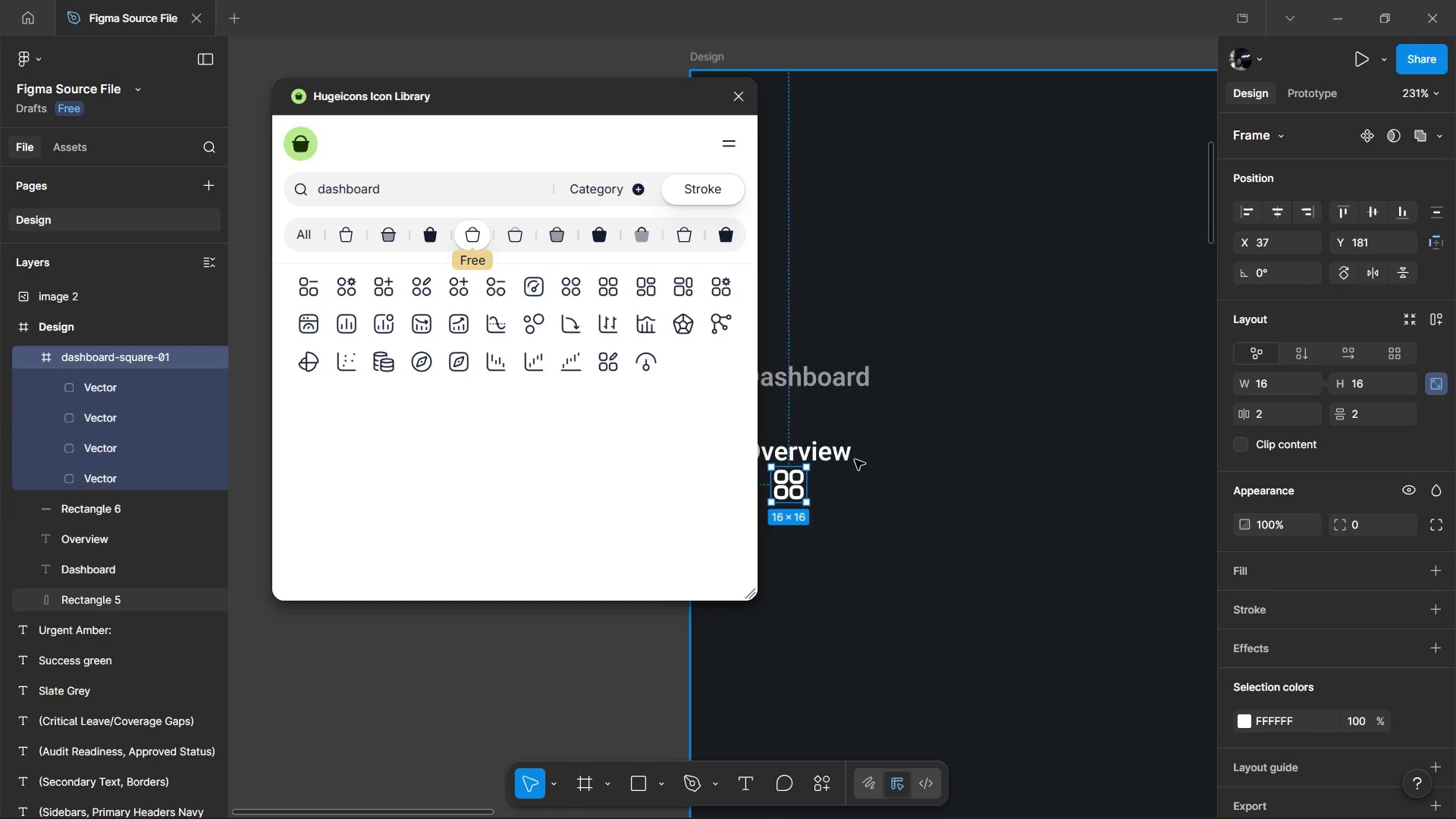 
left_click([843, 447])
 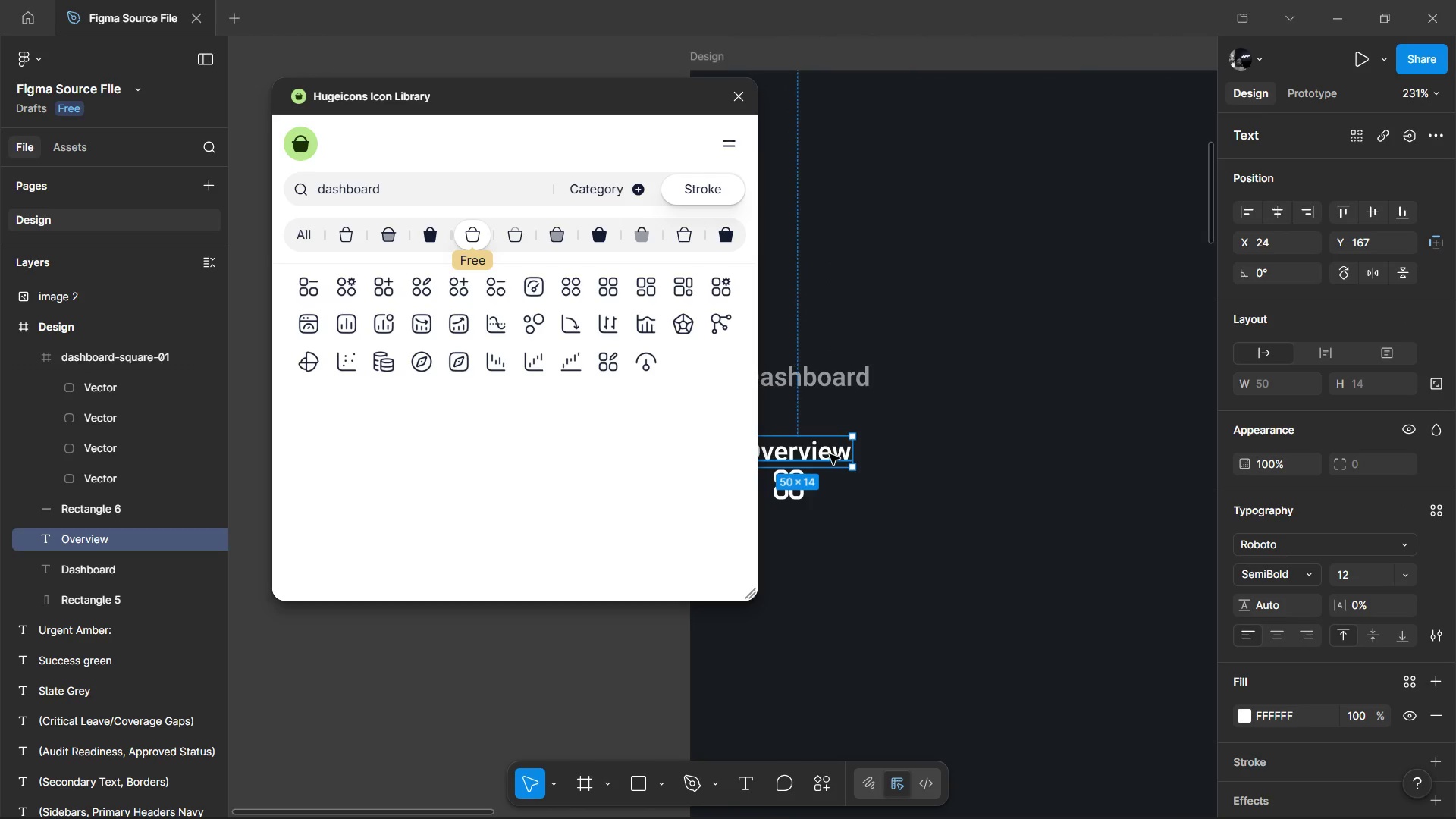 
left_click_drag(start_coordinate=[830, 454], to_coordinate=[911, 490])
 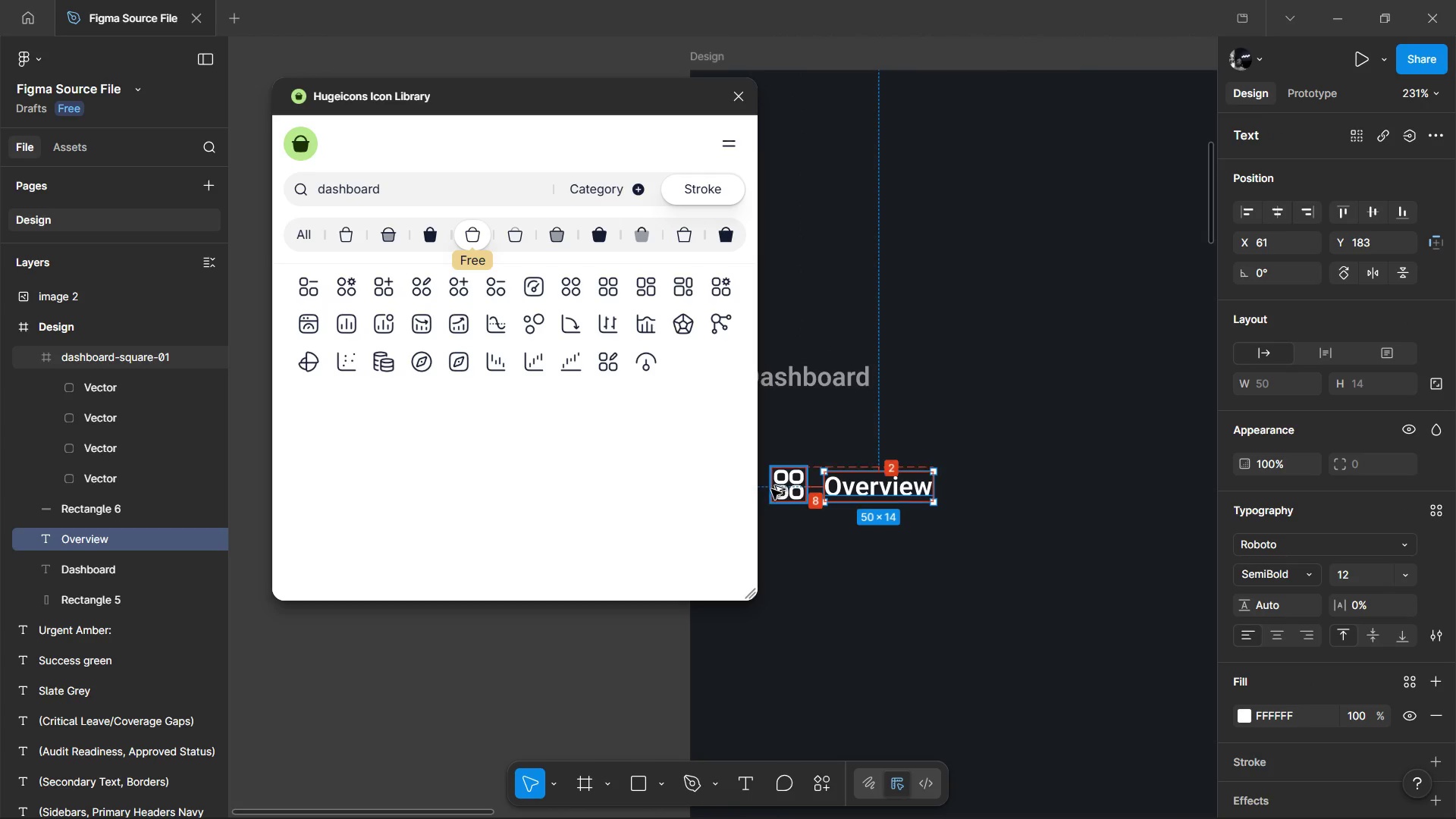 
hold_key(key=AltLeft, duration=0.86)
 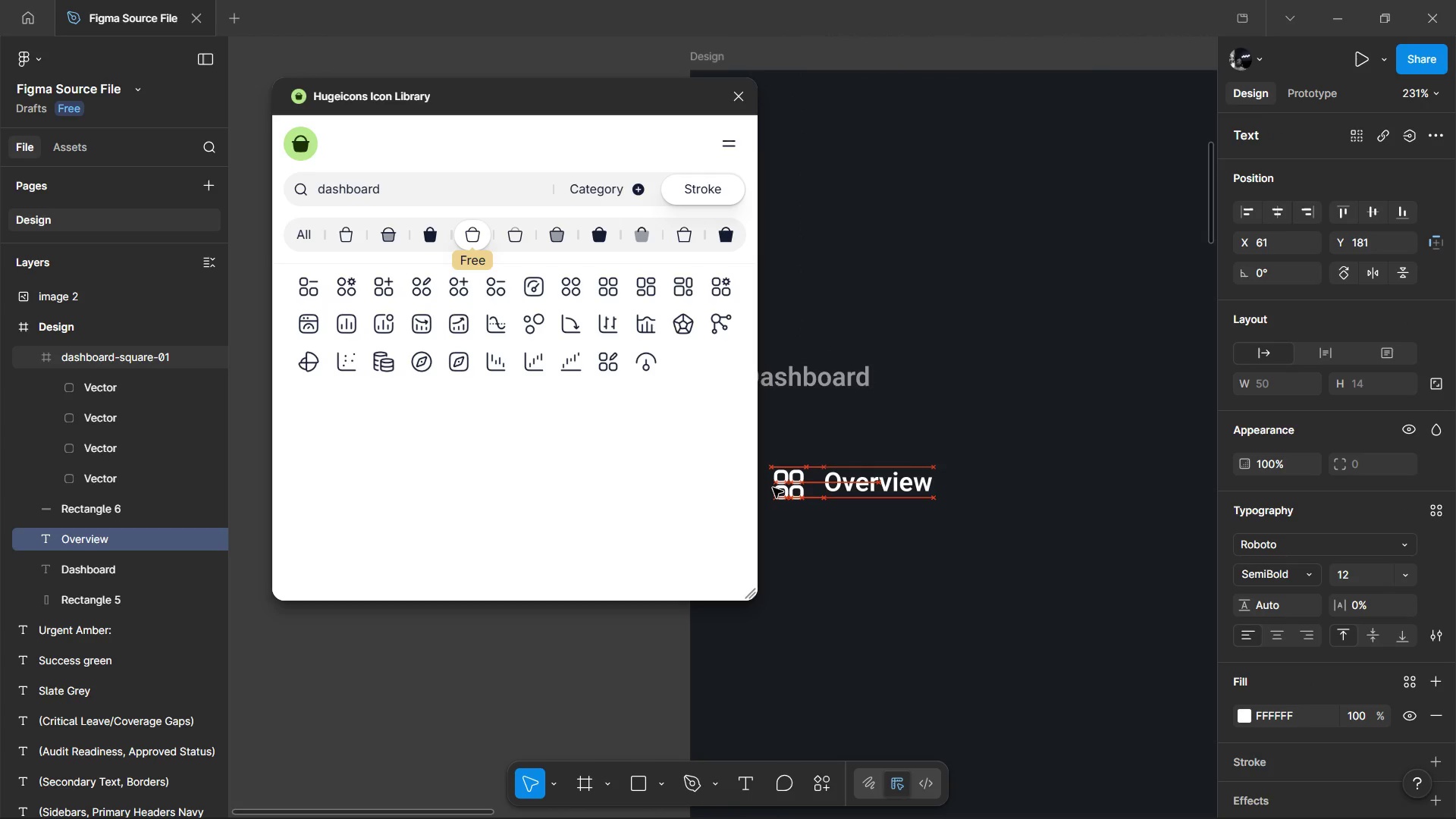 
key(ArrowUp)
 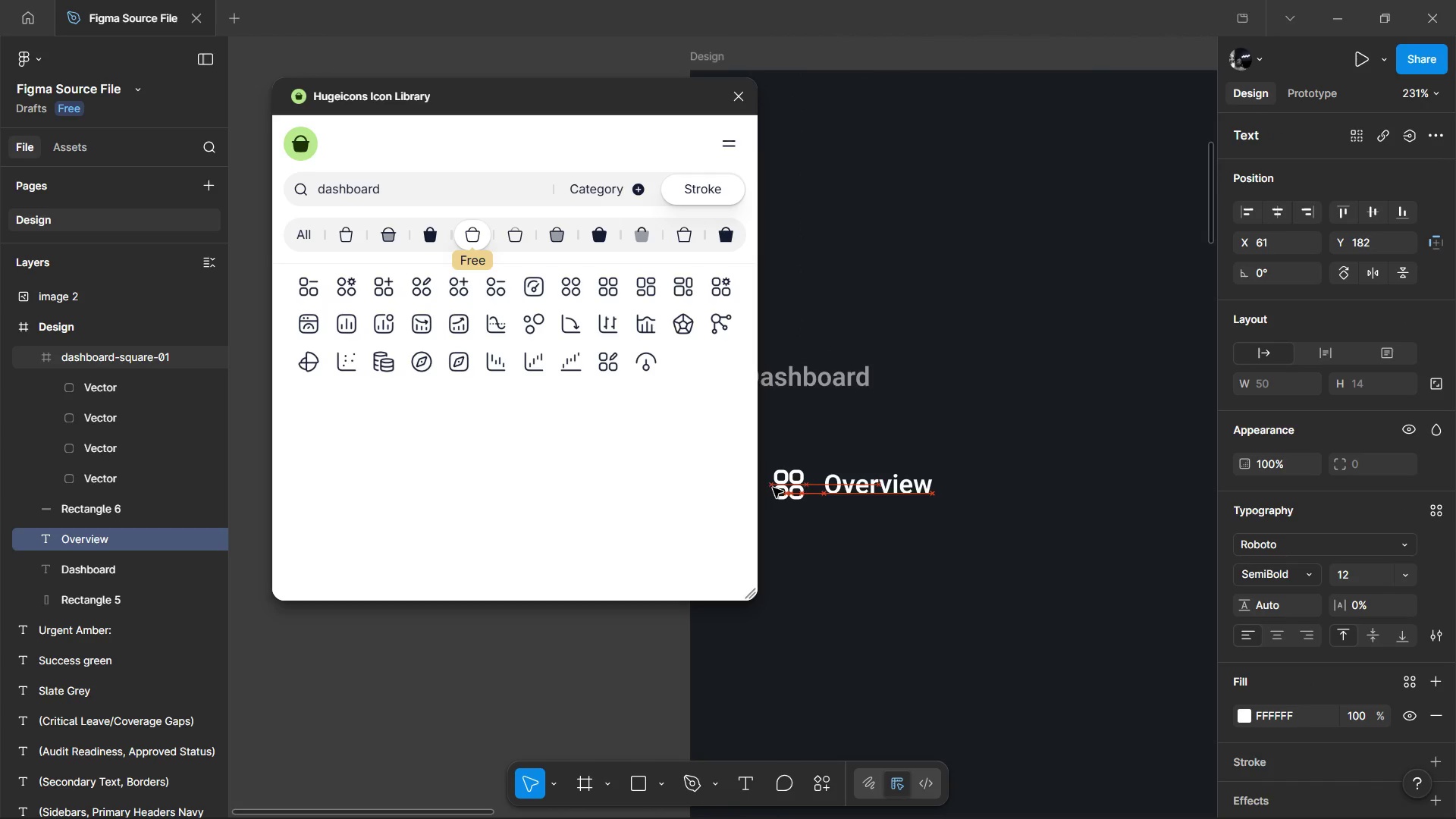 
key(ArrowUp)
 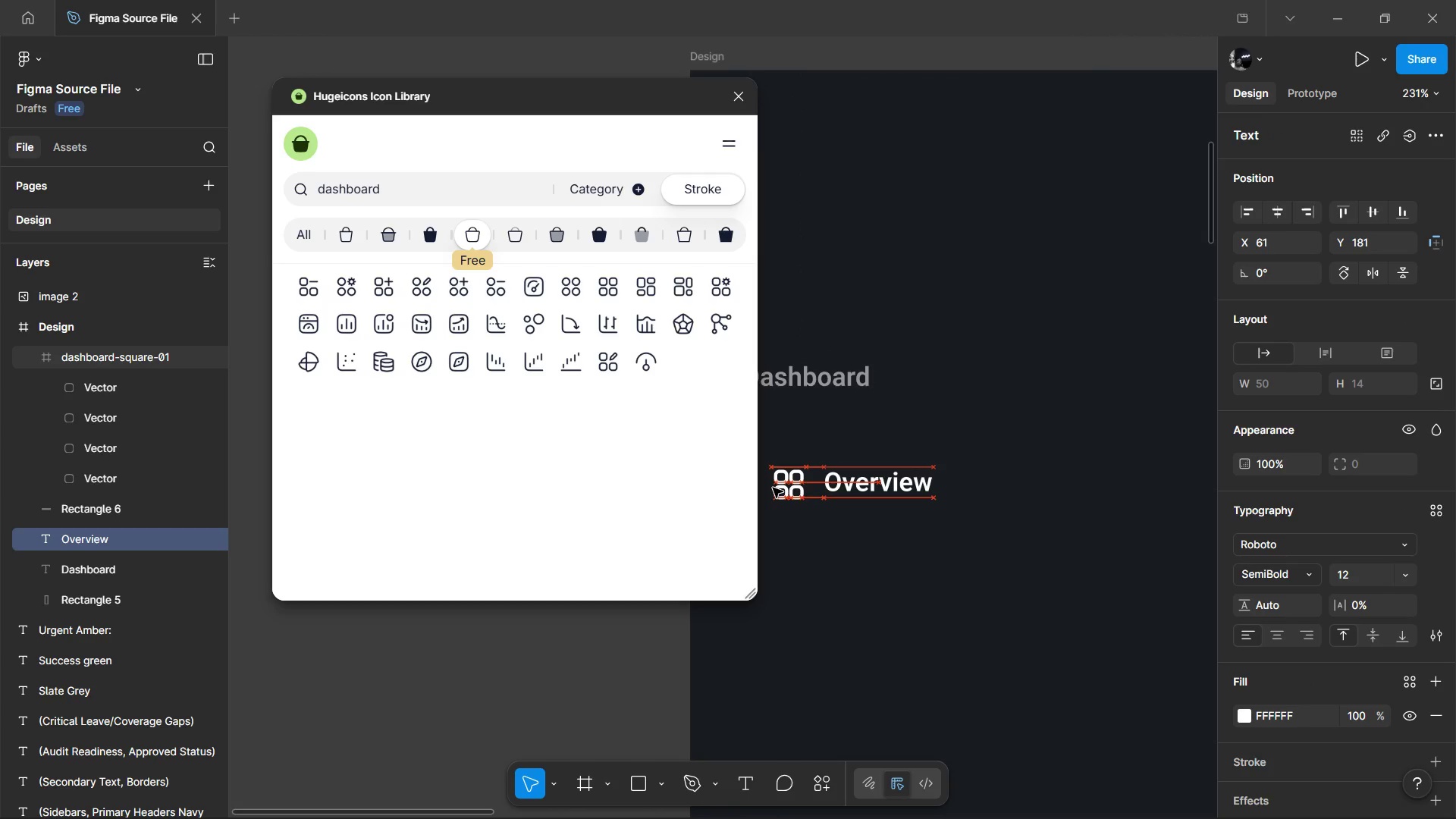 
hold_key(key=ShiftLeft, duration=1.5)
left_click([778, 482])
 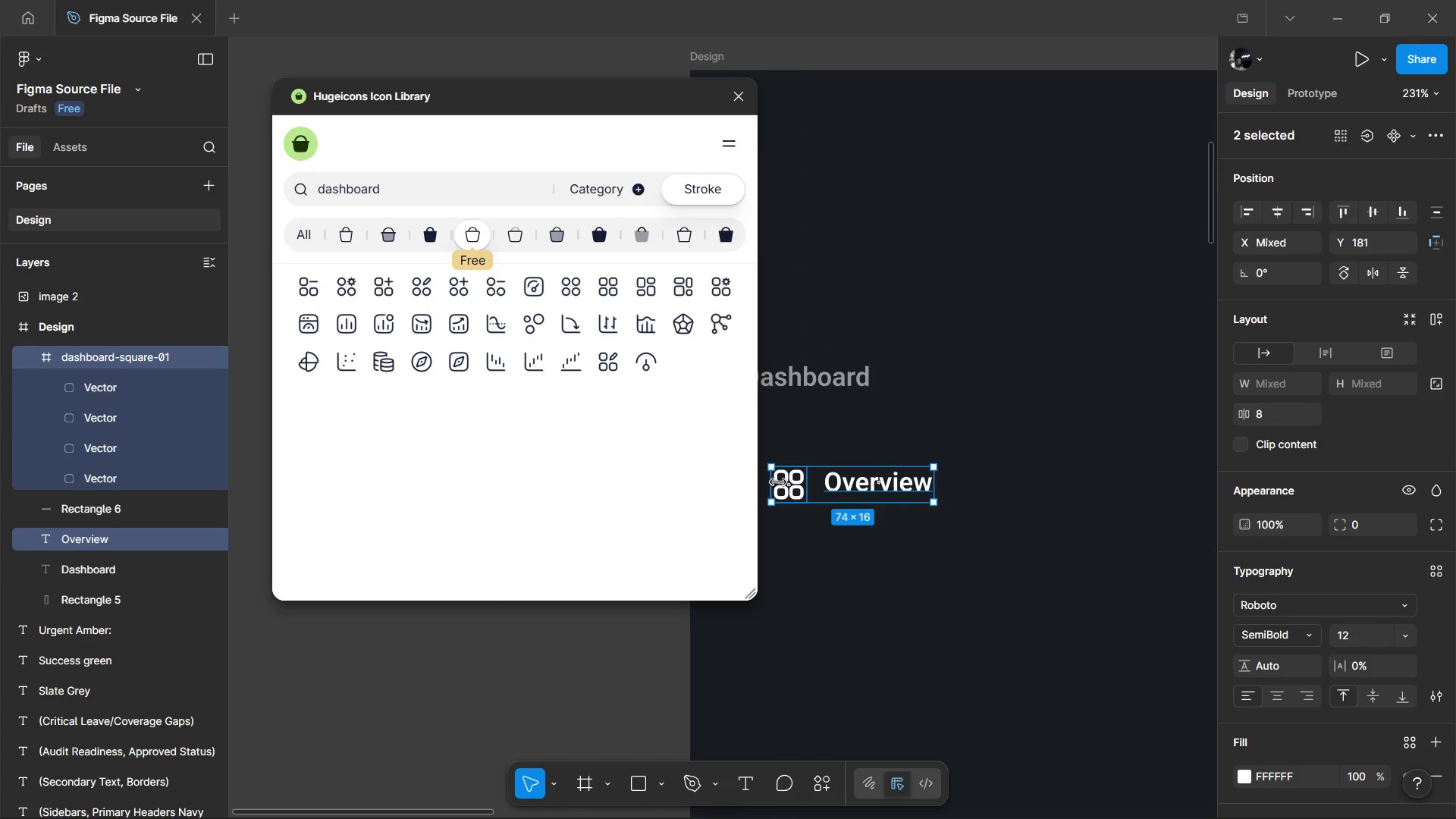 
key(Shift+ShiftLeft)
 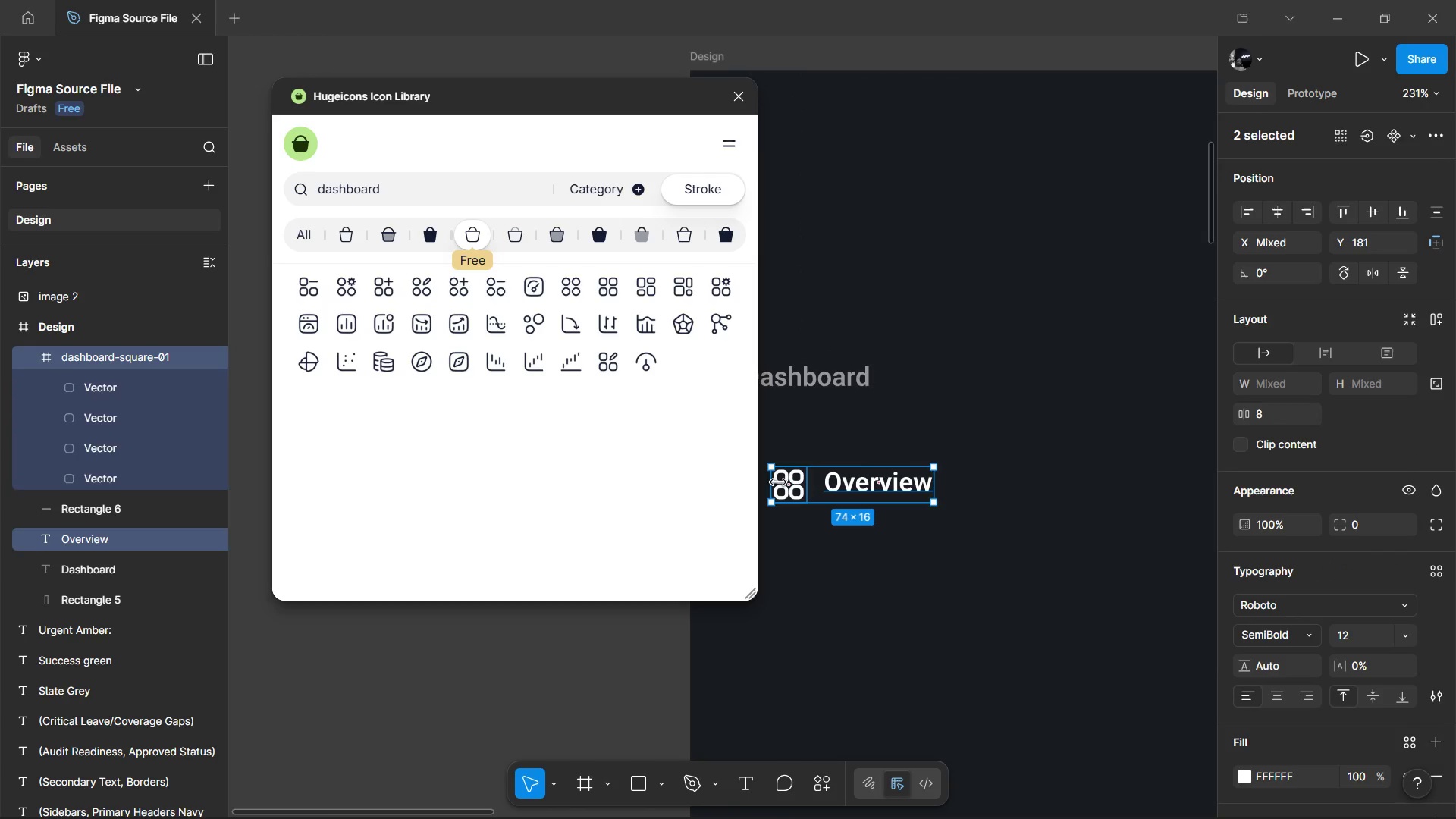 
key(Shift+A)
 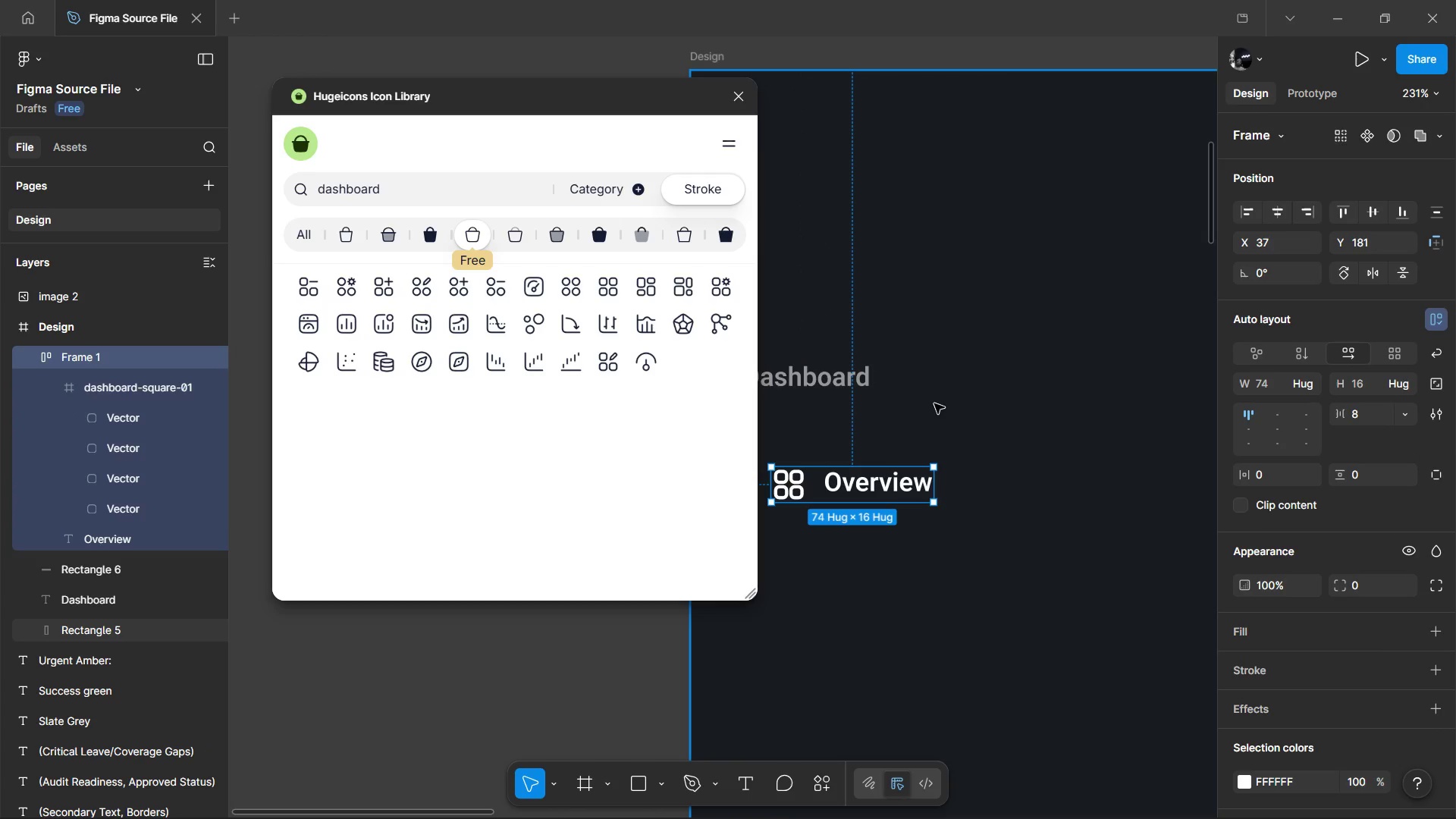 
hold_key(key=ControlLeft, duration=1.33)
scroll: coordinate [935, 403], scroll_direction: down, amount: 2.0
 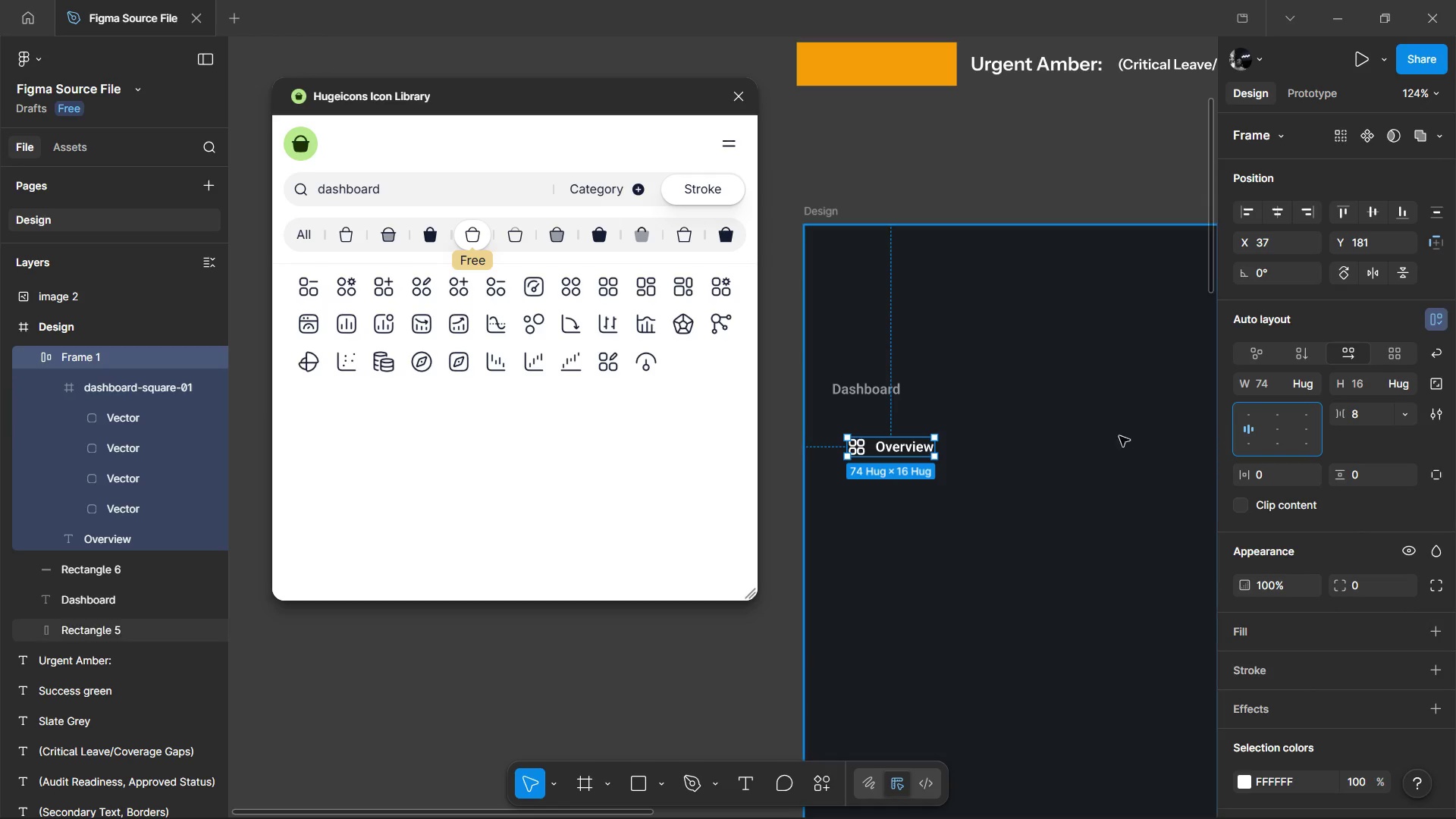 
left_click_drag(start_coordinate=[915, 447], to_coordinate=[902, 428])
 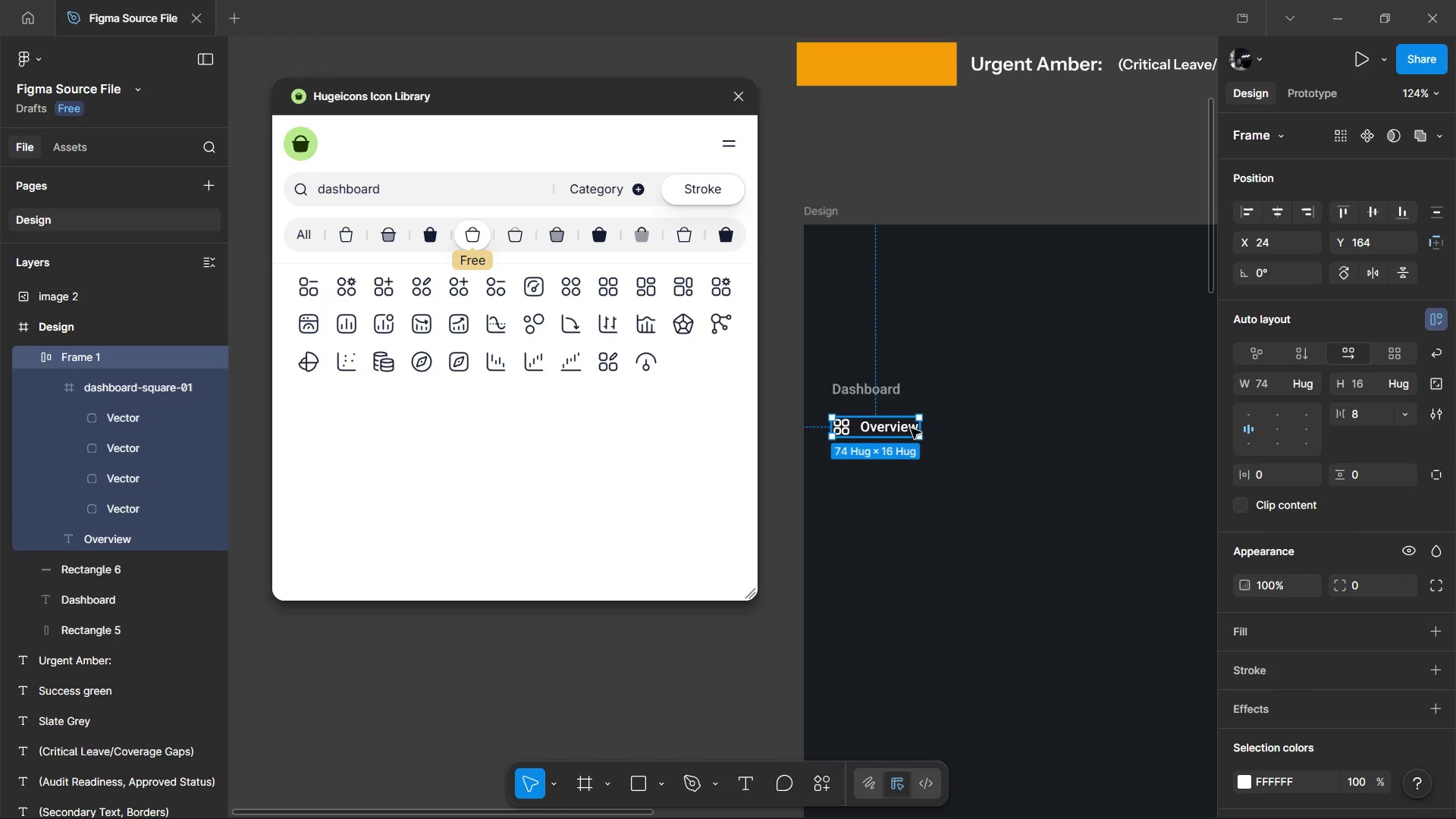 
key(Control+ControlLeft)
 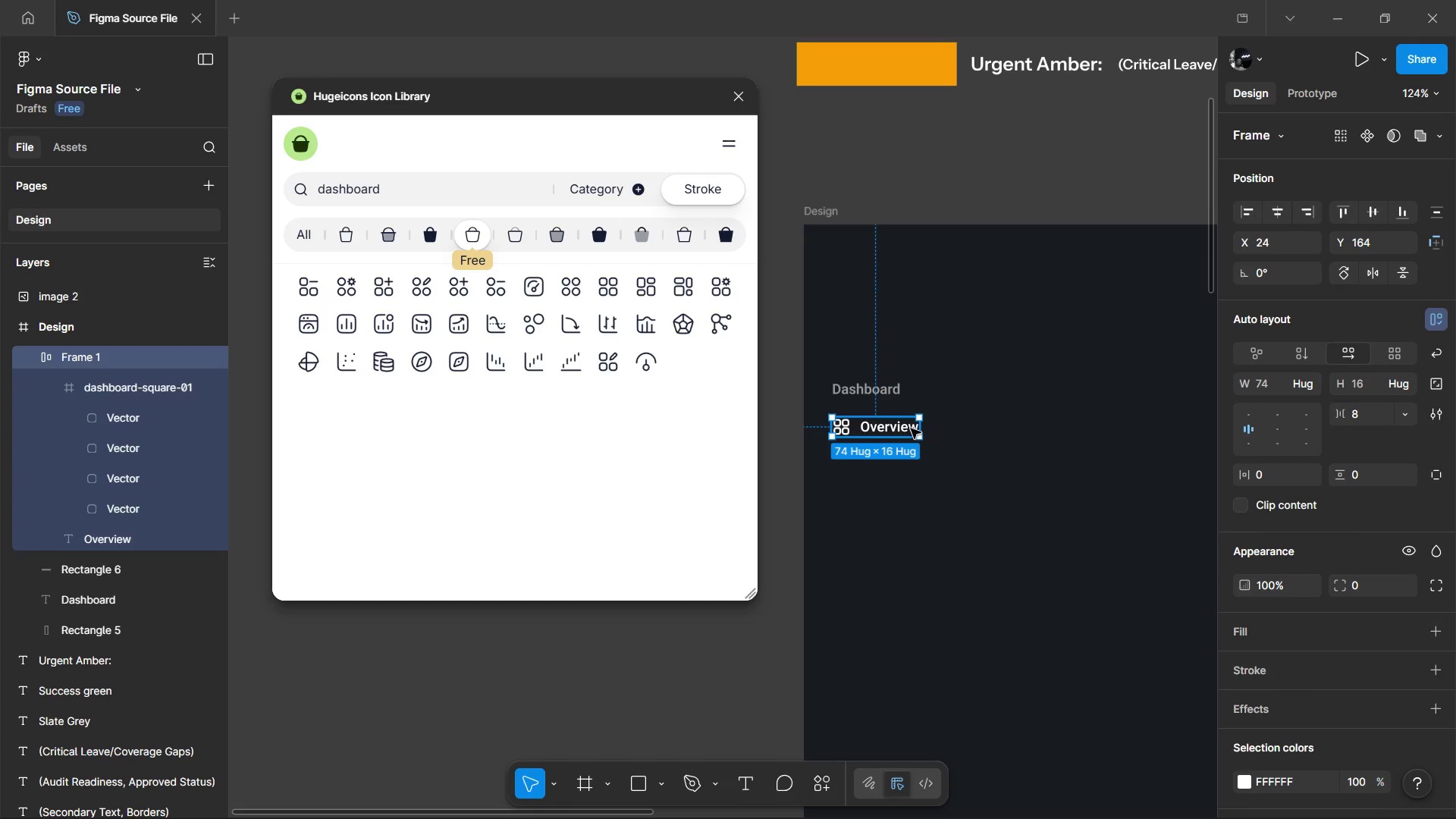 
key(Control+D)
 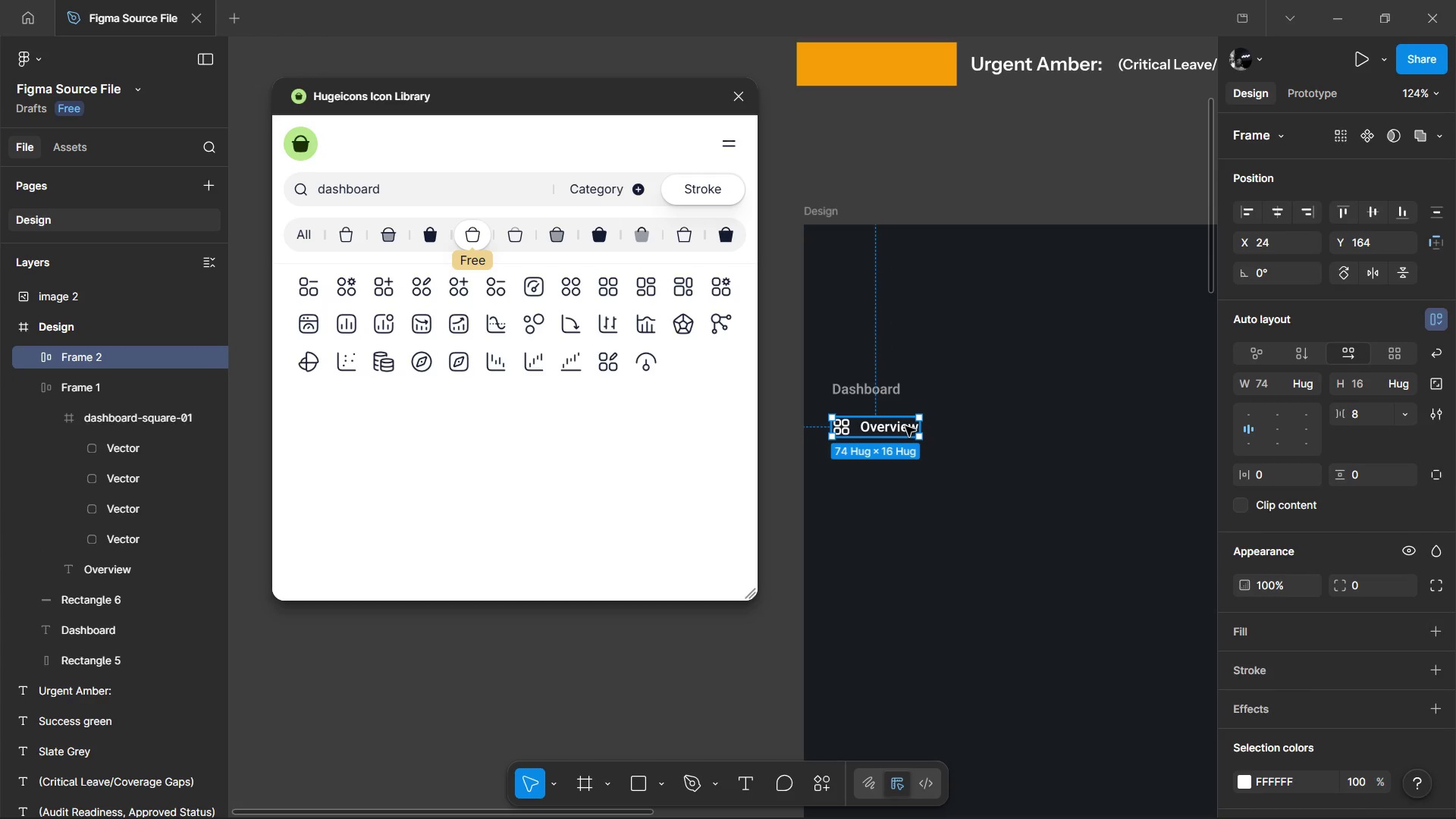 
left_click_drag(start_coordinate=[905, 426], to_coordinate=[905, 468])
 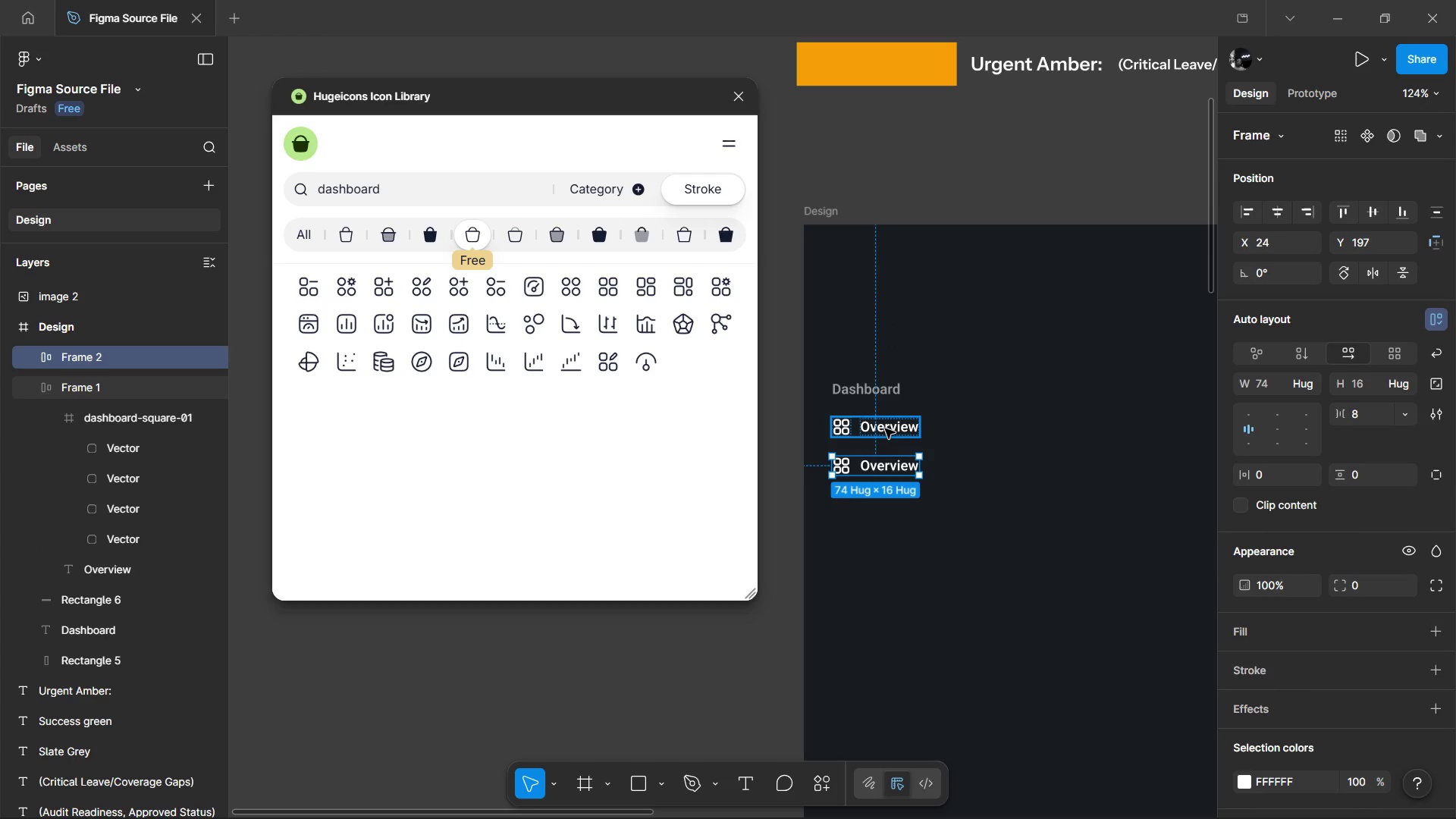 
left_click([885, 428])
 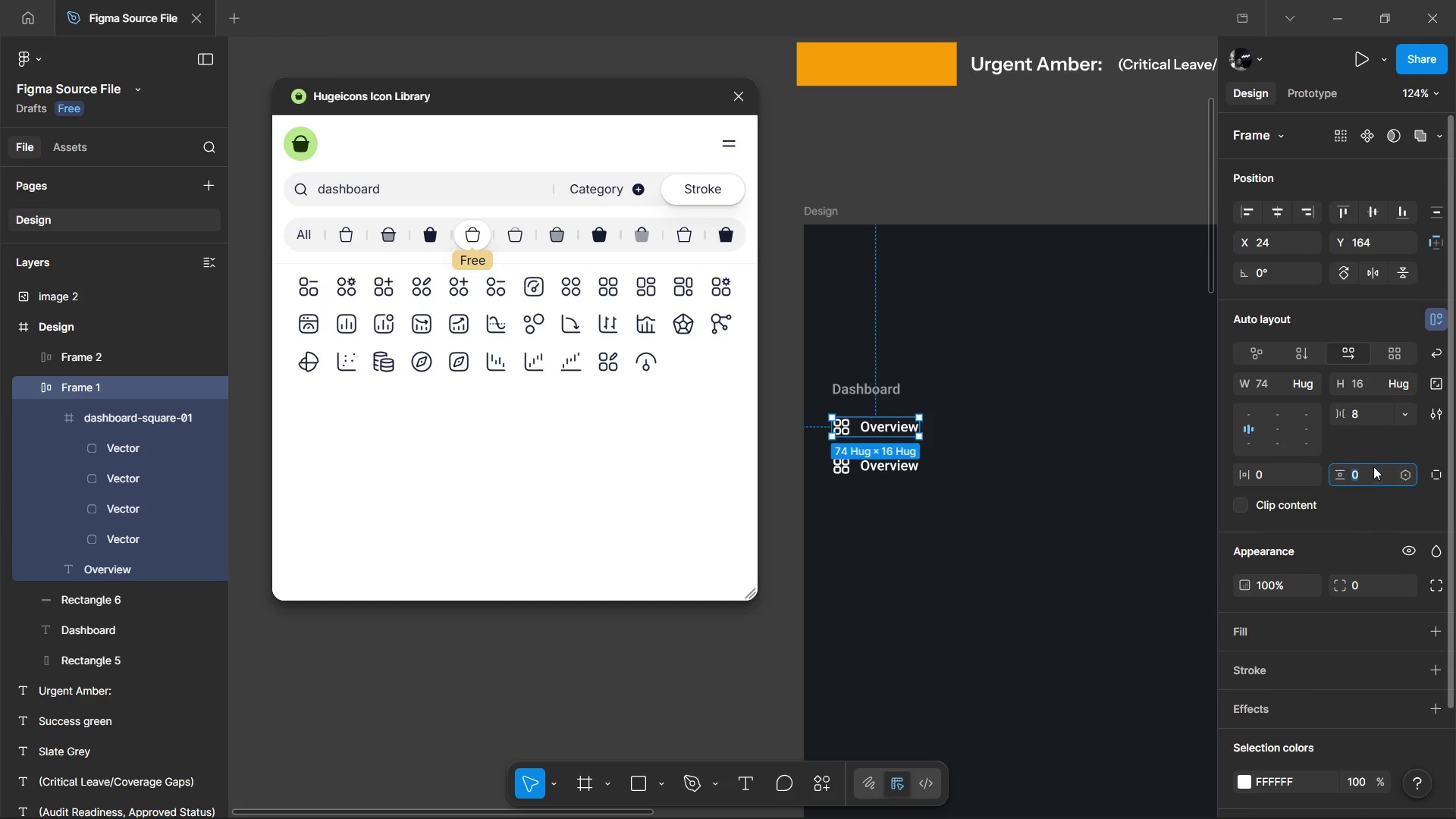 
type(24)
 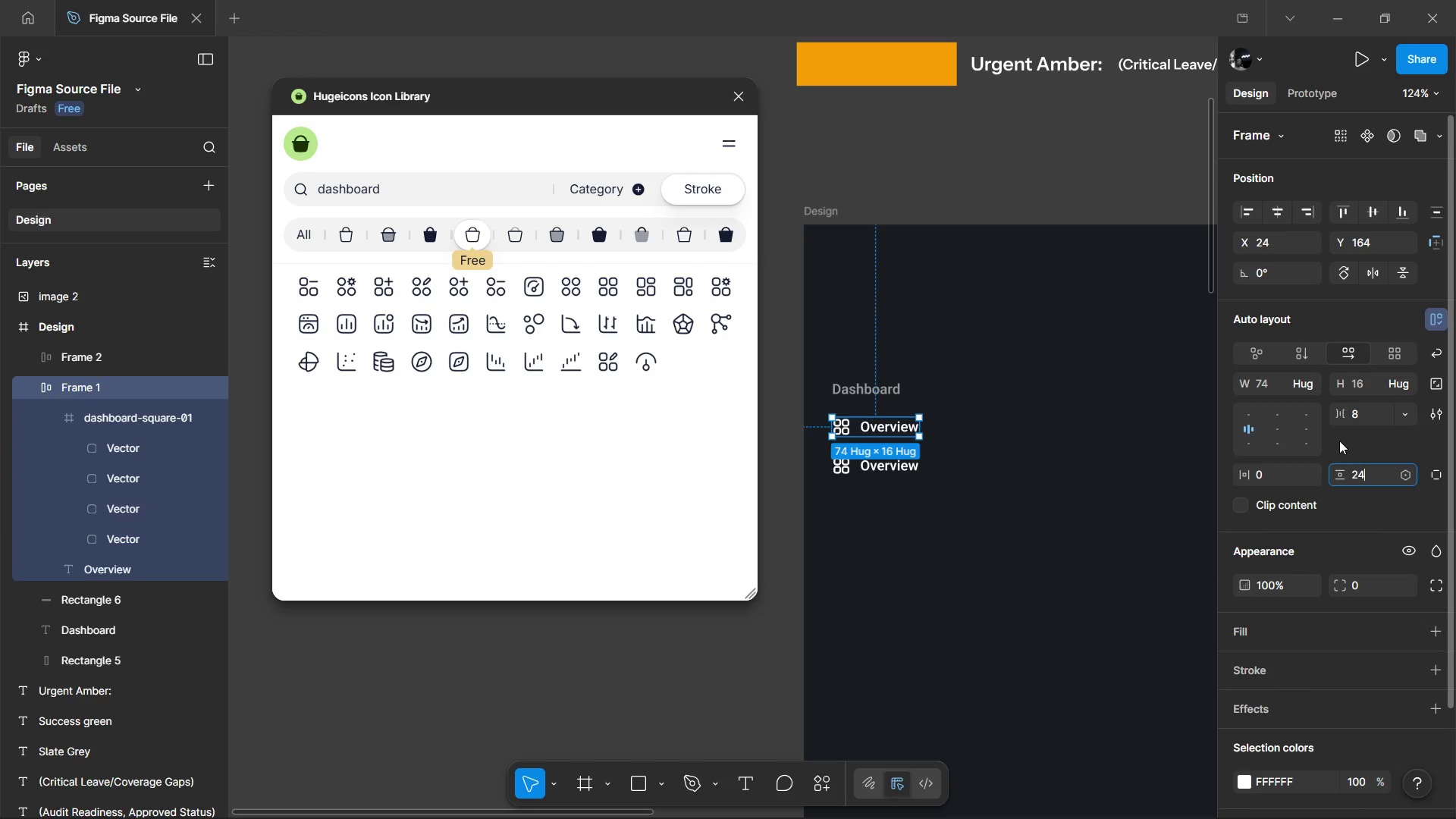 
left_click([1339, 441])
 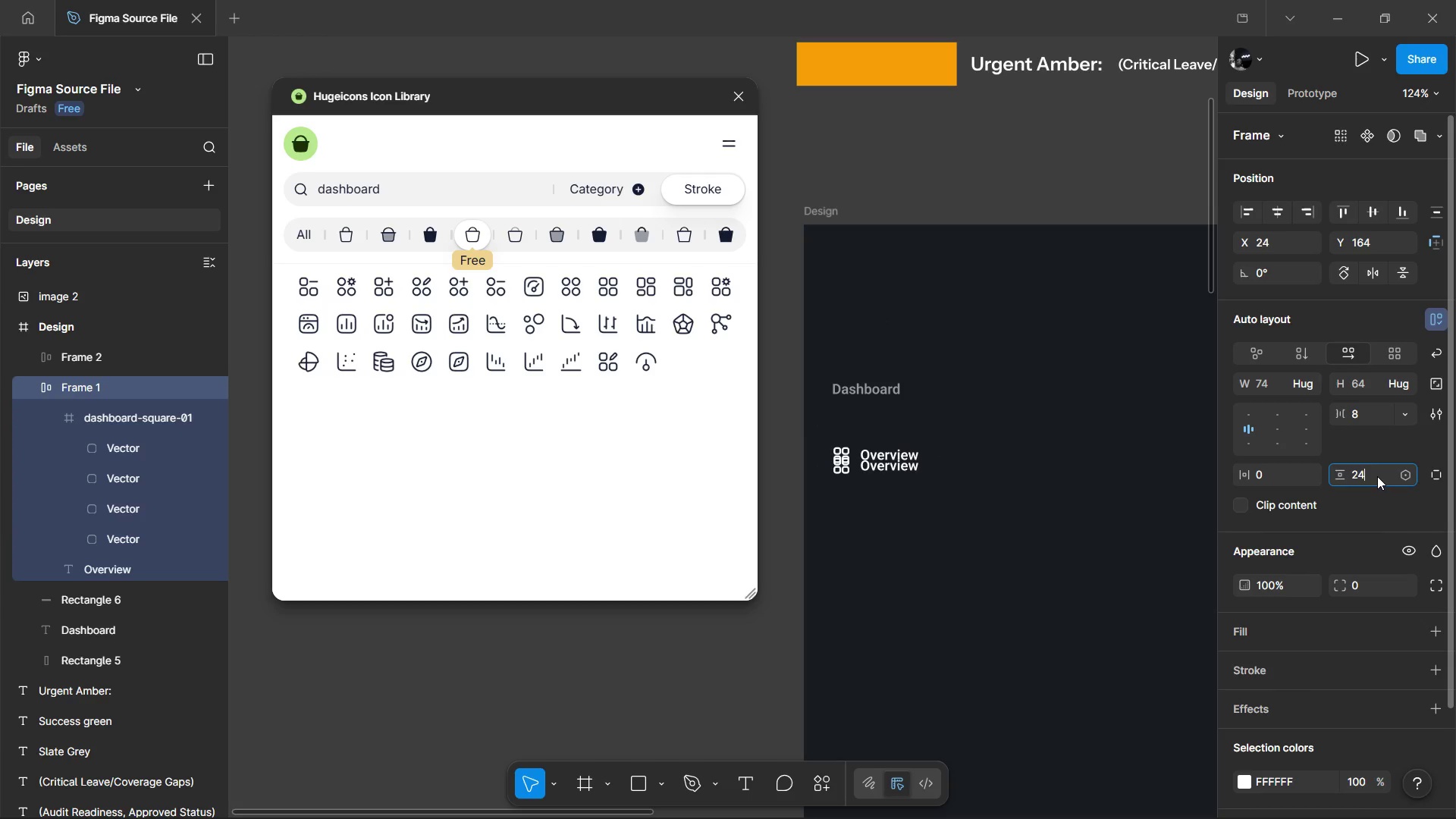 
type(12)
 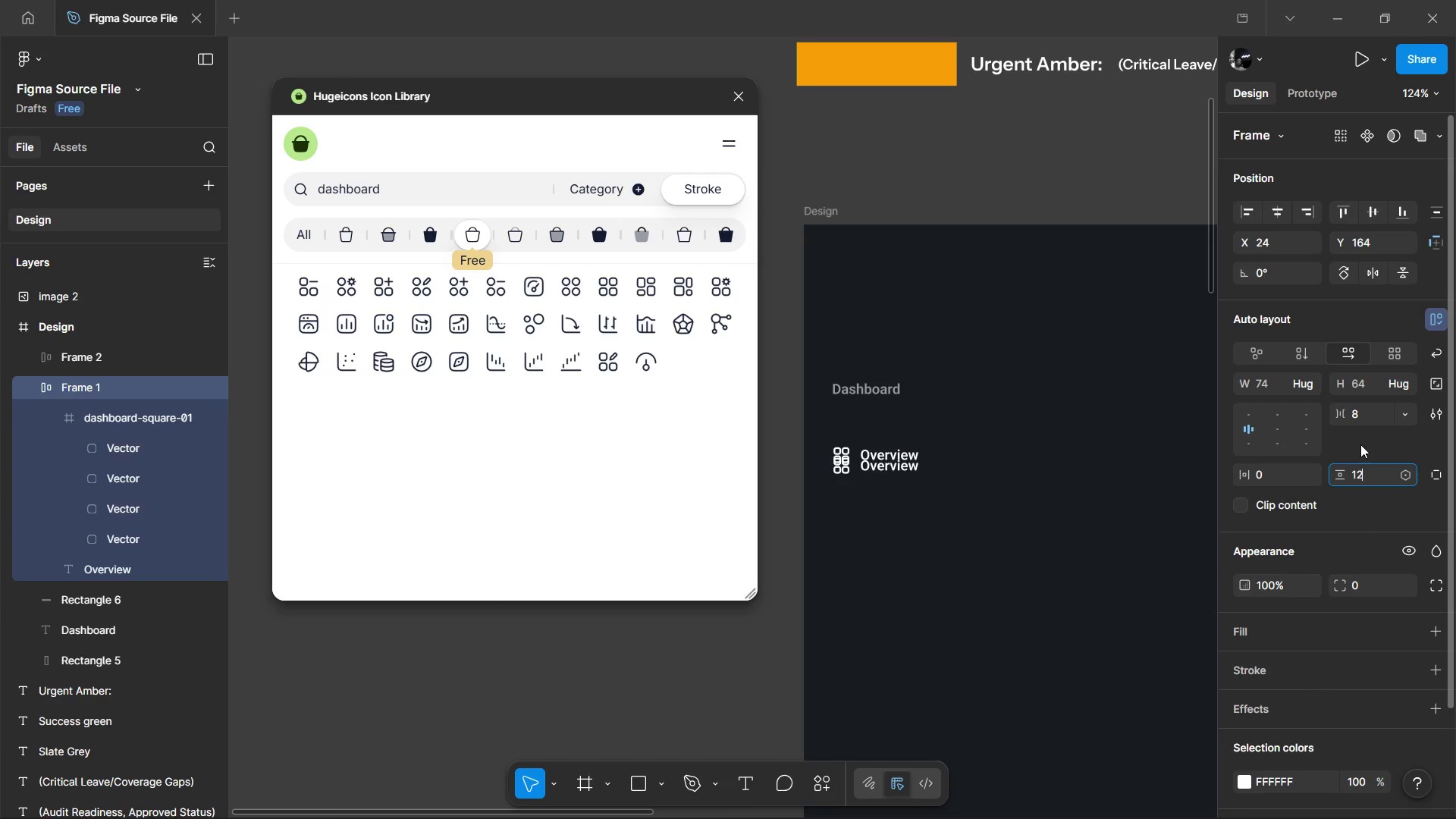 
left_click([1360, 444])
 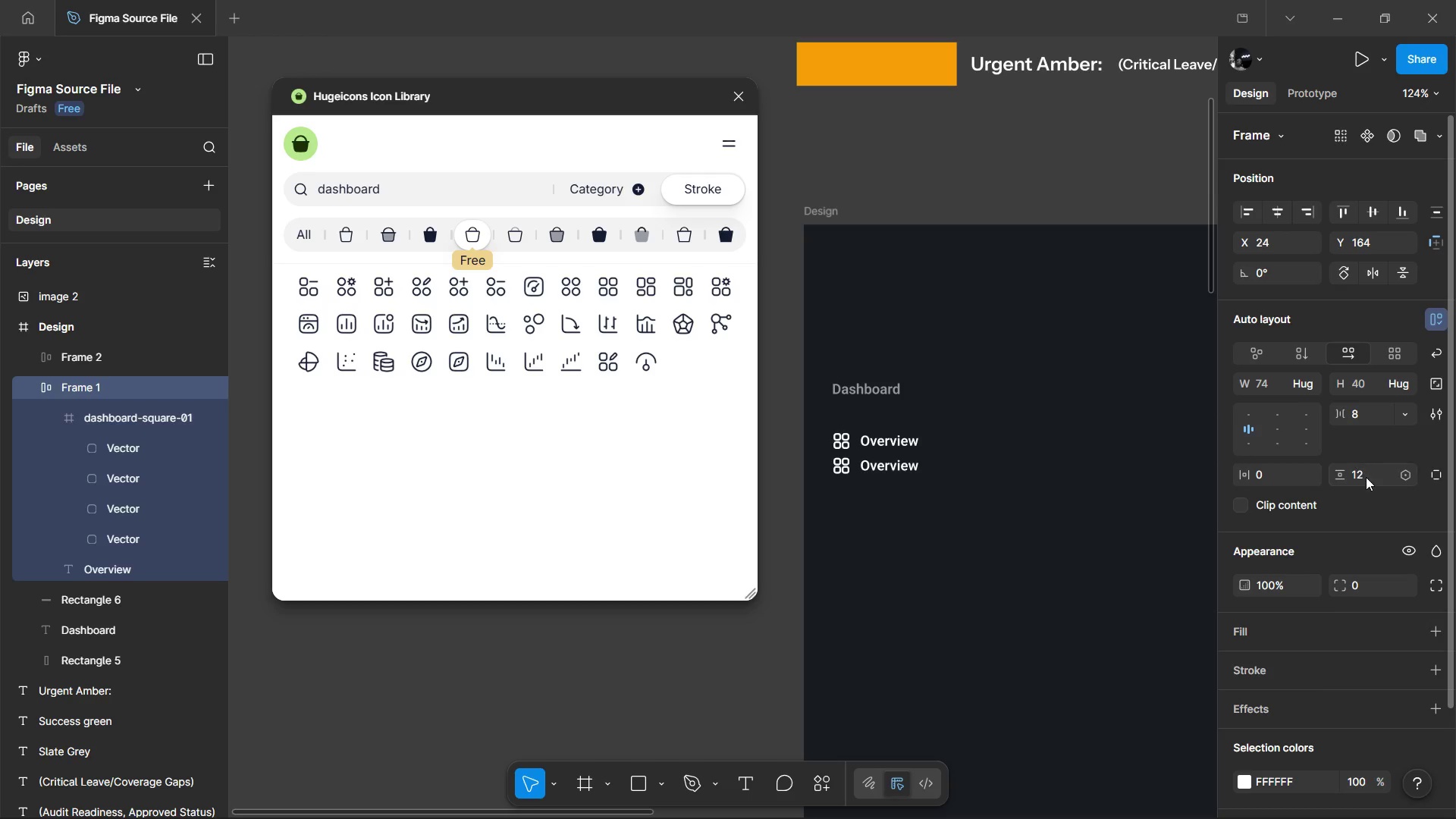 
left_click([1366, 477])
 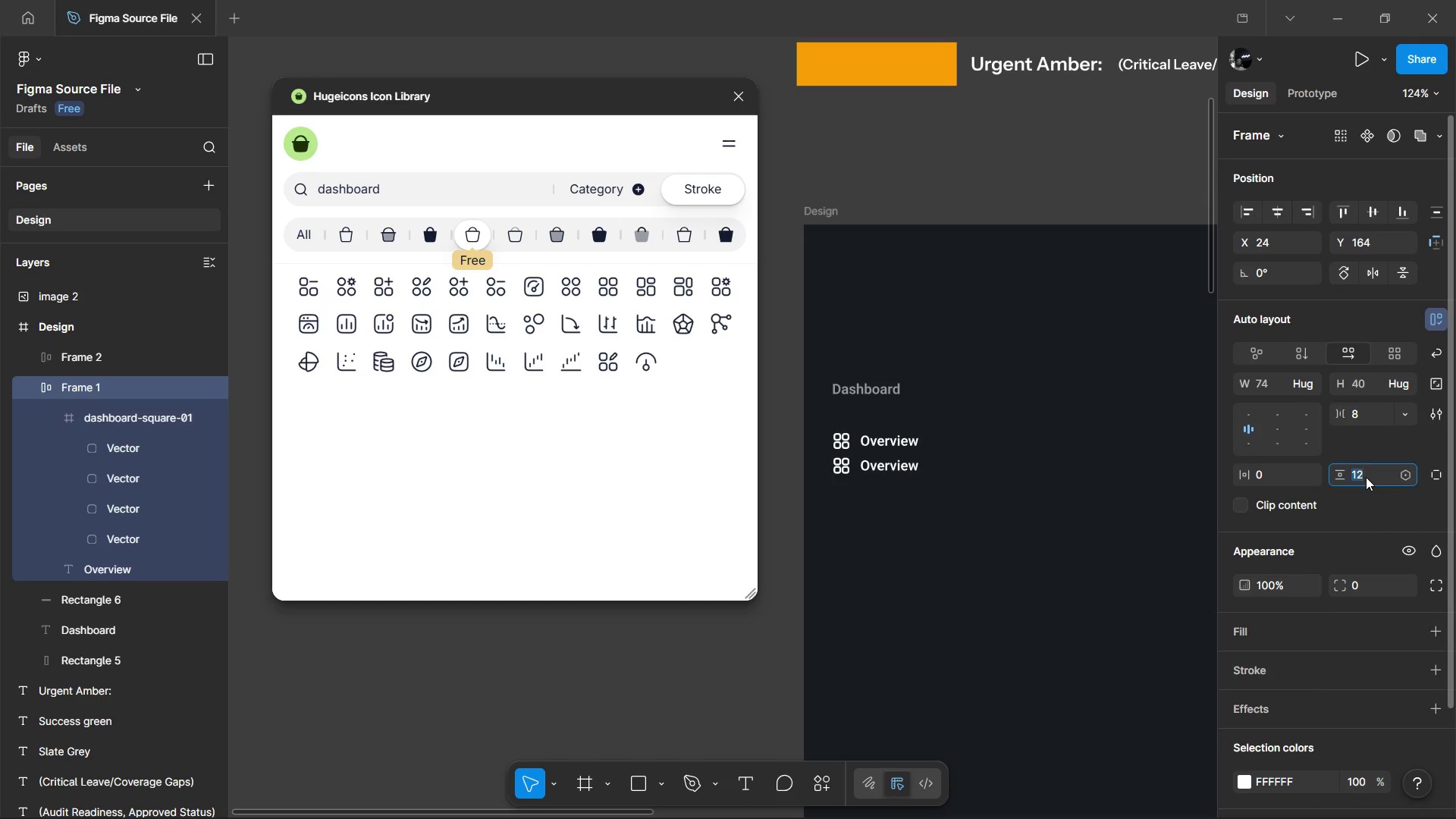 
type(14)
 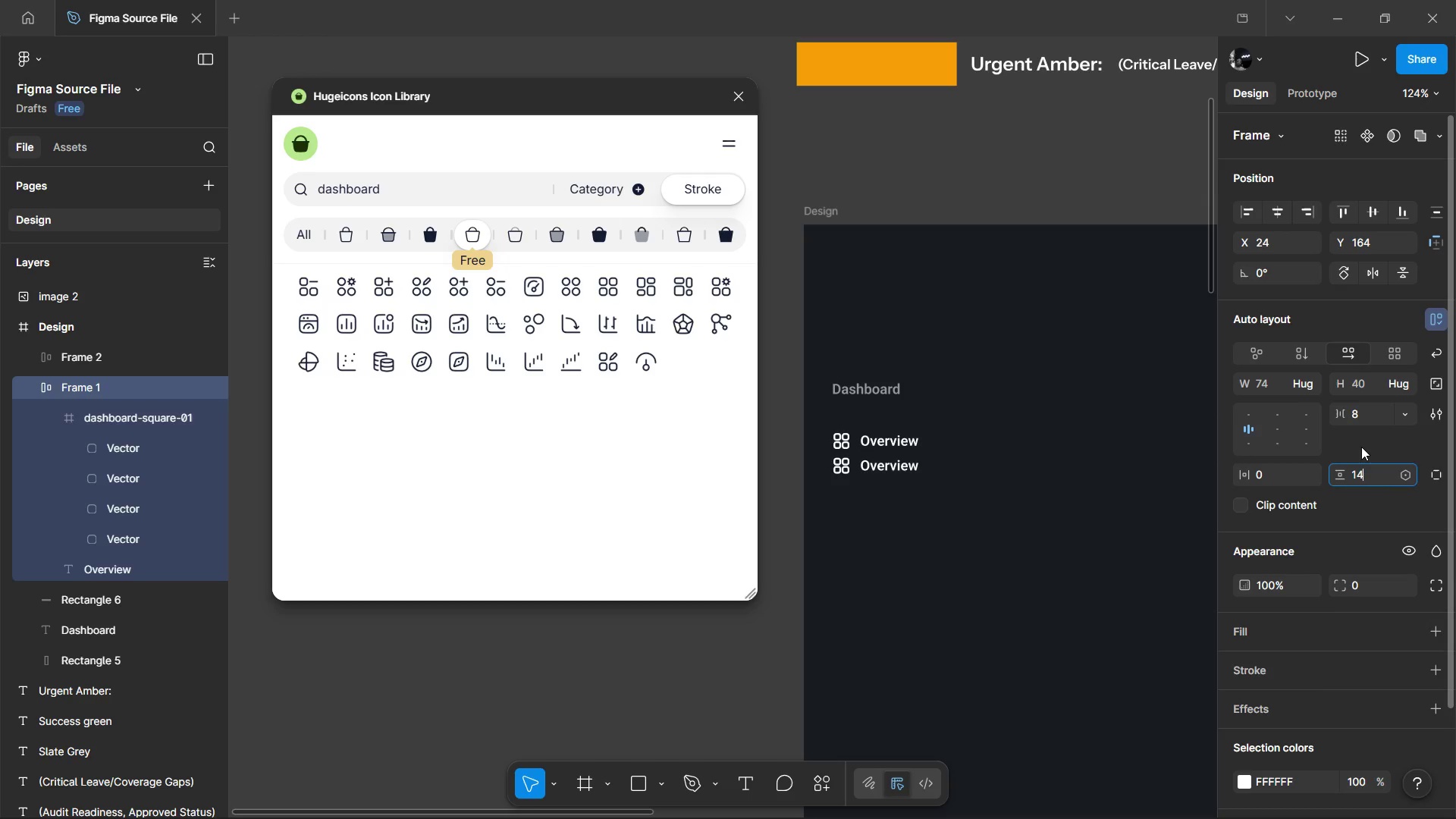 
left_click([1361, 447])
 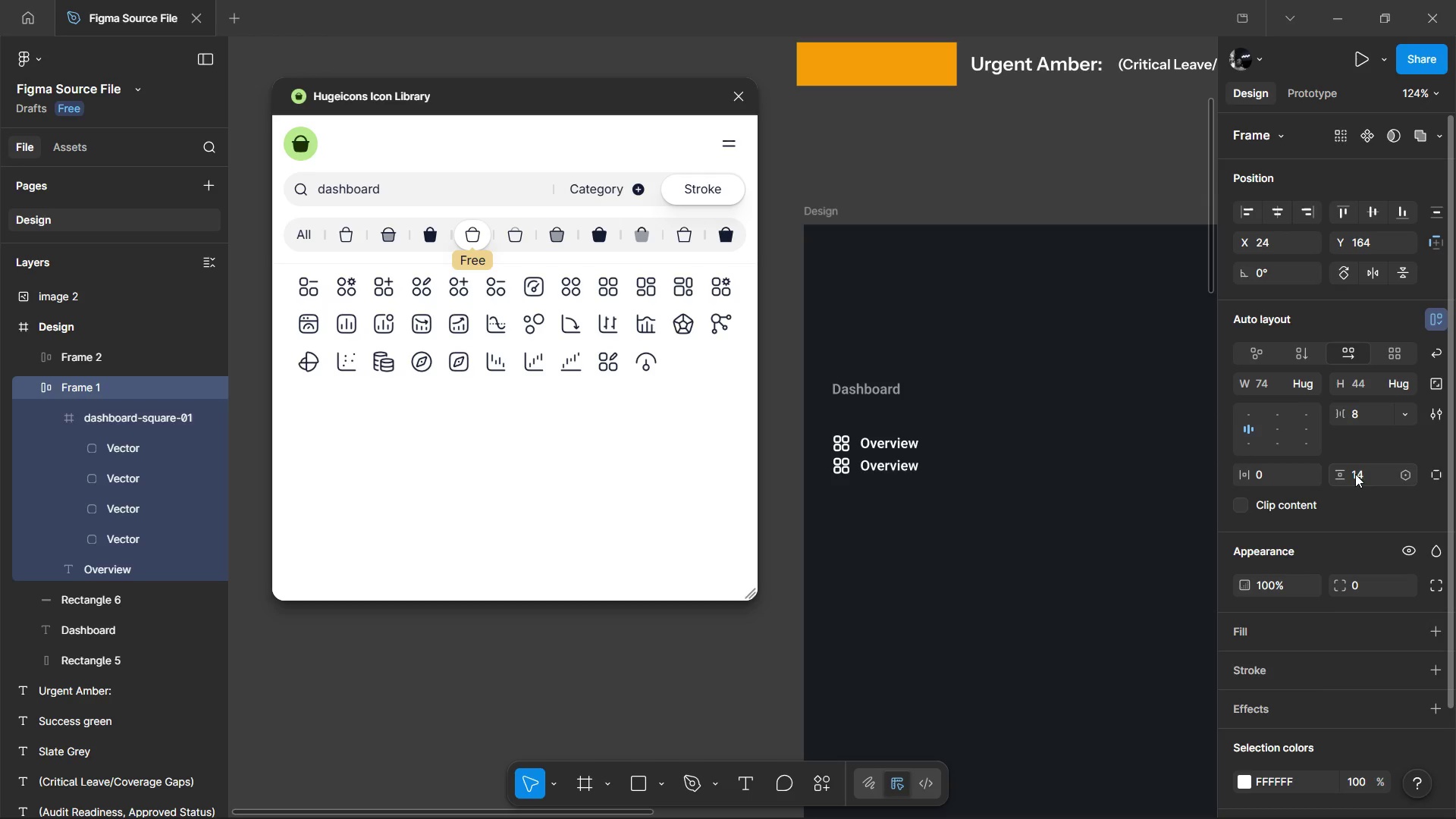 
left_click([1355, 474])
 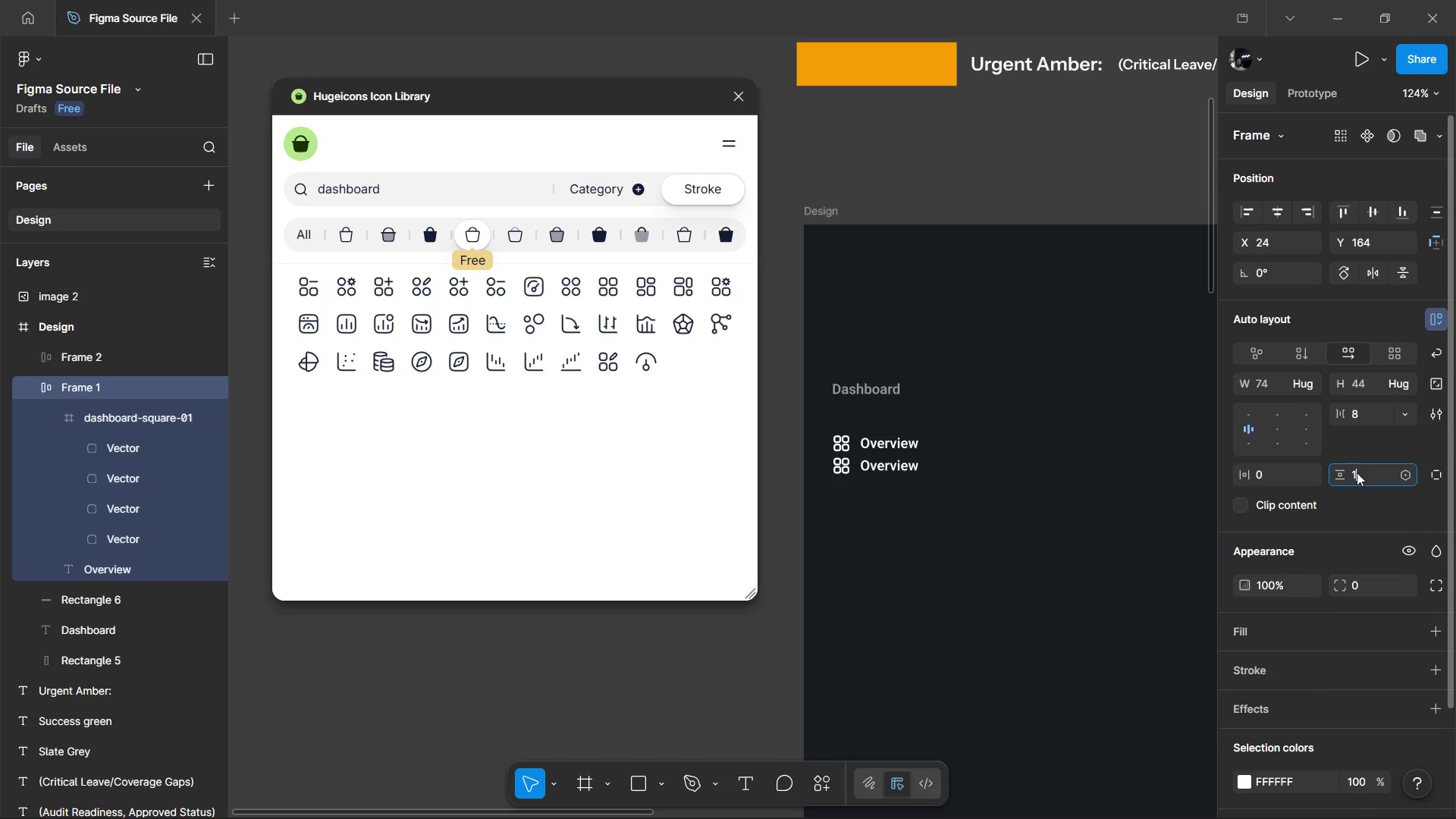 
type(15)
 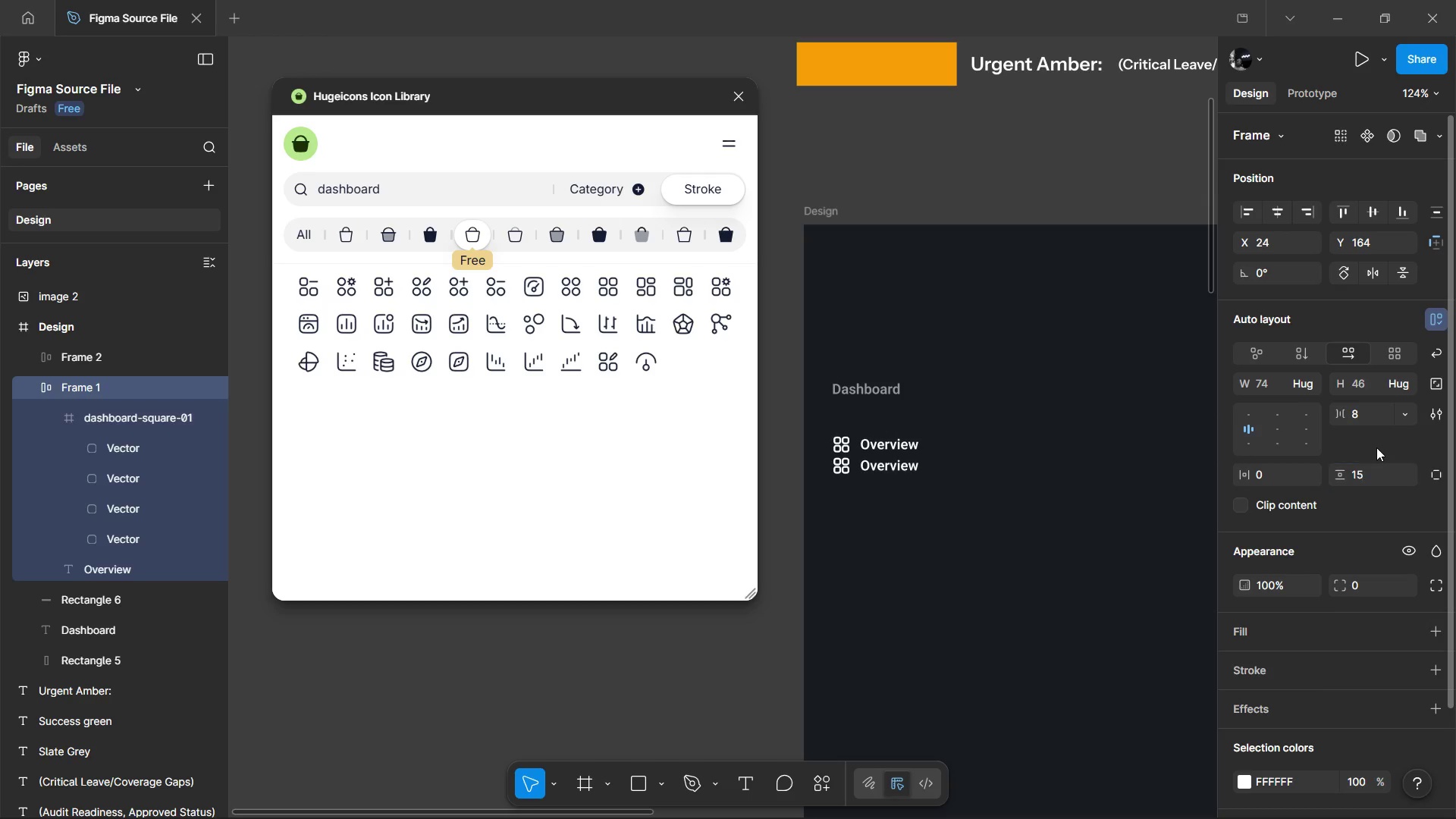 
left_click([1376, 447])
 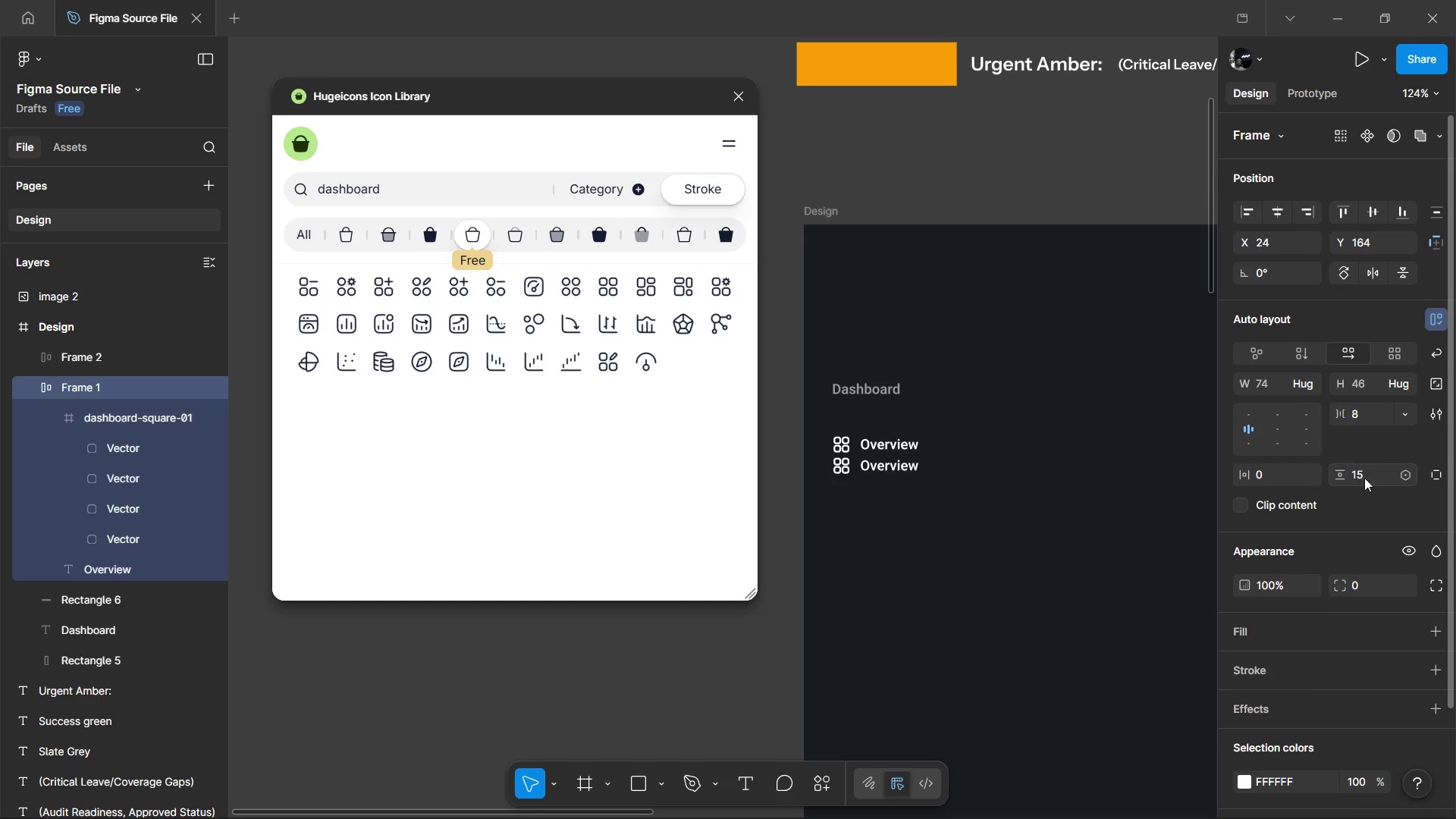 
left_click([1373, 475])
 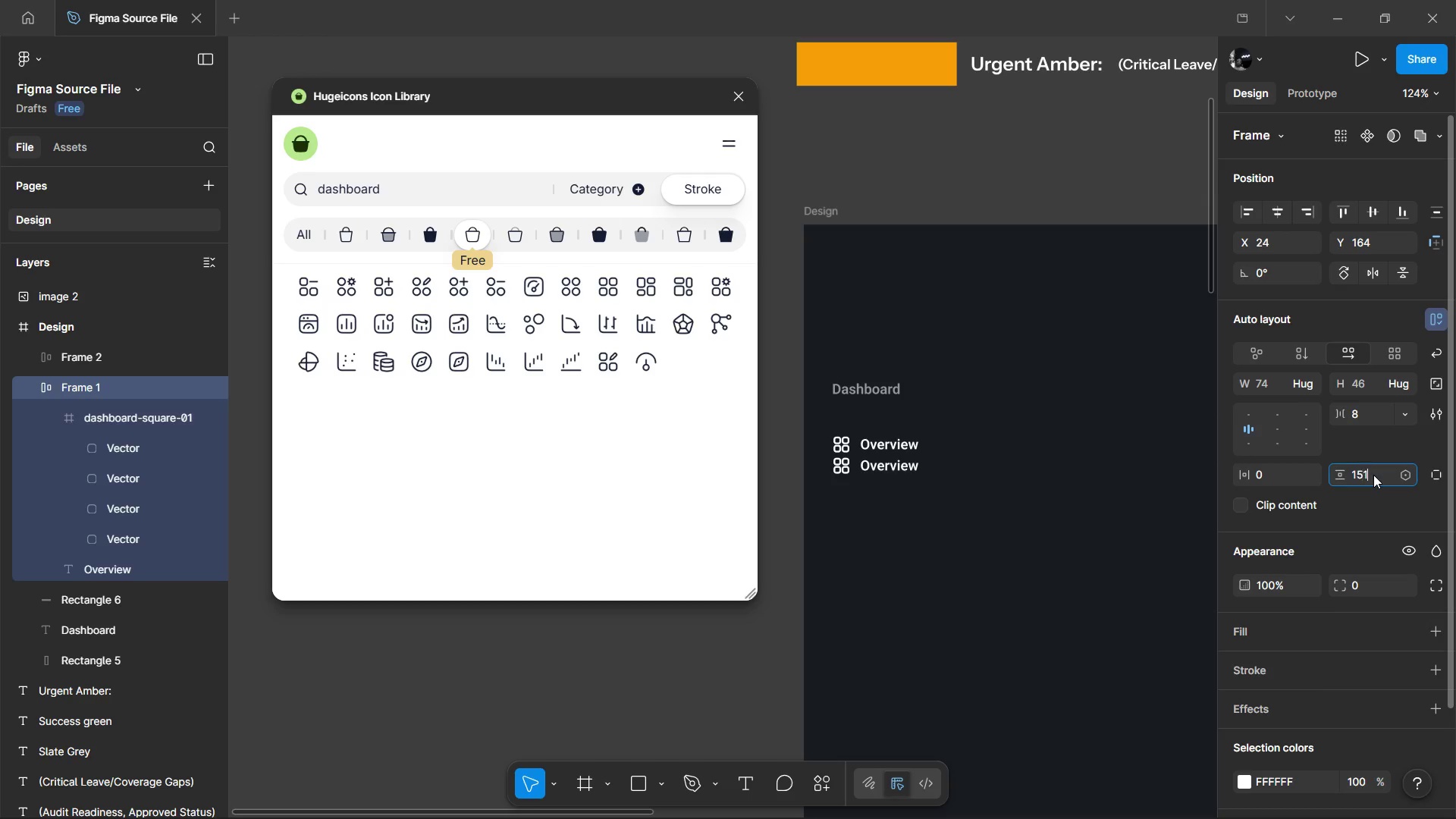 
type(16)
 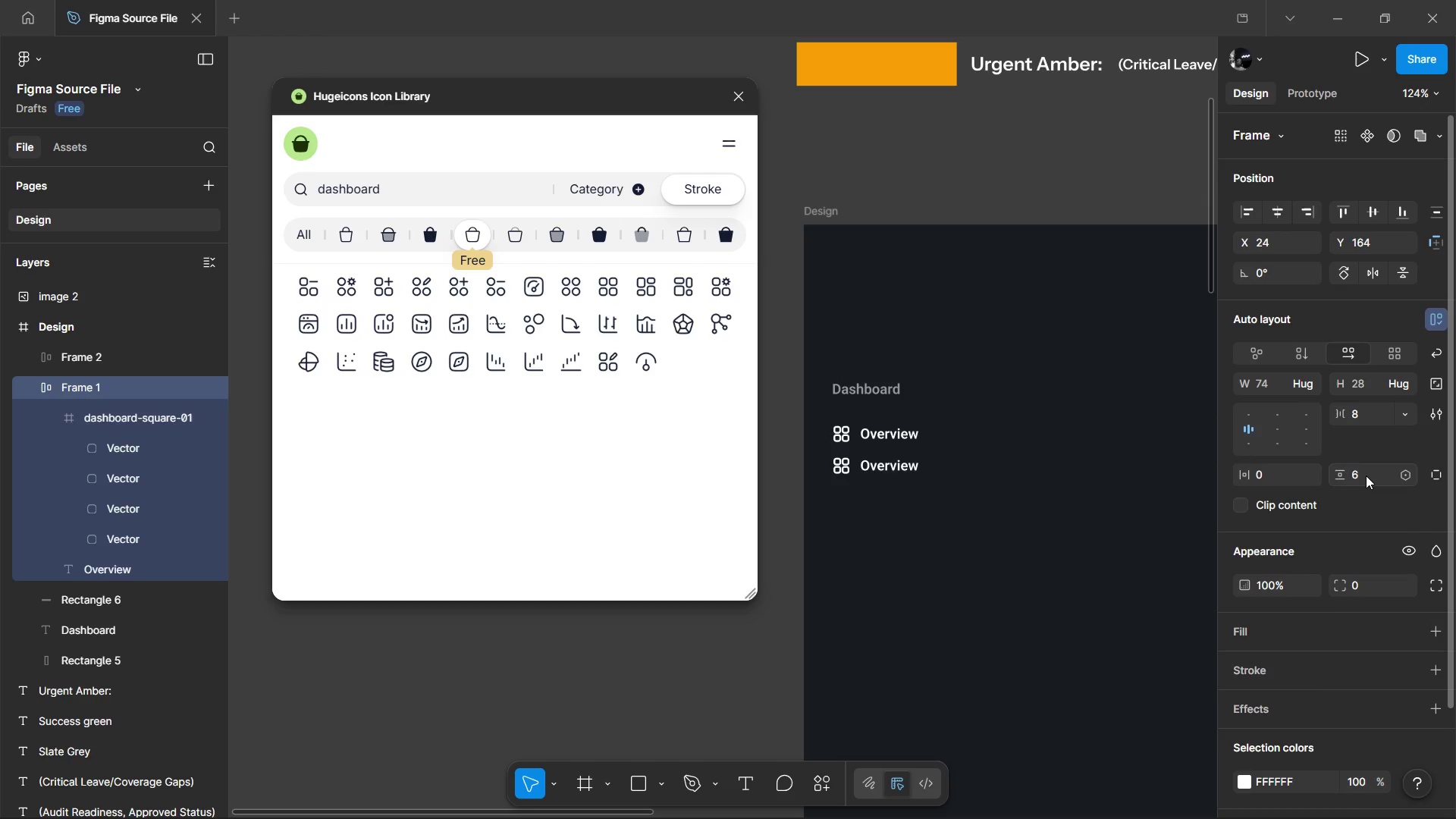 
type(16)
 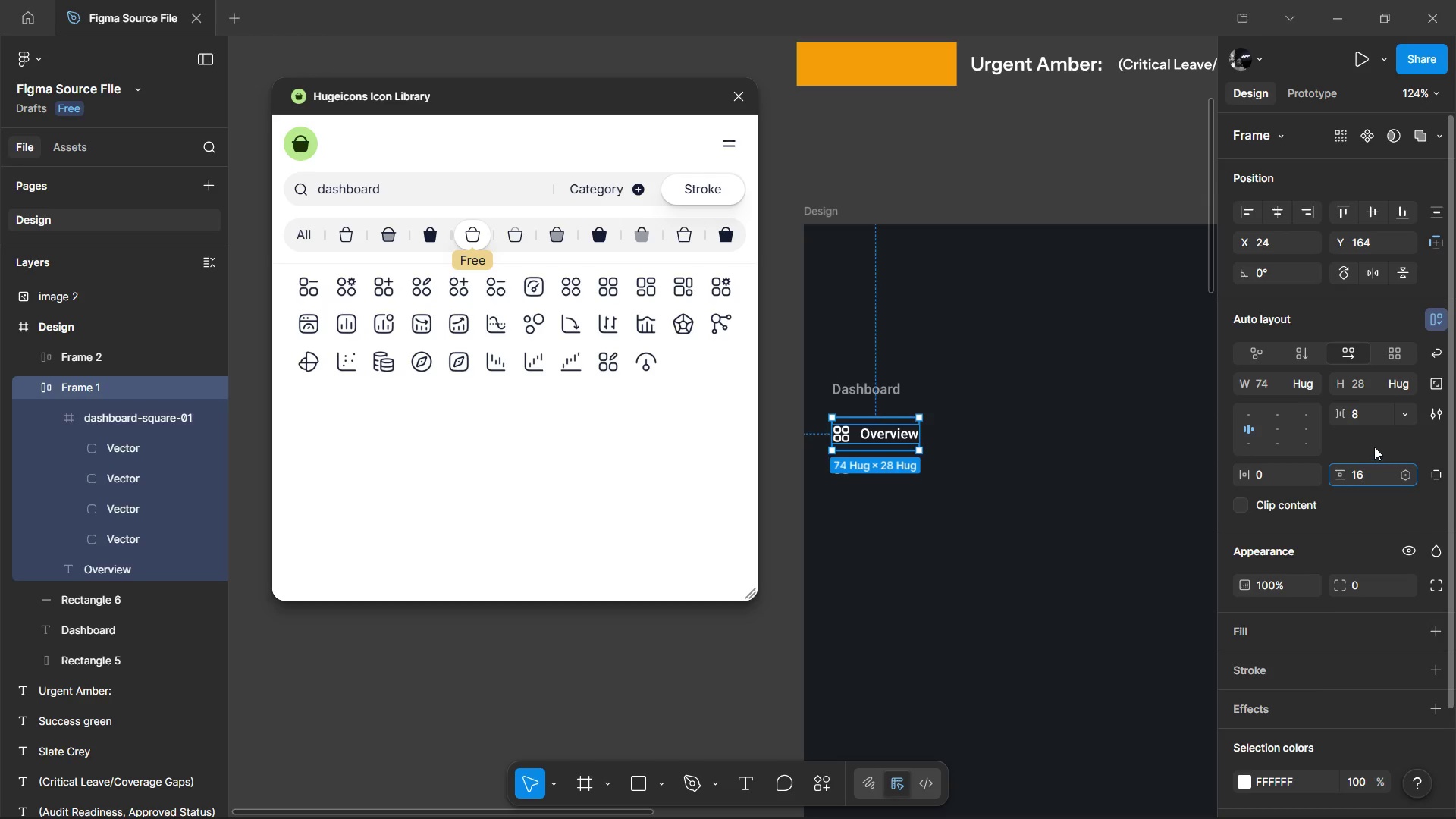 
left_click([1374, 447])
 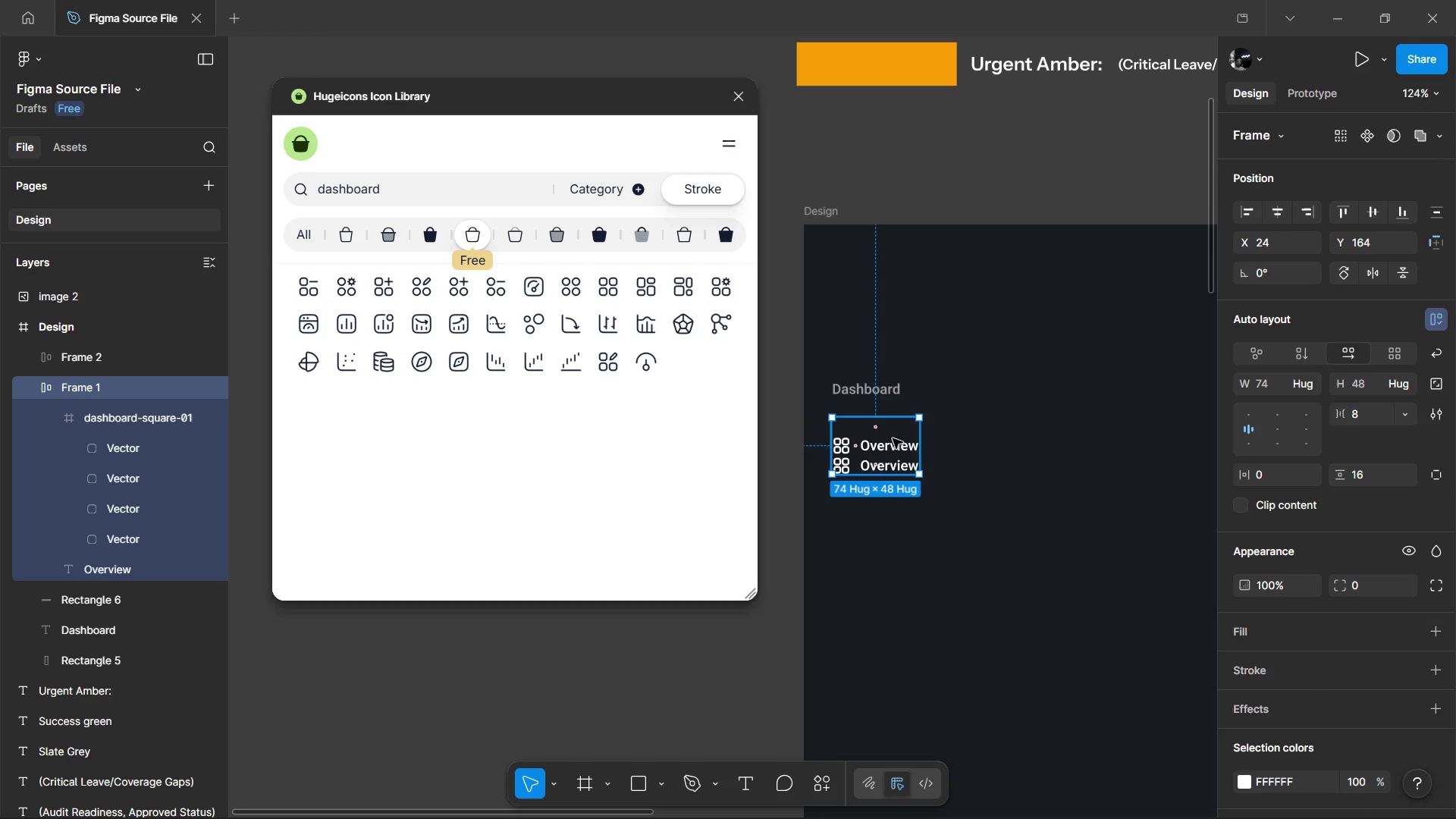 
left_click_drag(start_coordinate=[893, 438], to_coordinate=[1014, 436])
 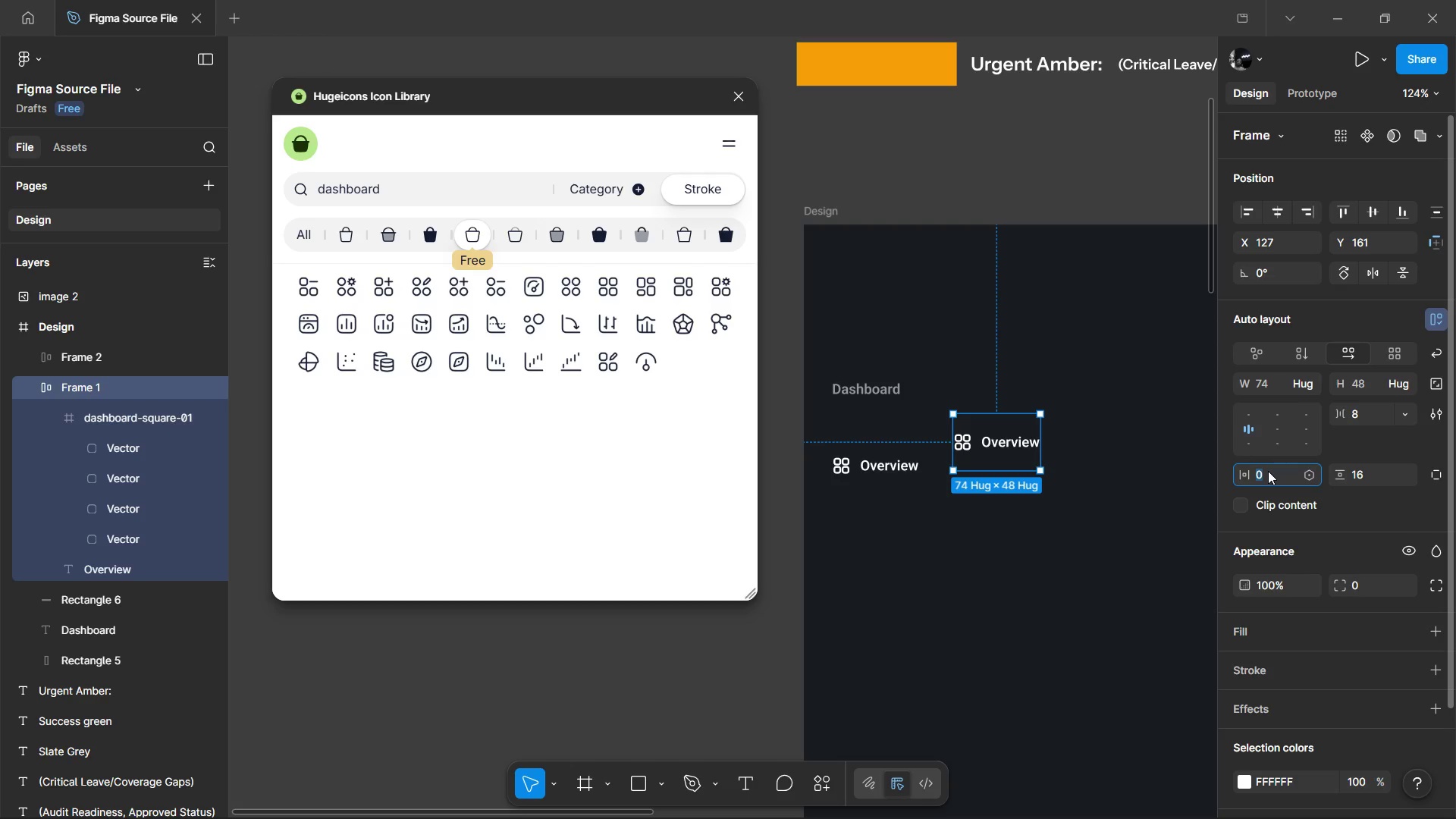 
type(24)
 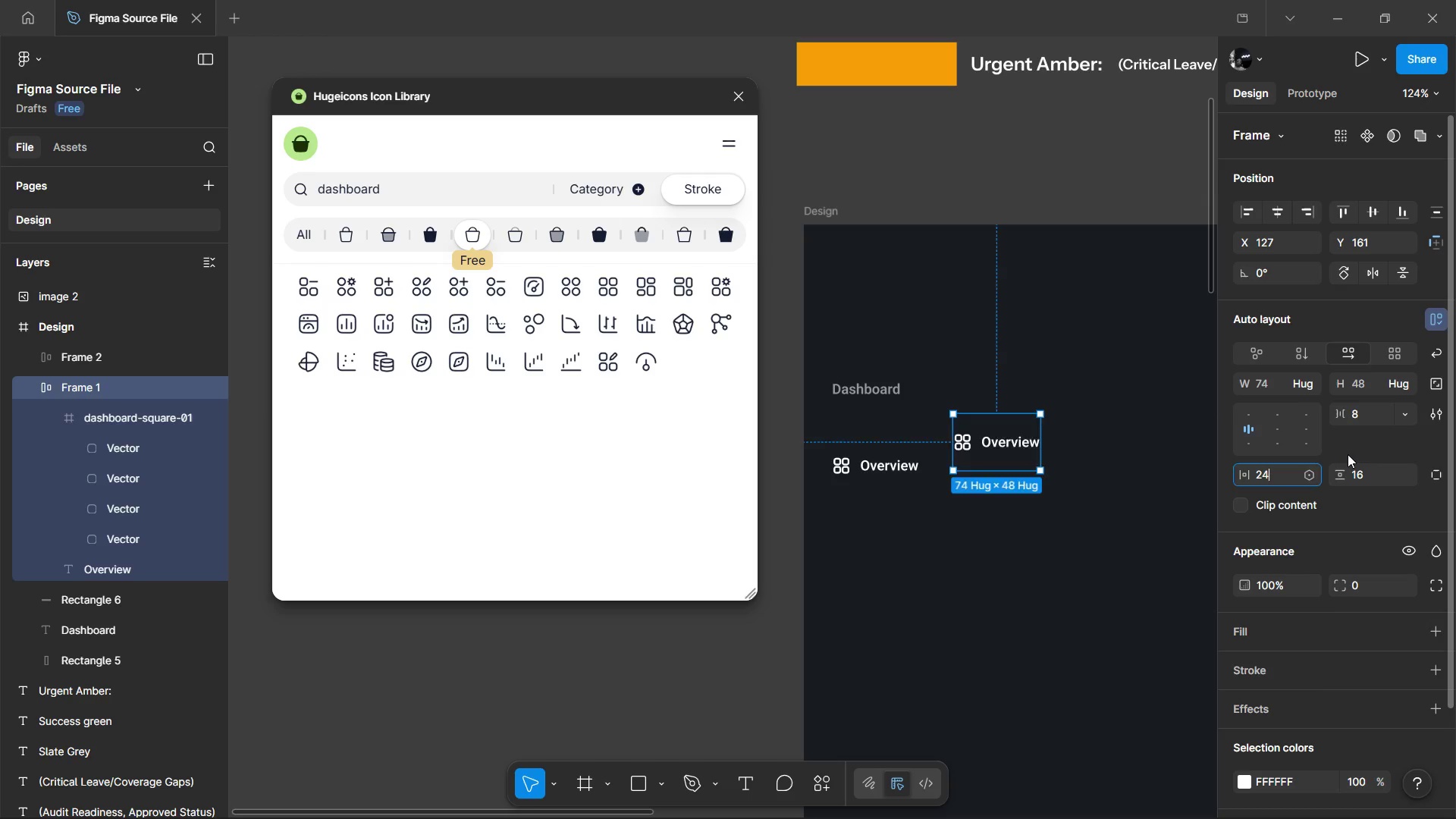 
left_click([1348, 454])
 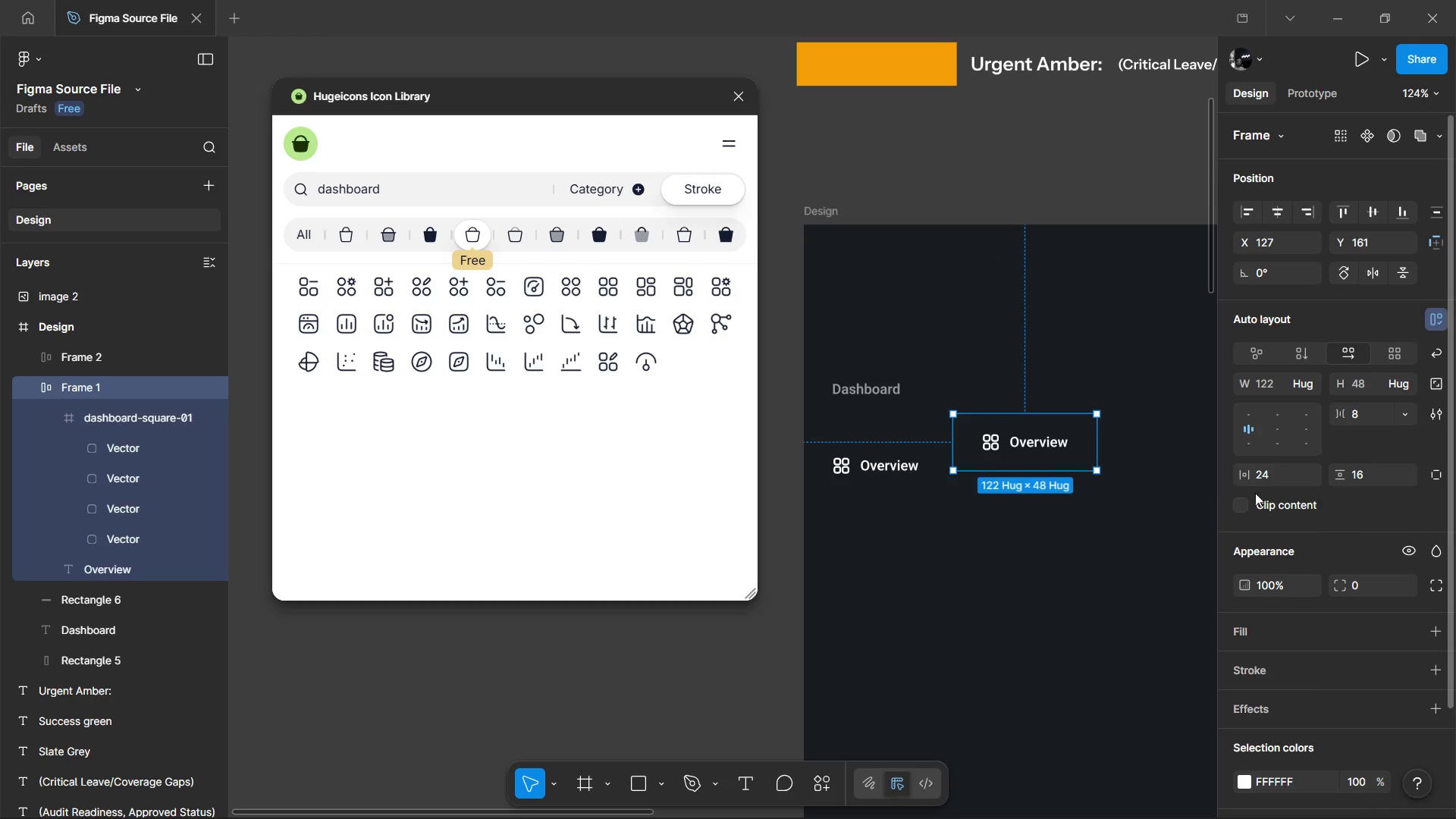 
left_click([1271, 472])
 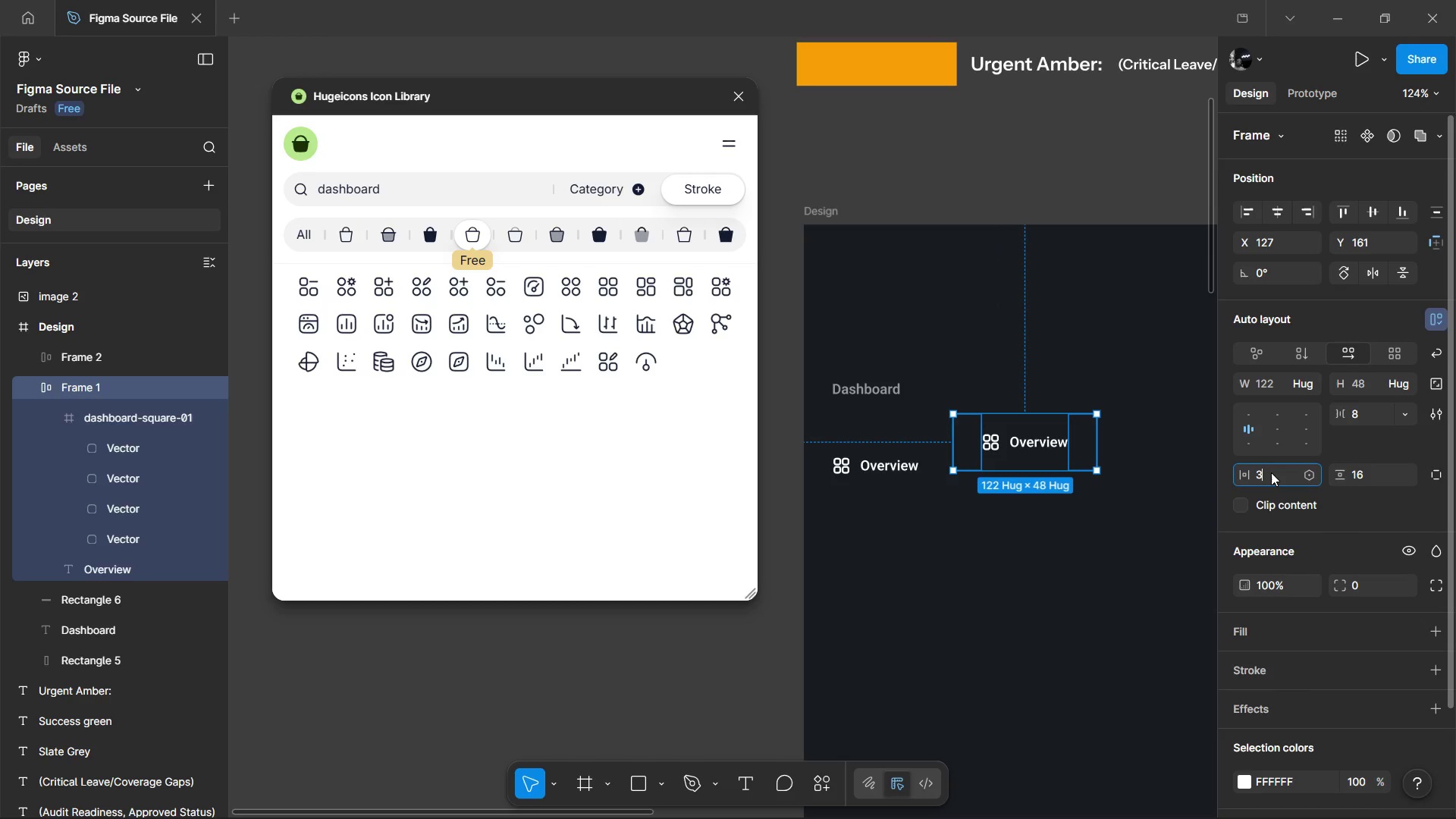 
type(32)
 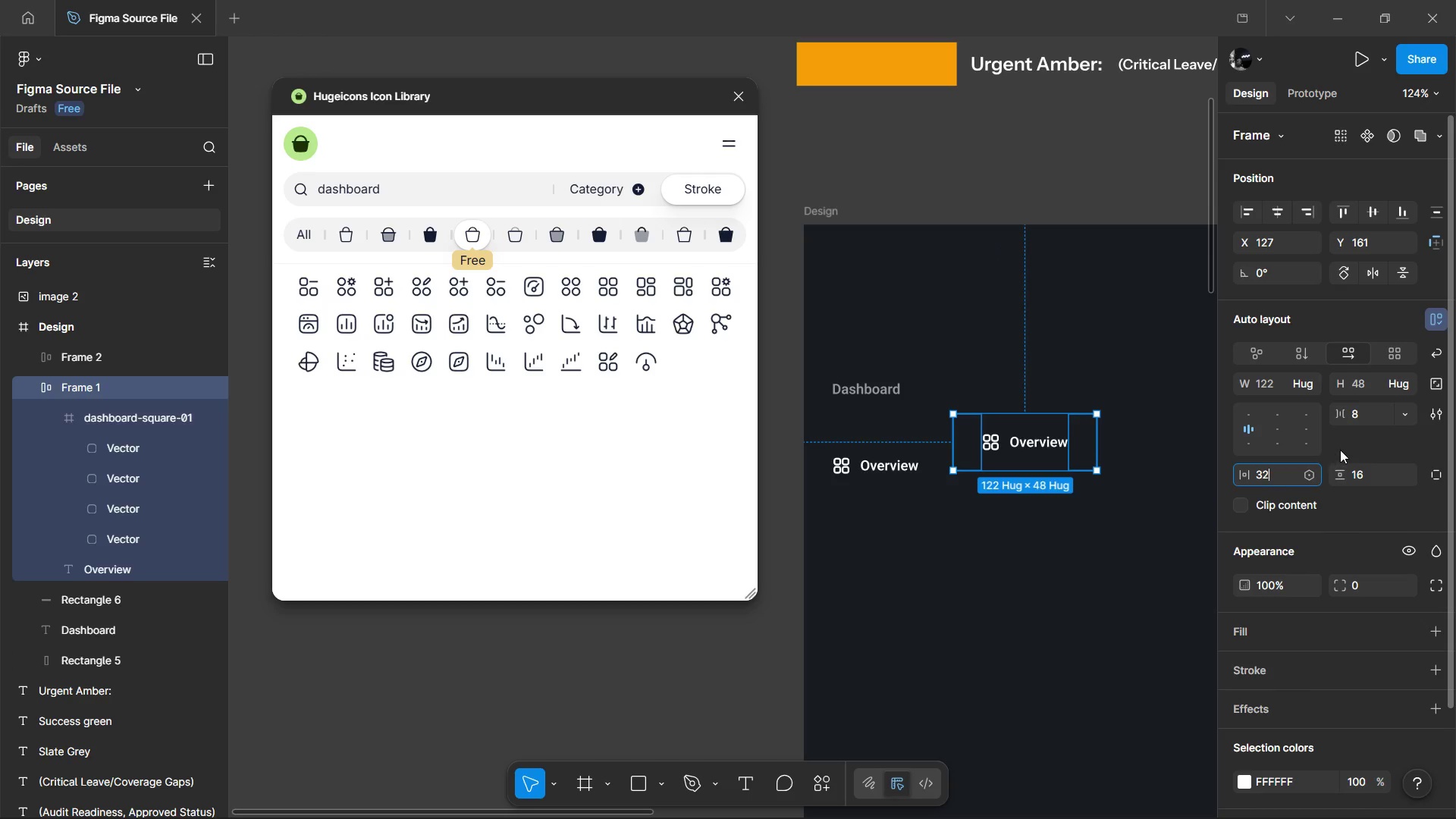 
left_click([1340, 450])
 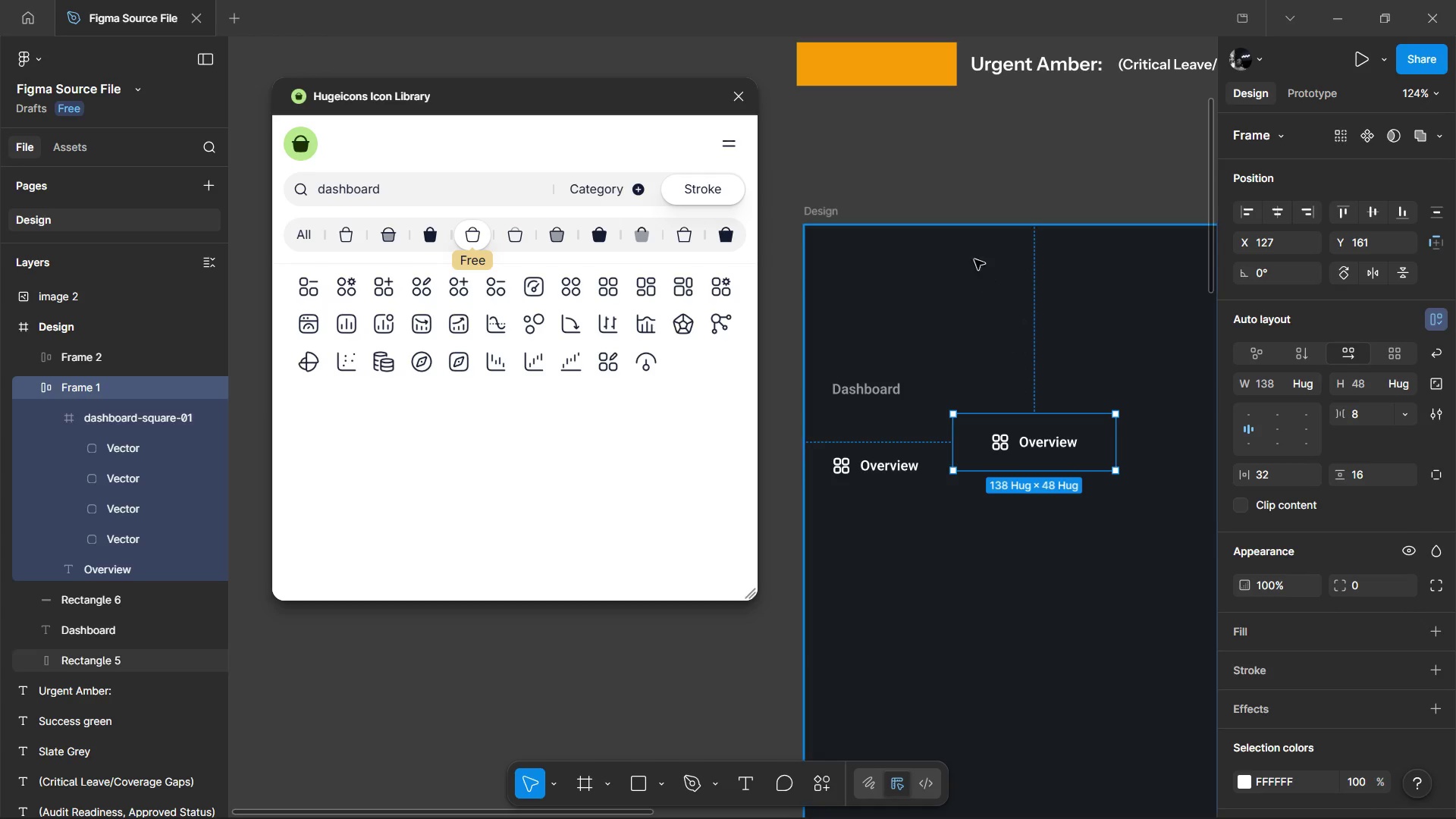 
scroll: coordinate [1007, 337], scroll_direction: up, amount: 2.0
 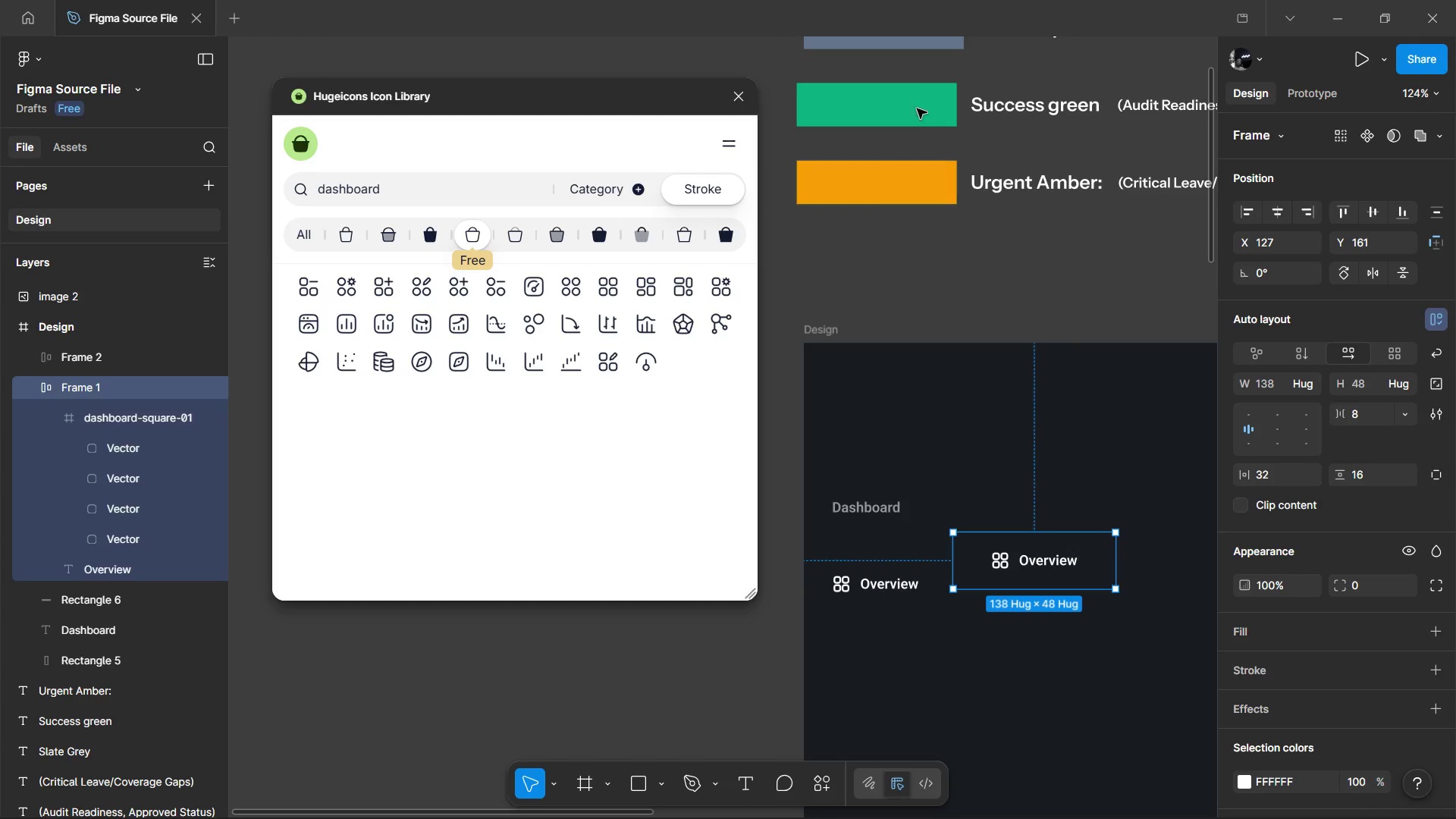 
left_click([934, 53])
 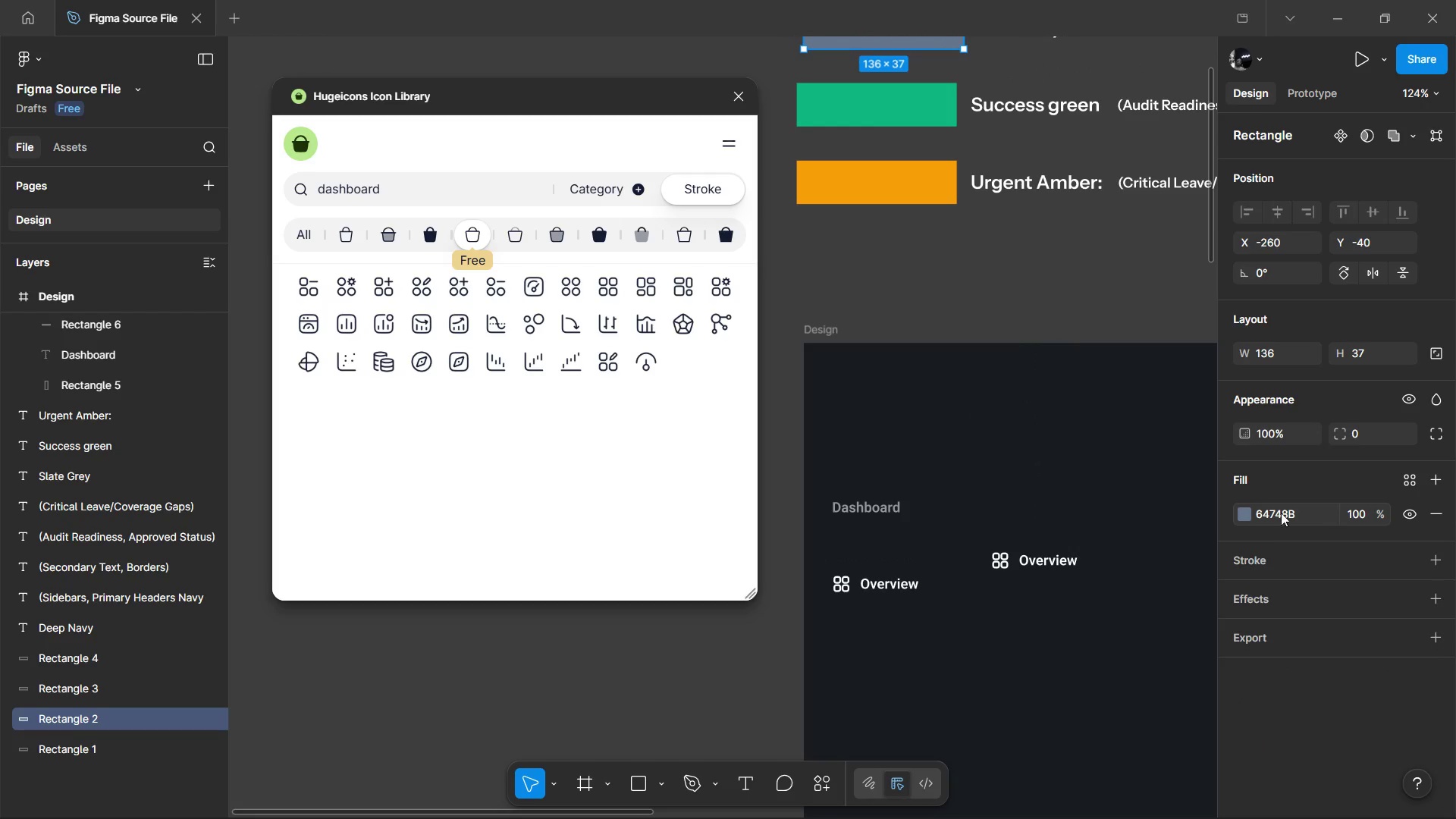 
left_click_drag(start_coordinate=[1277, 513], to_coordinate=[1276, 517])
 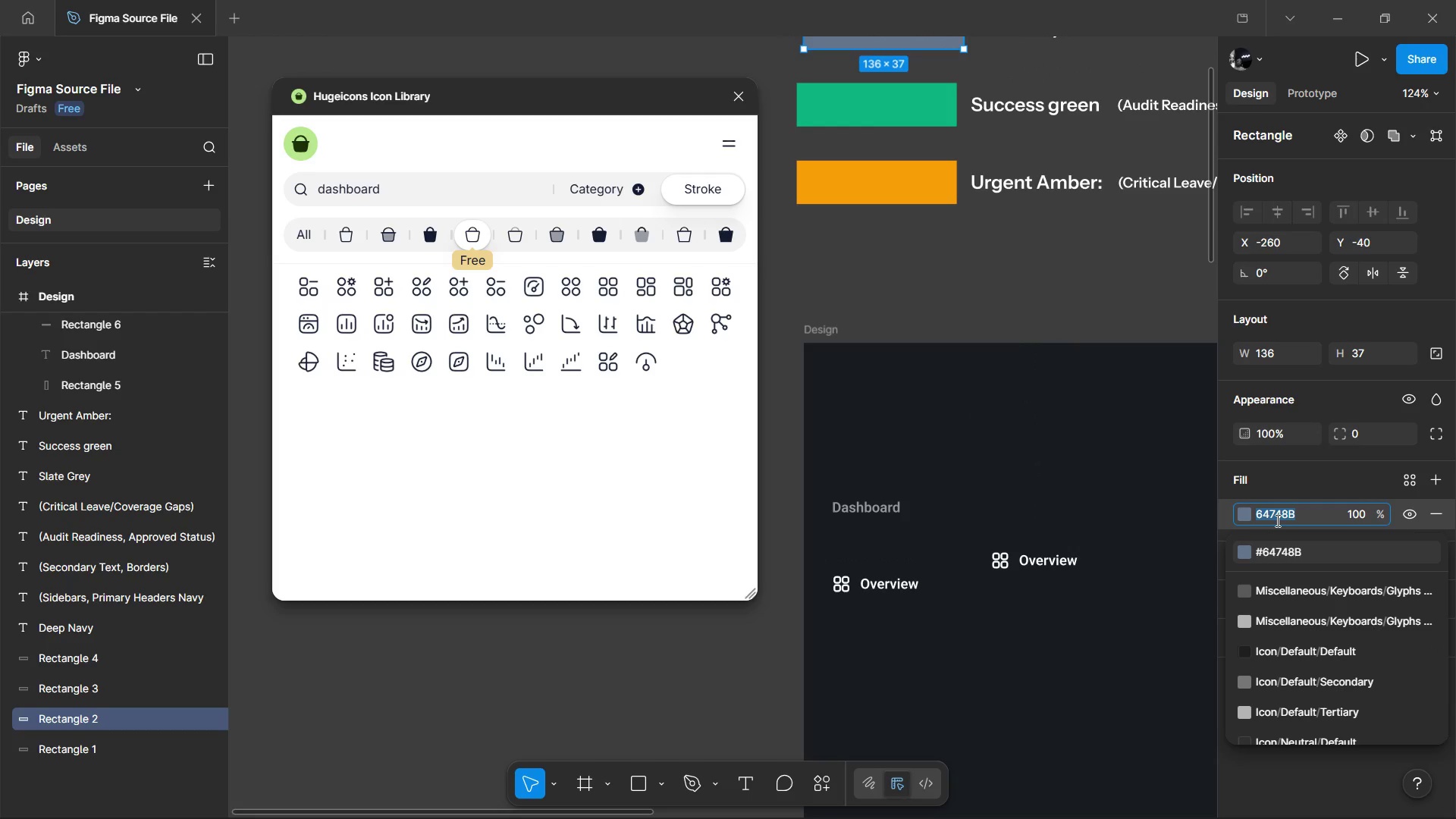 
key(Control+C)
 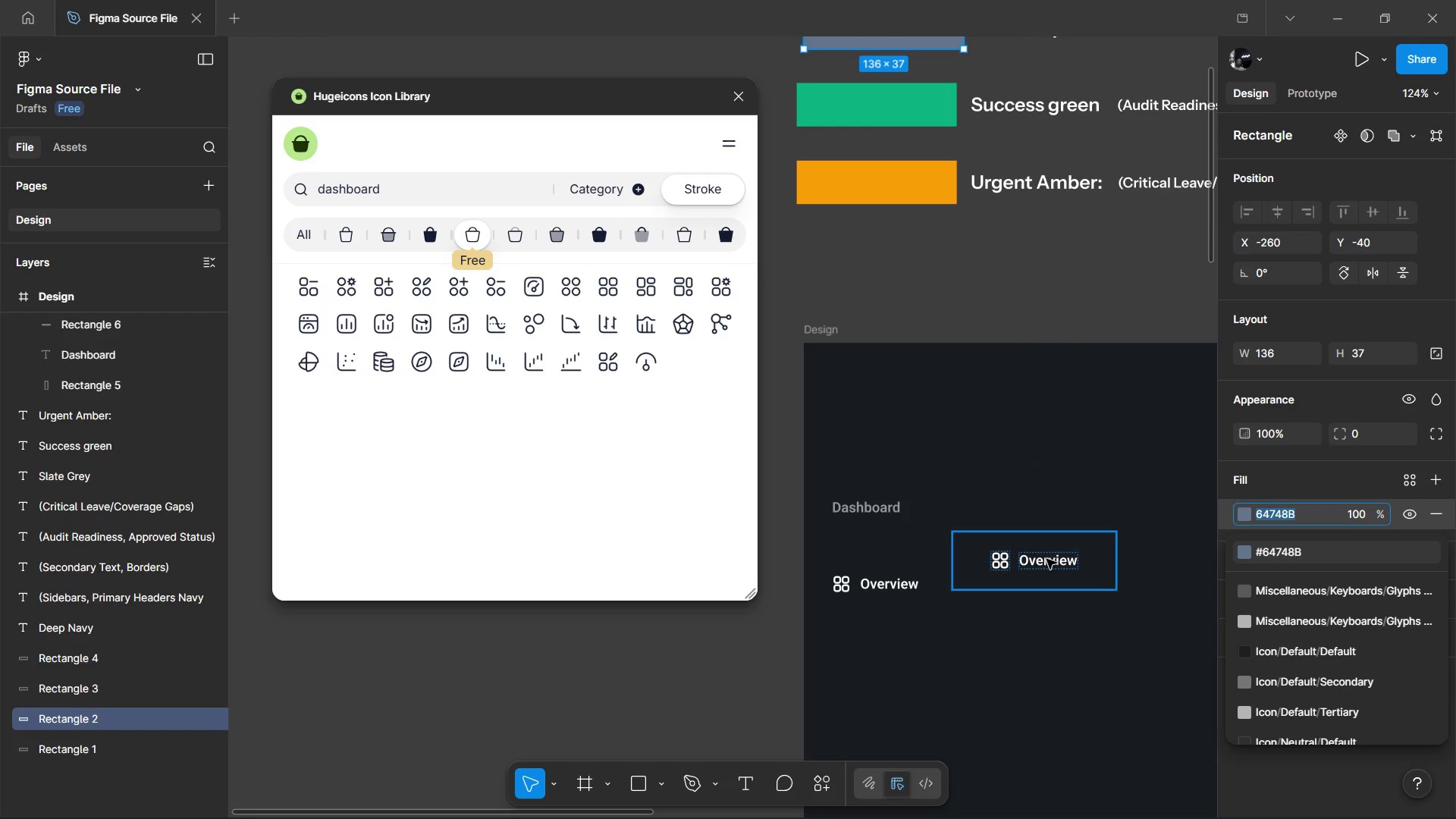 
left_click([1046, 559])
 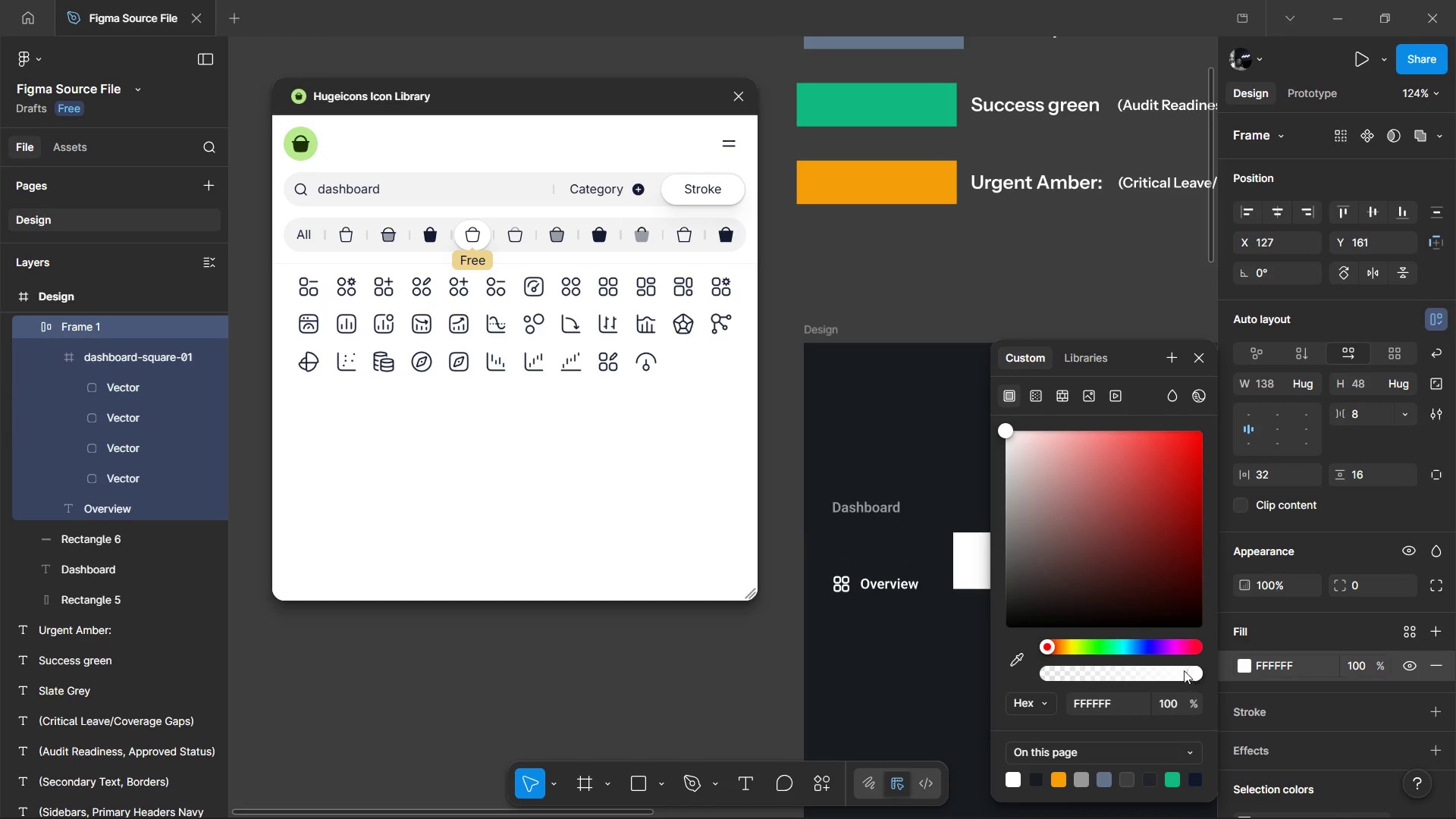 
key(Control+V)
 